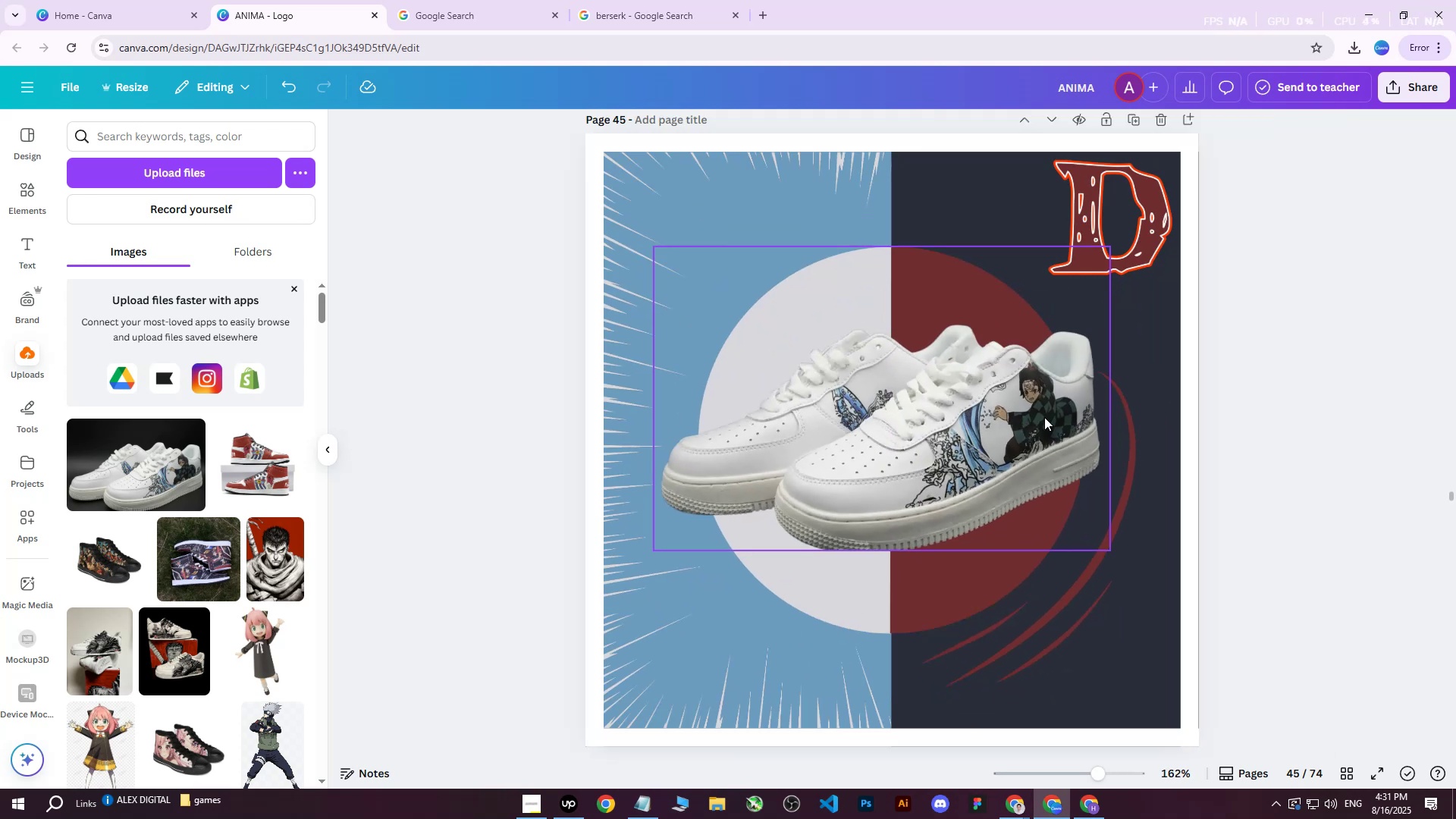 
key(Control+ControlLeft)
 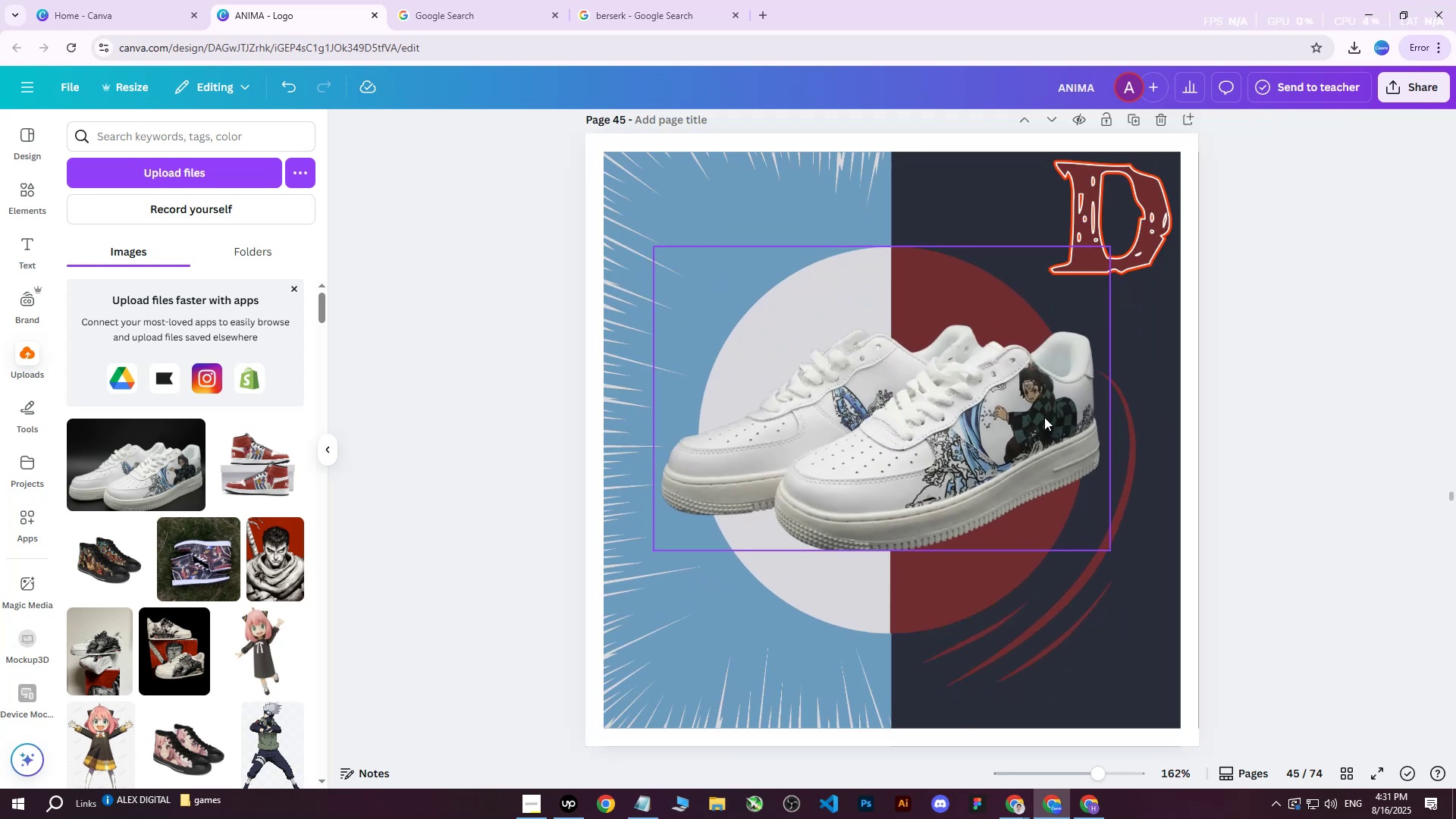 
key(Control+ControlLeft)
 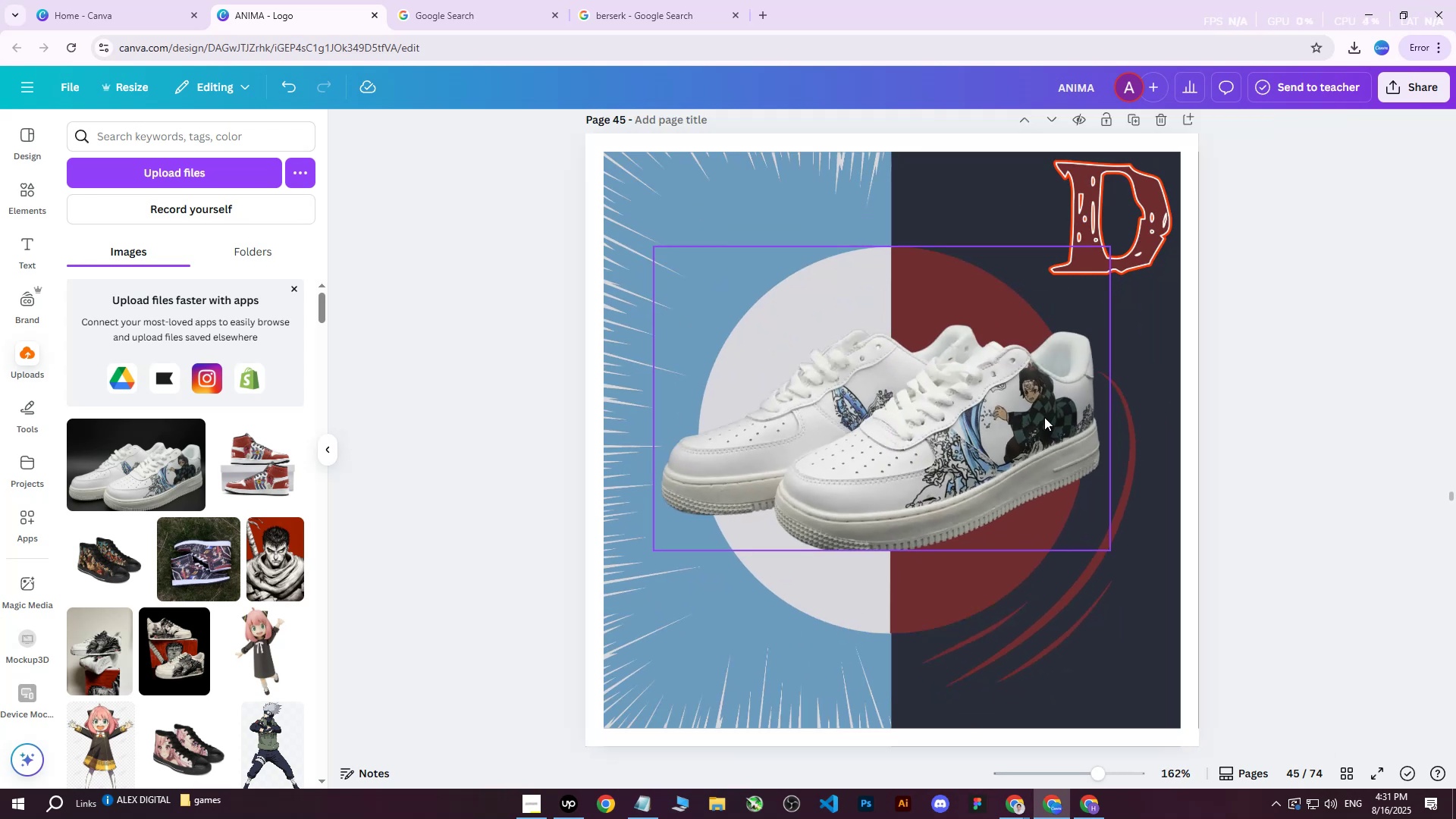 
key(Control+ControlLeft)
 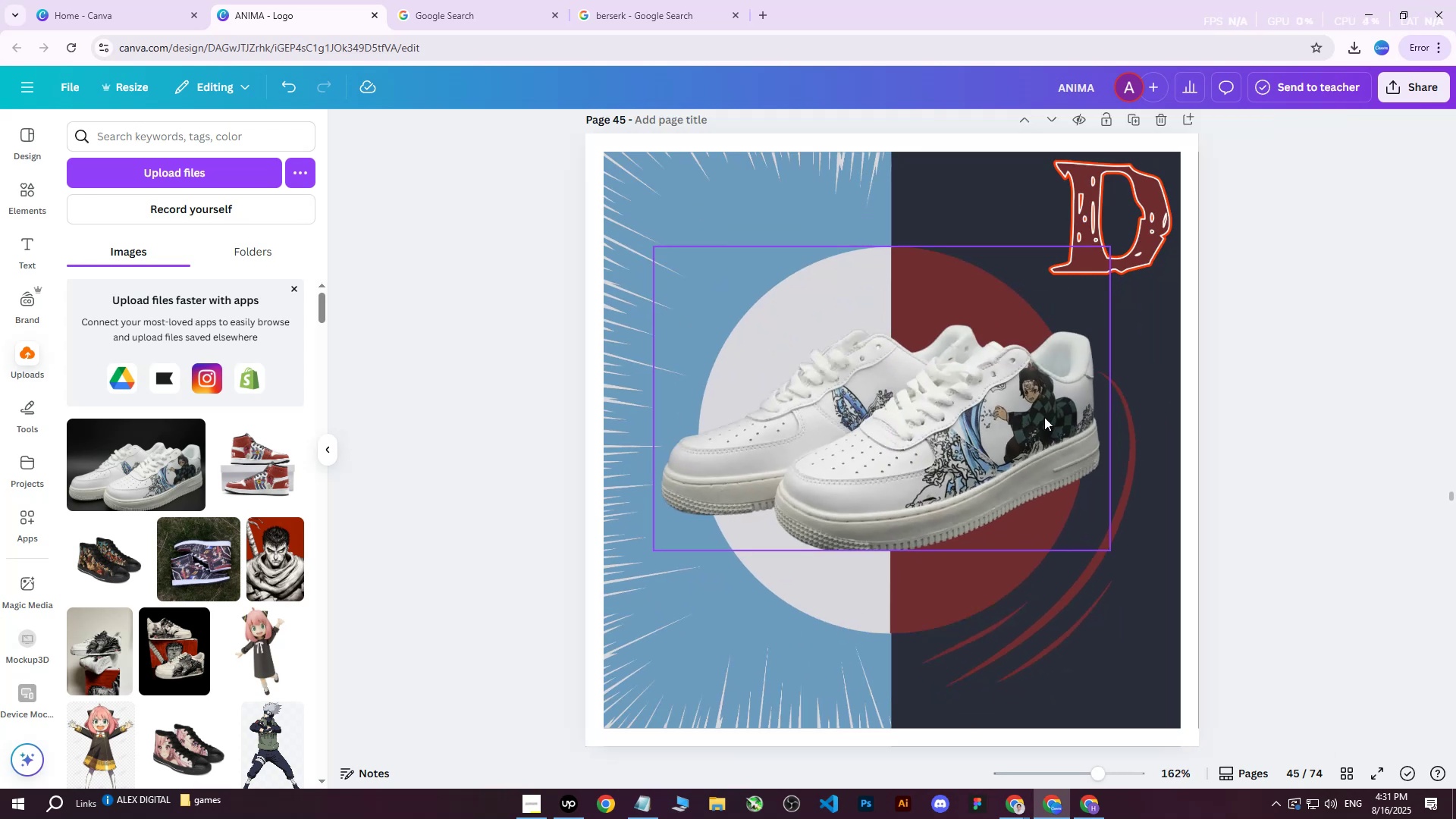 
key(Control+ControlLeft)
 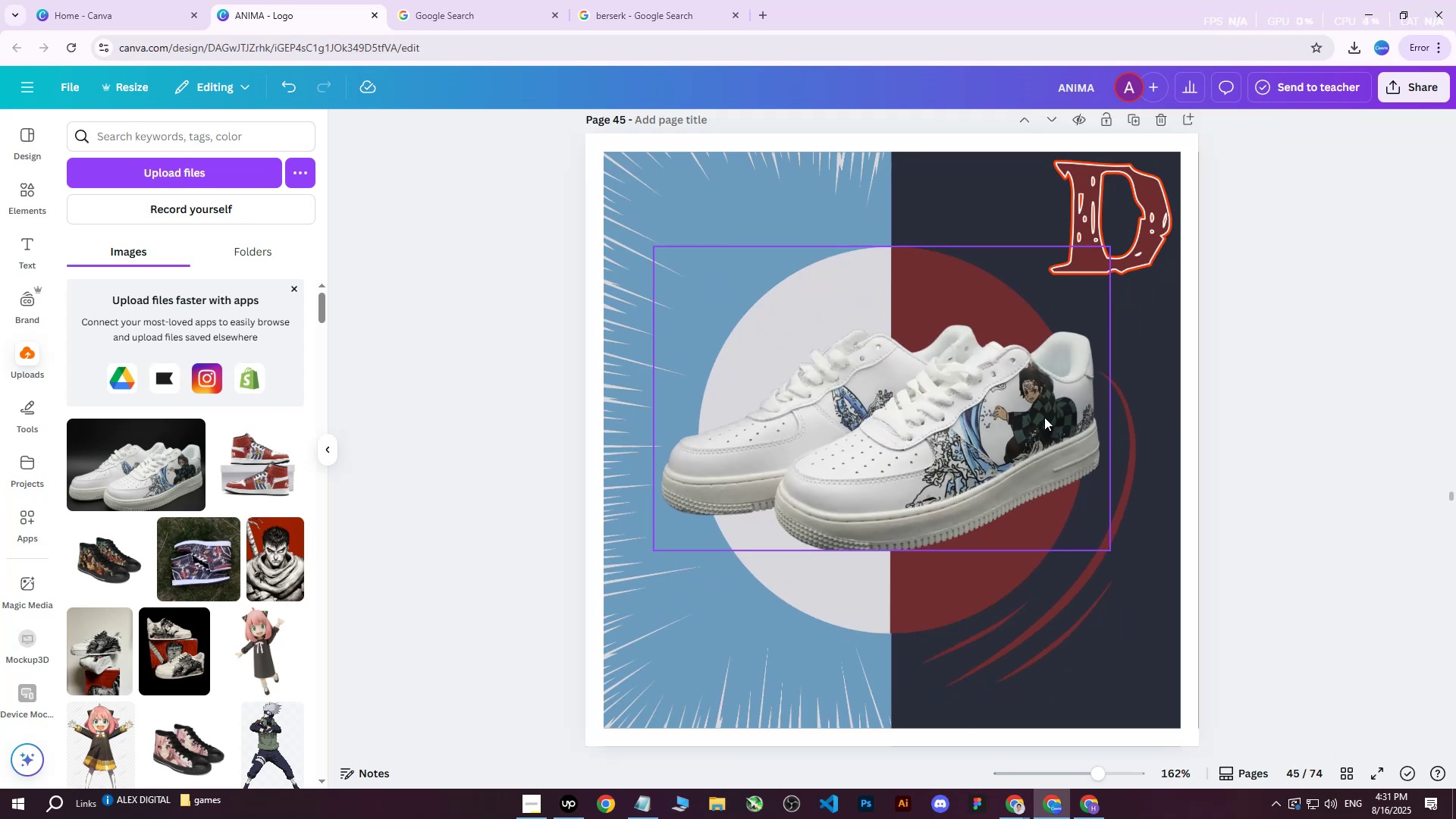 
key(Control+ControlLeft)
 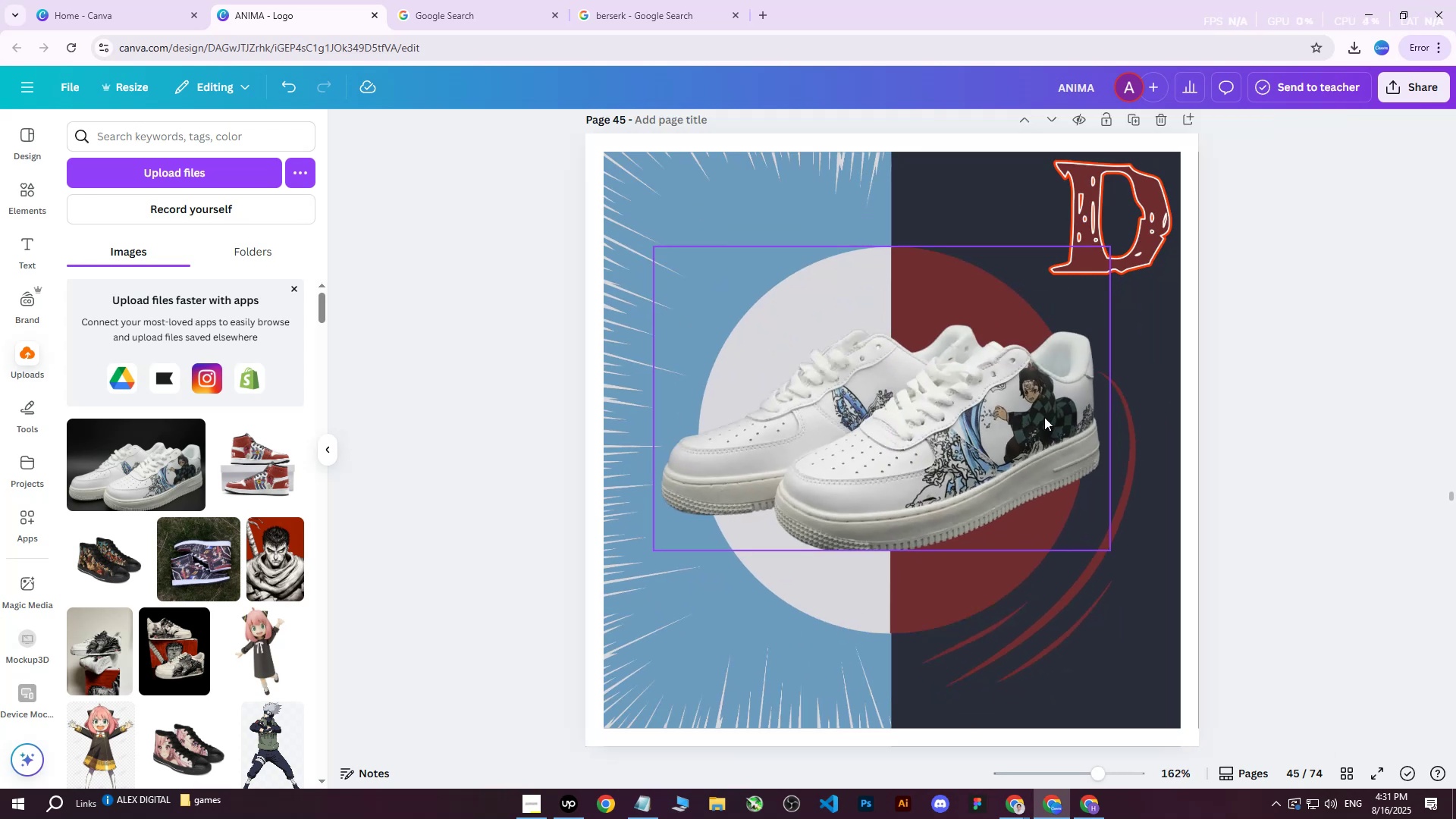 
key(Control+ControlLeft)
 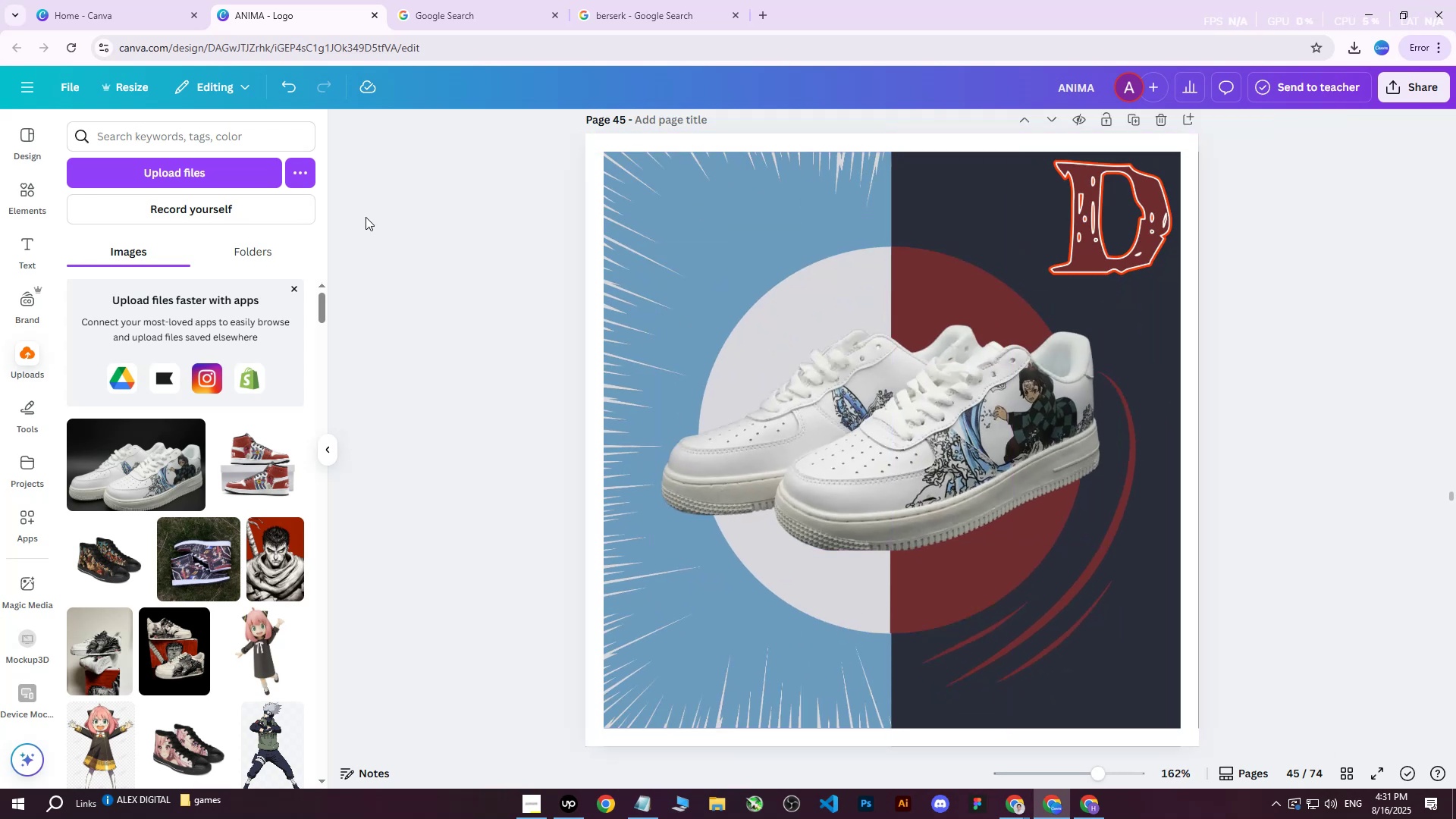 
left_click([650, 264])
 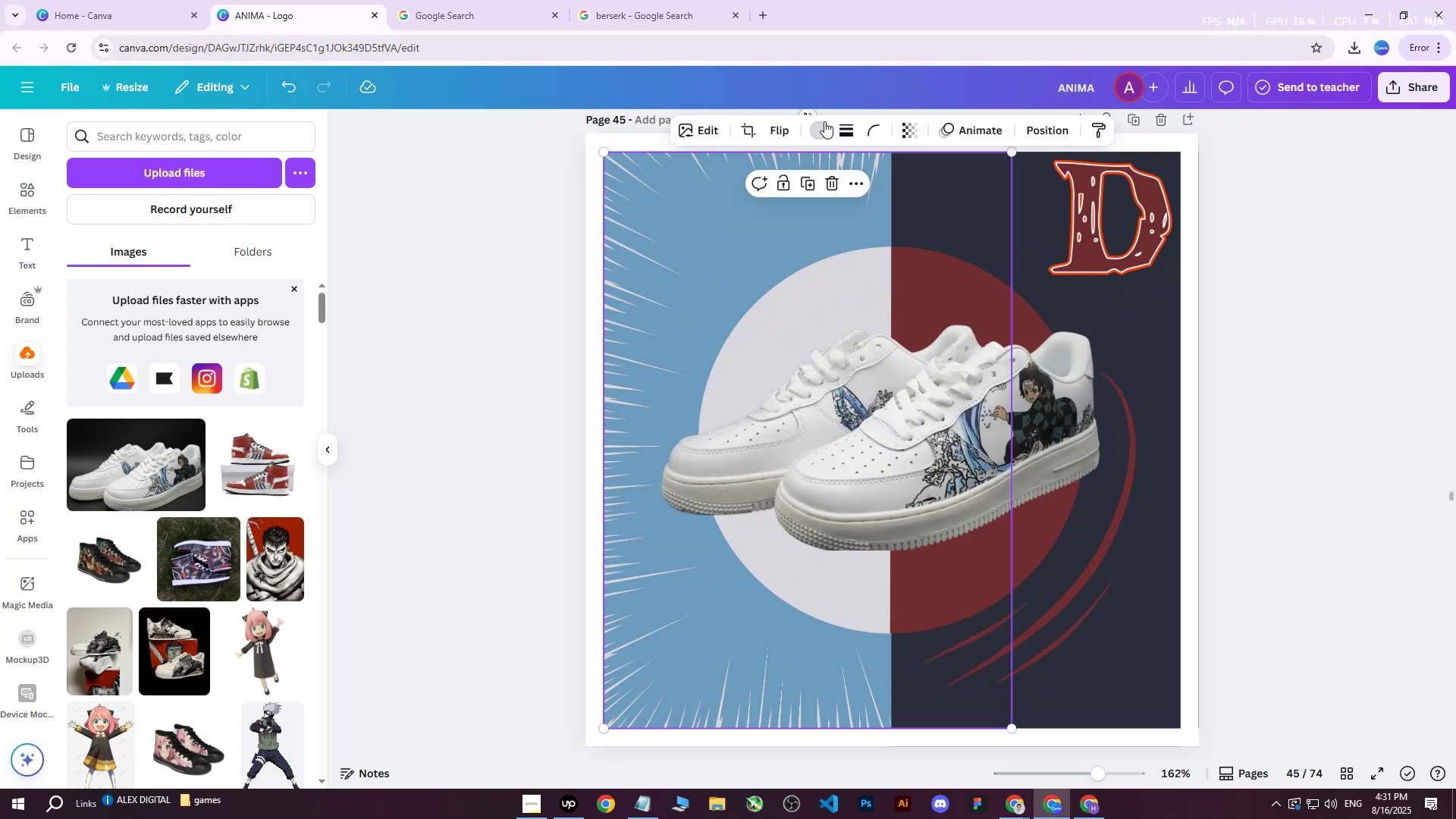 
left_click([814, 122])
 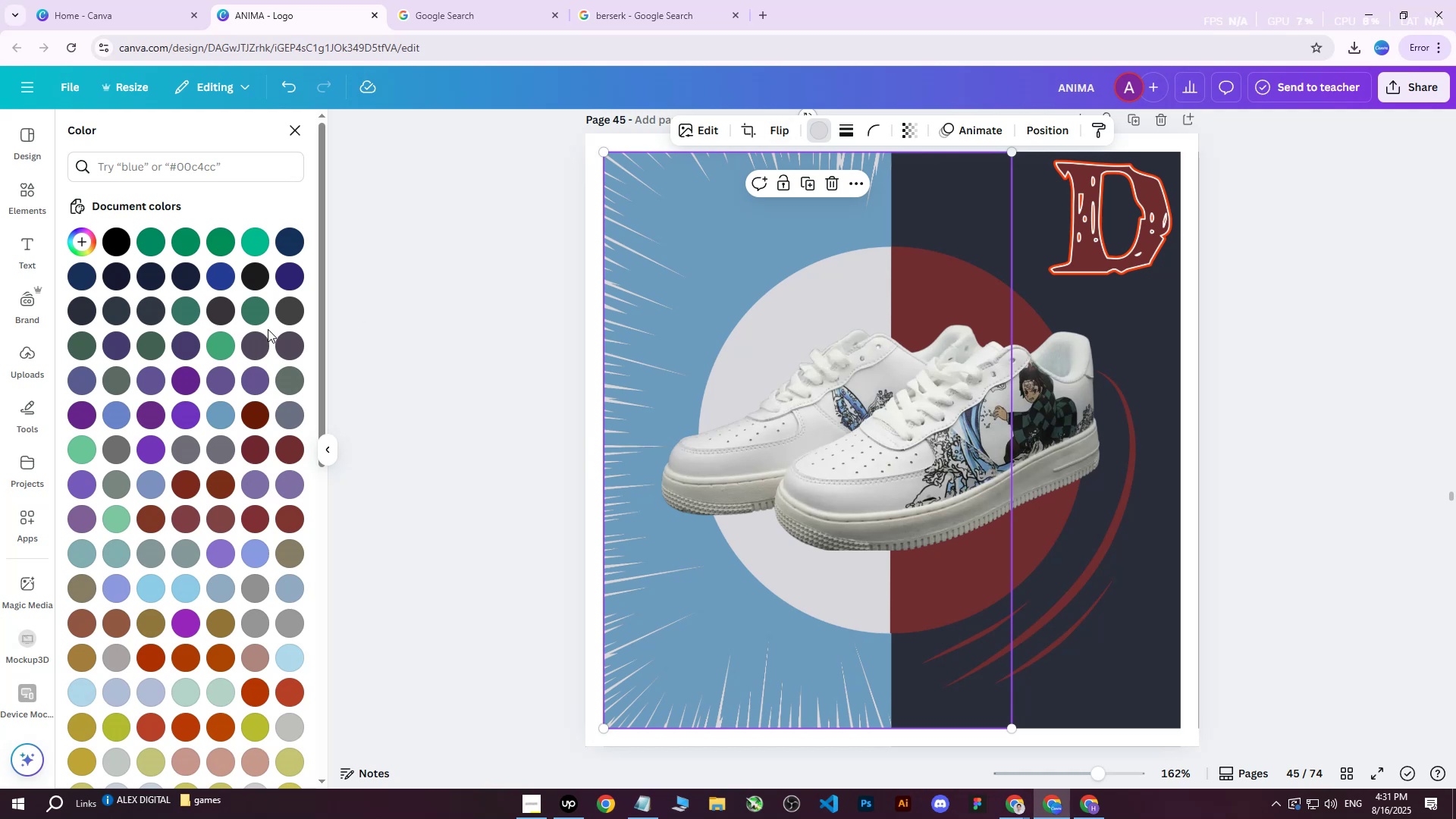 
left_click([285, 308])
 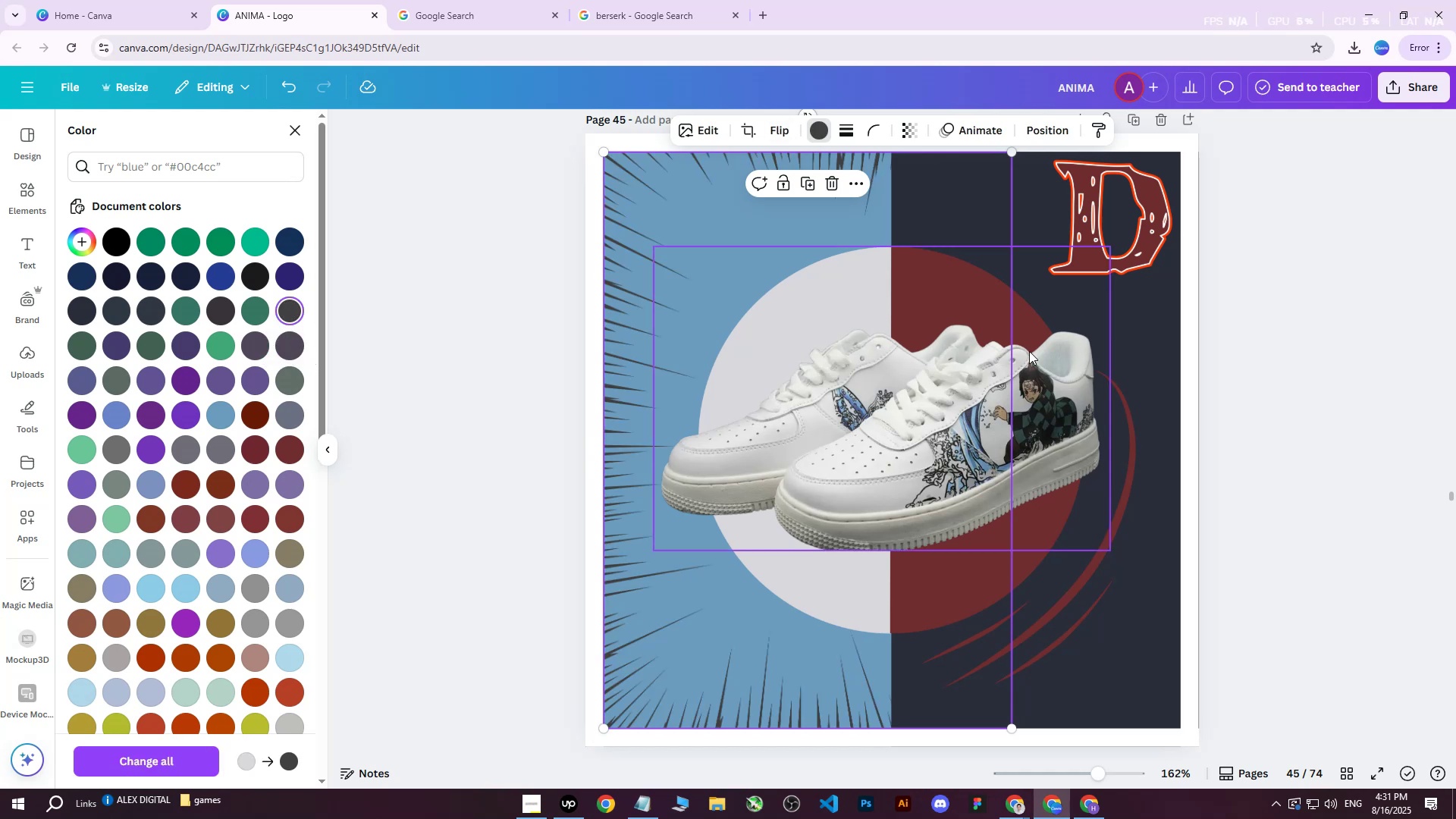 
left_click([1219, 369])
 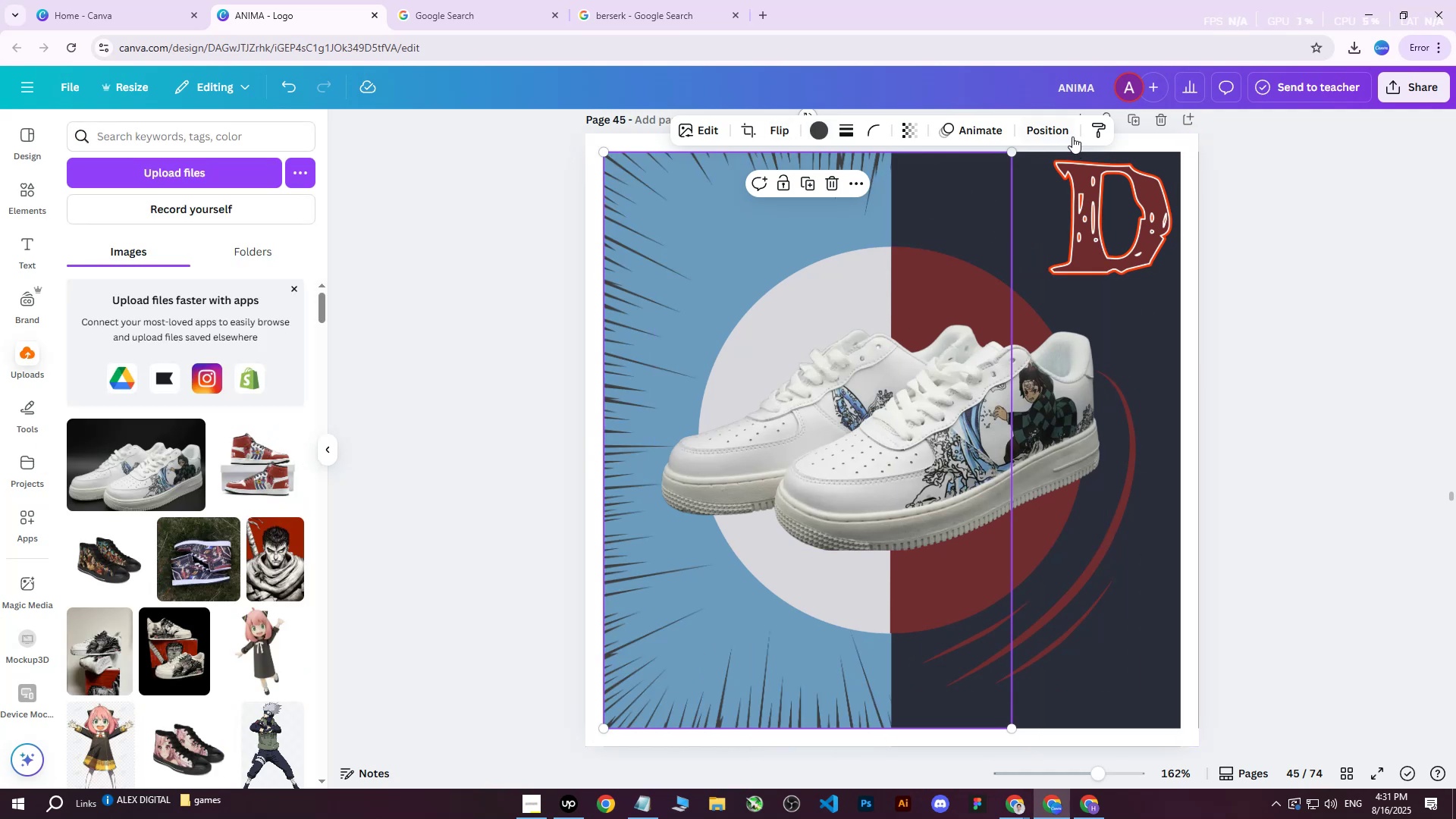 
left_click([1068, 132])
 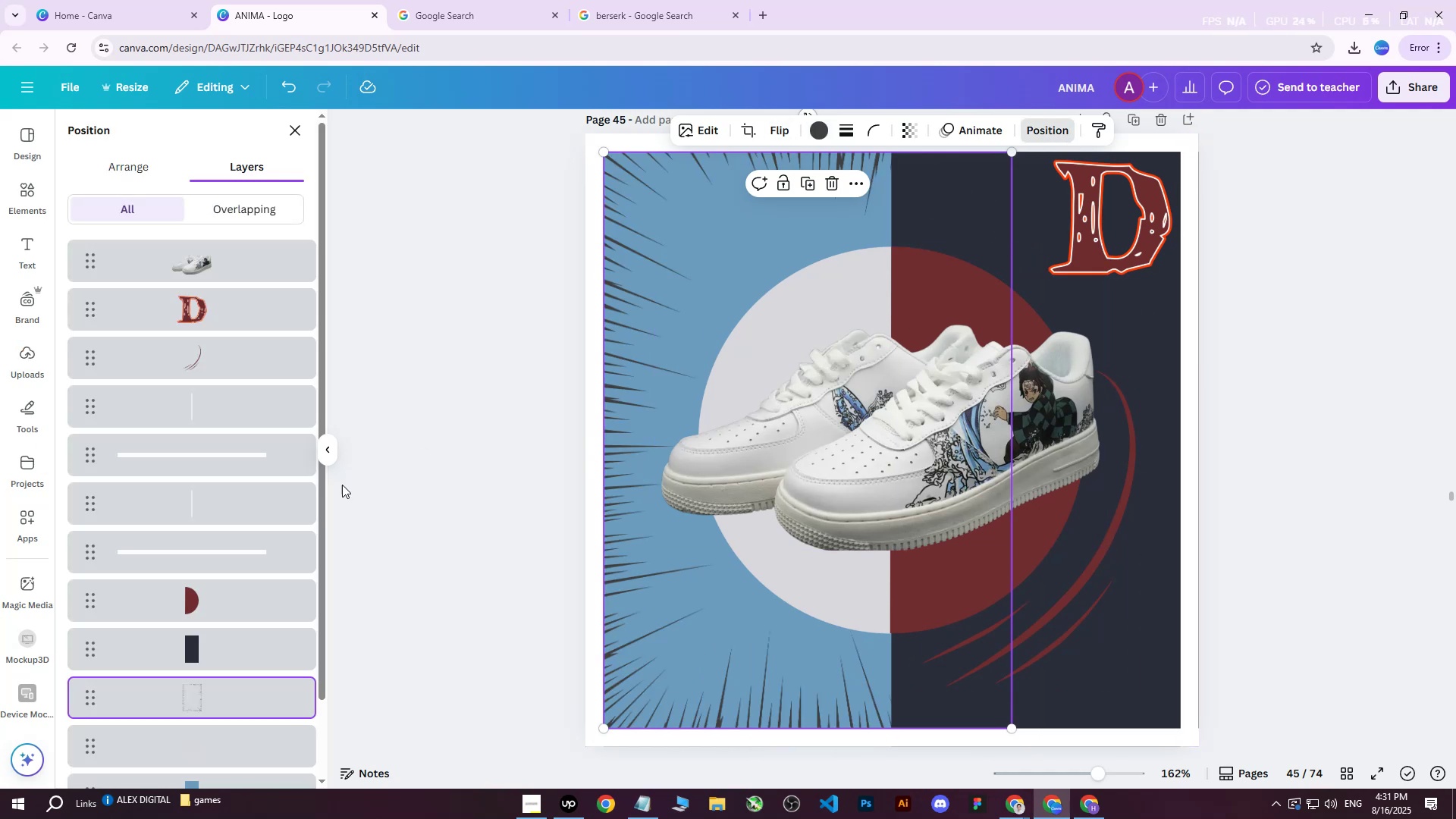 
scroll: coordinate [264, 532], scroll_direction: down, amount: 3.0
 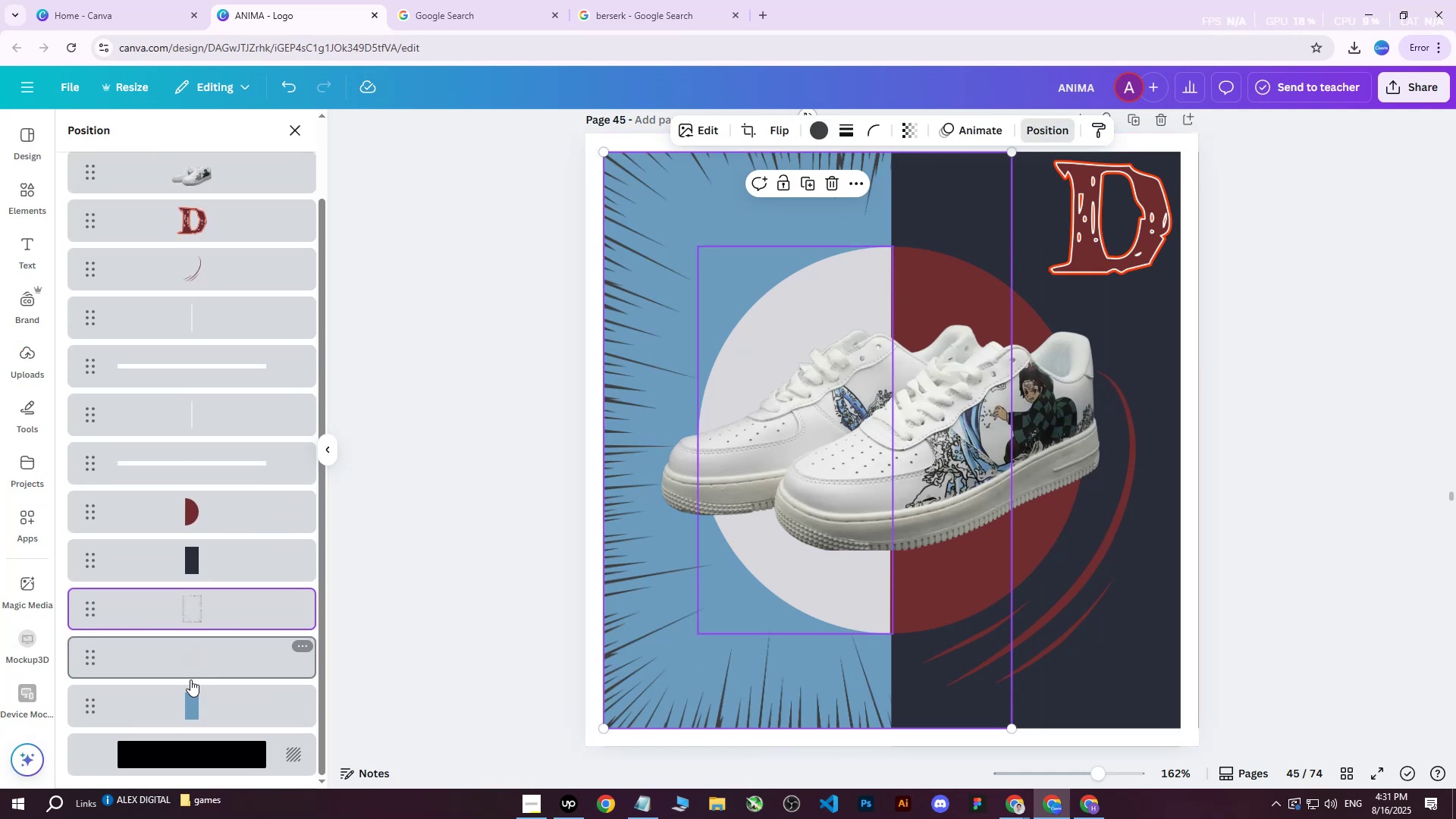 
left_click([185, 695])
 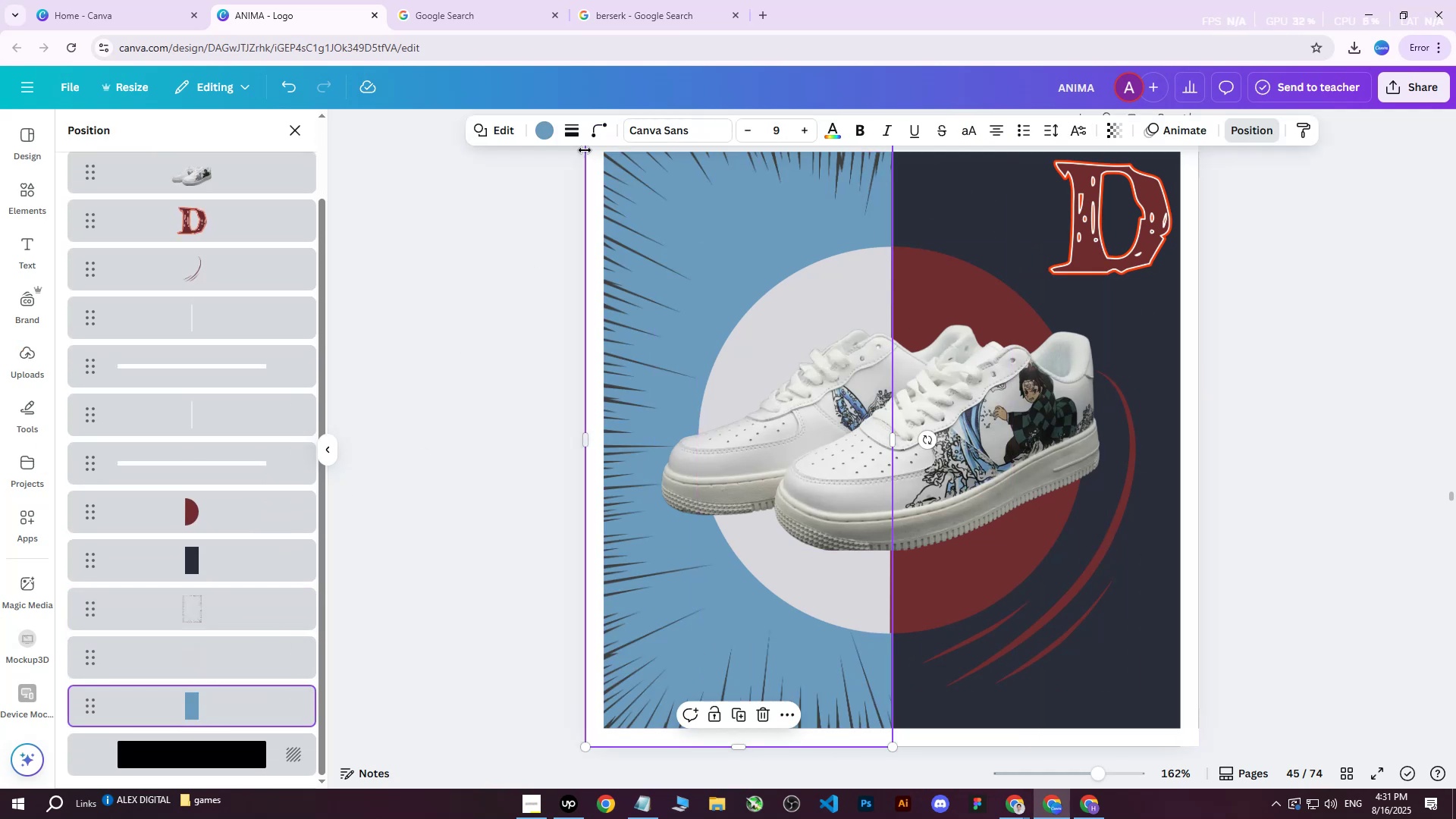 
left_click([541, 137])
 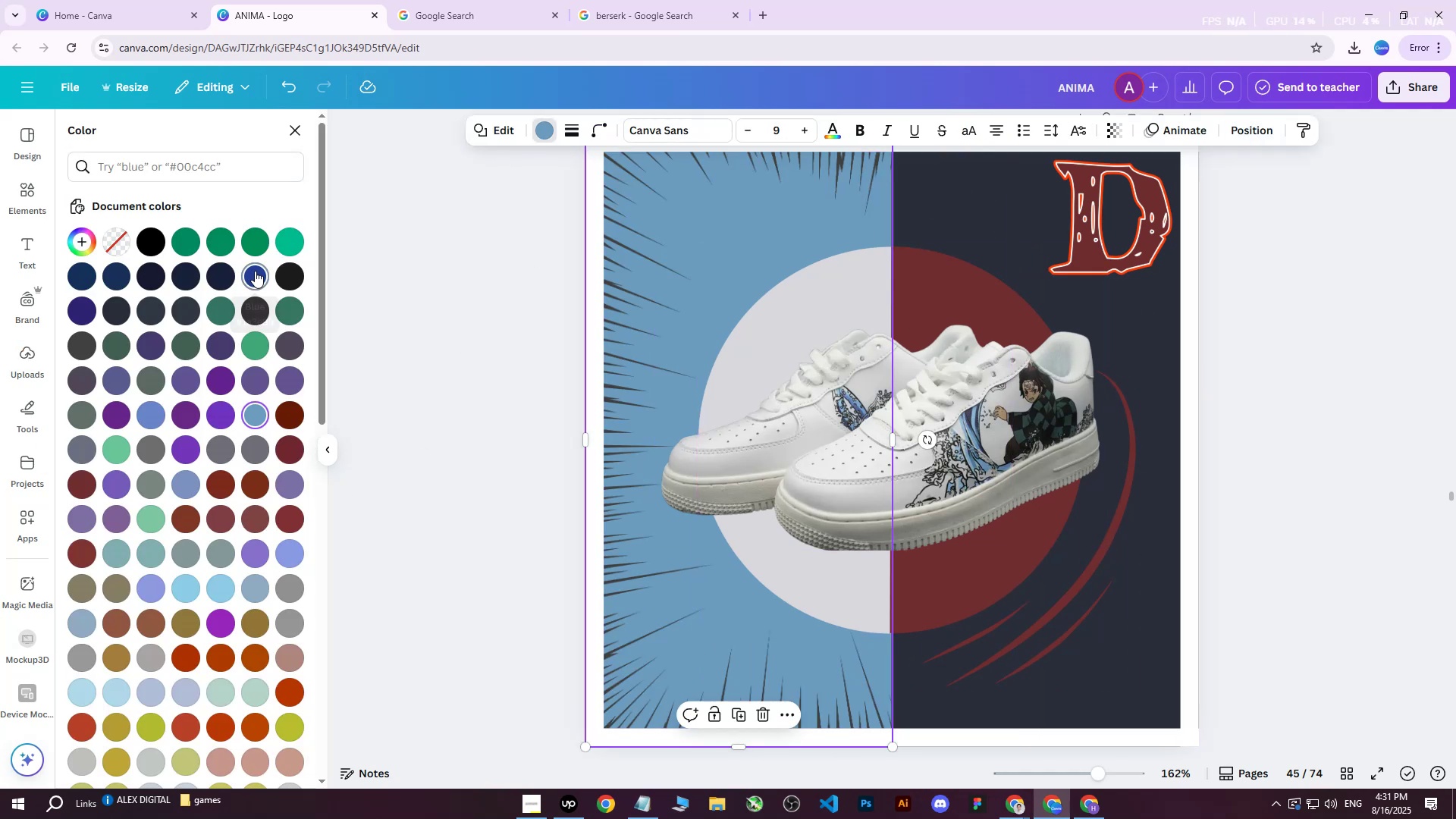 
double_click([255, 277])
 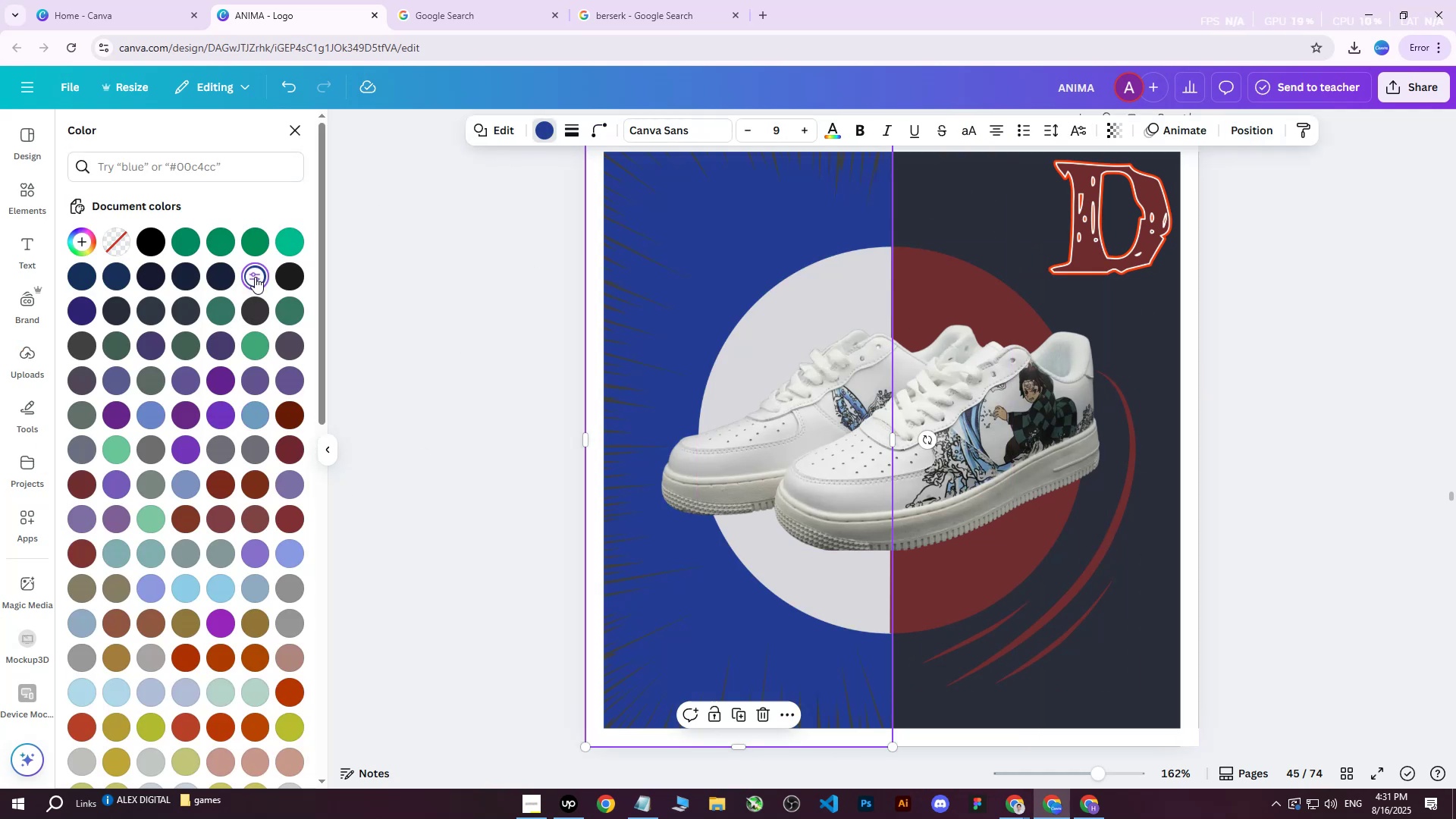 
triple_click([255, 277])
 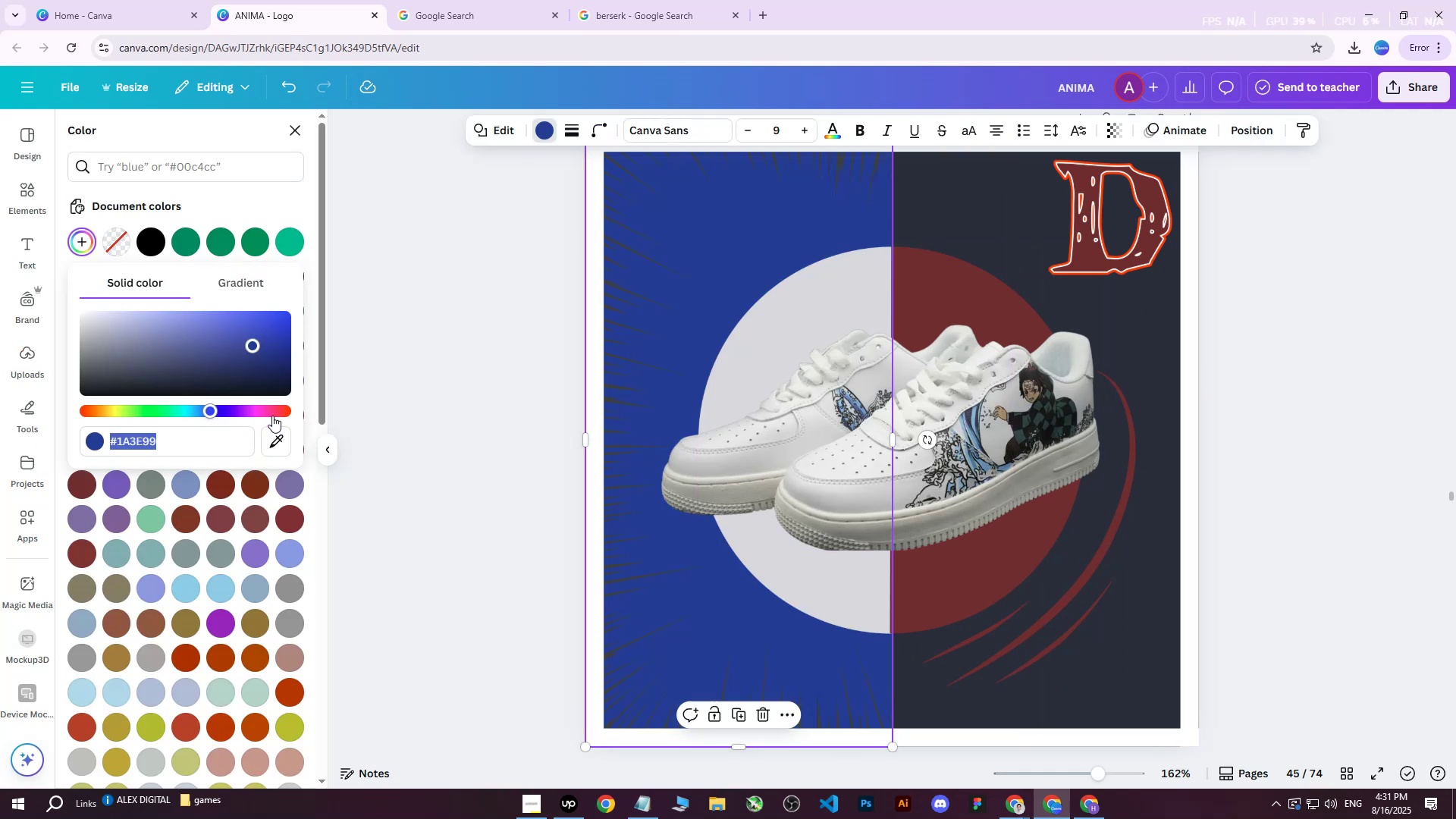 
left_click([275, 445])
 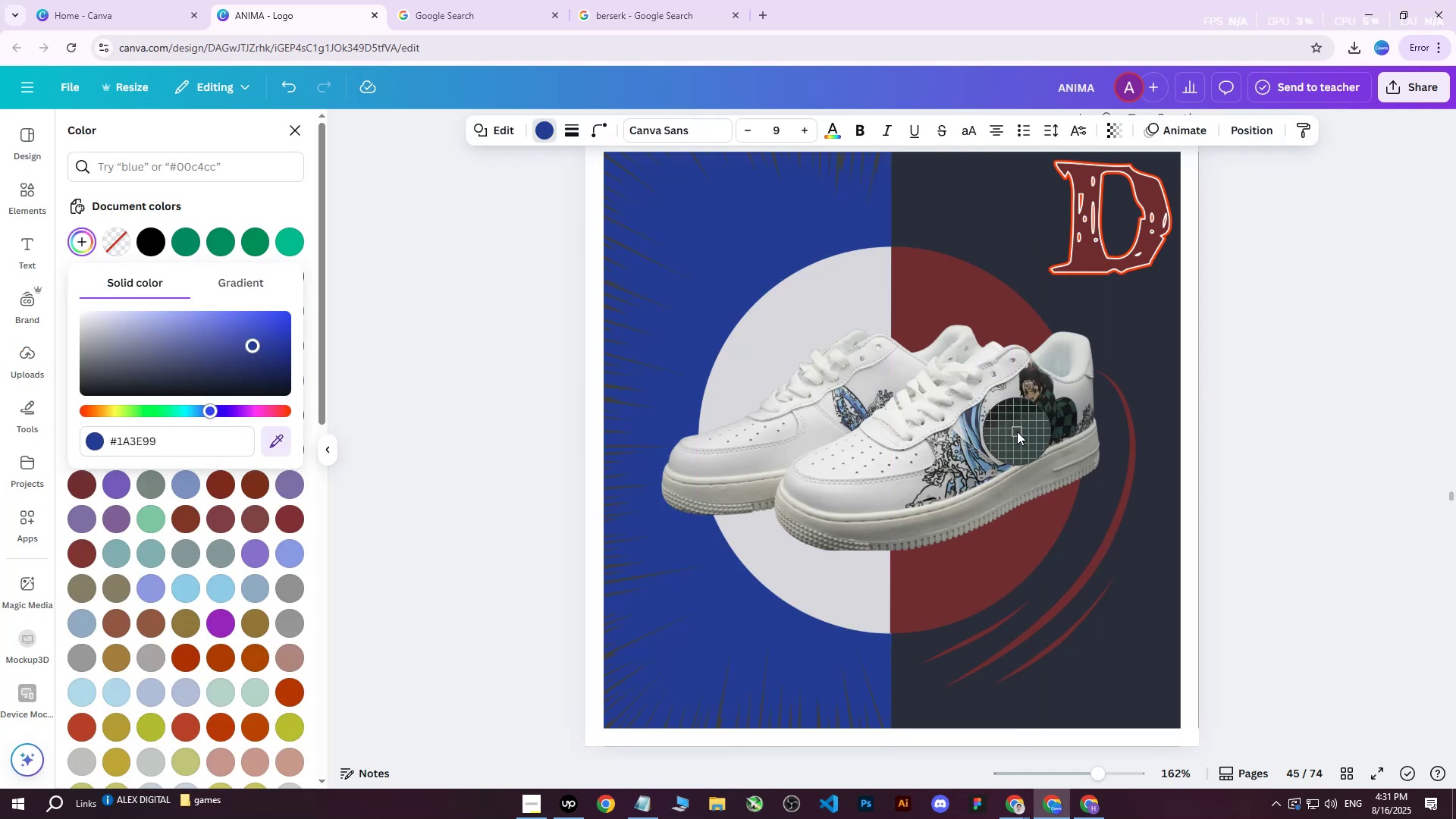 
left_click([1017, 432])
 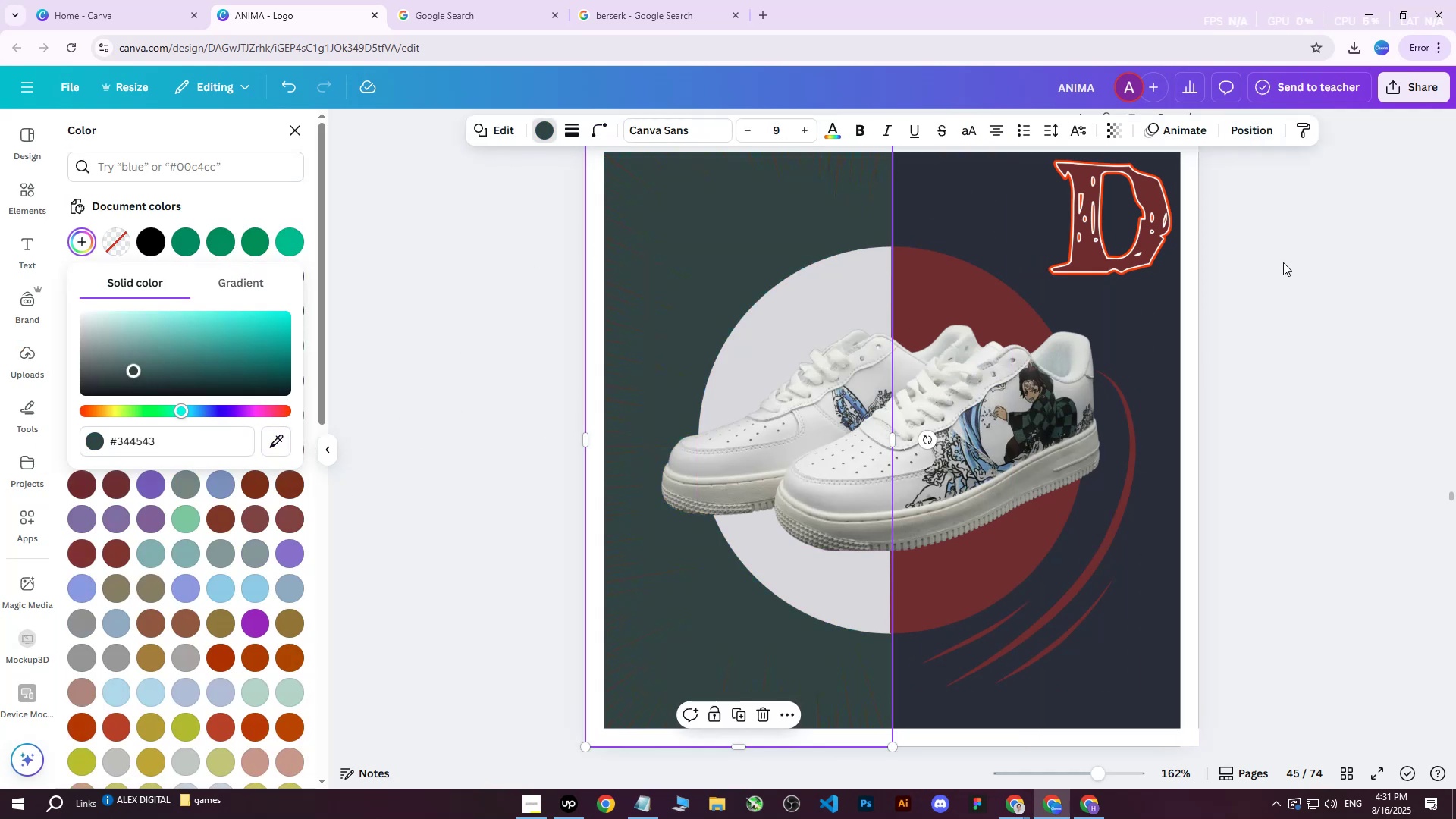 
left_click([1283, 262])
 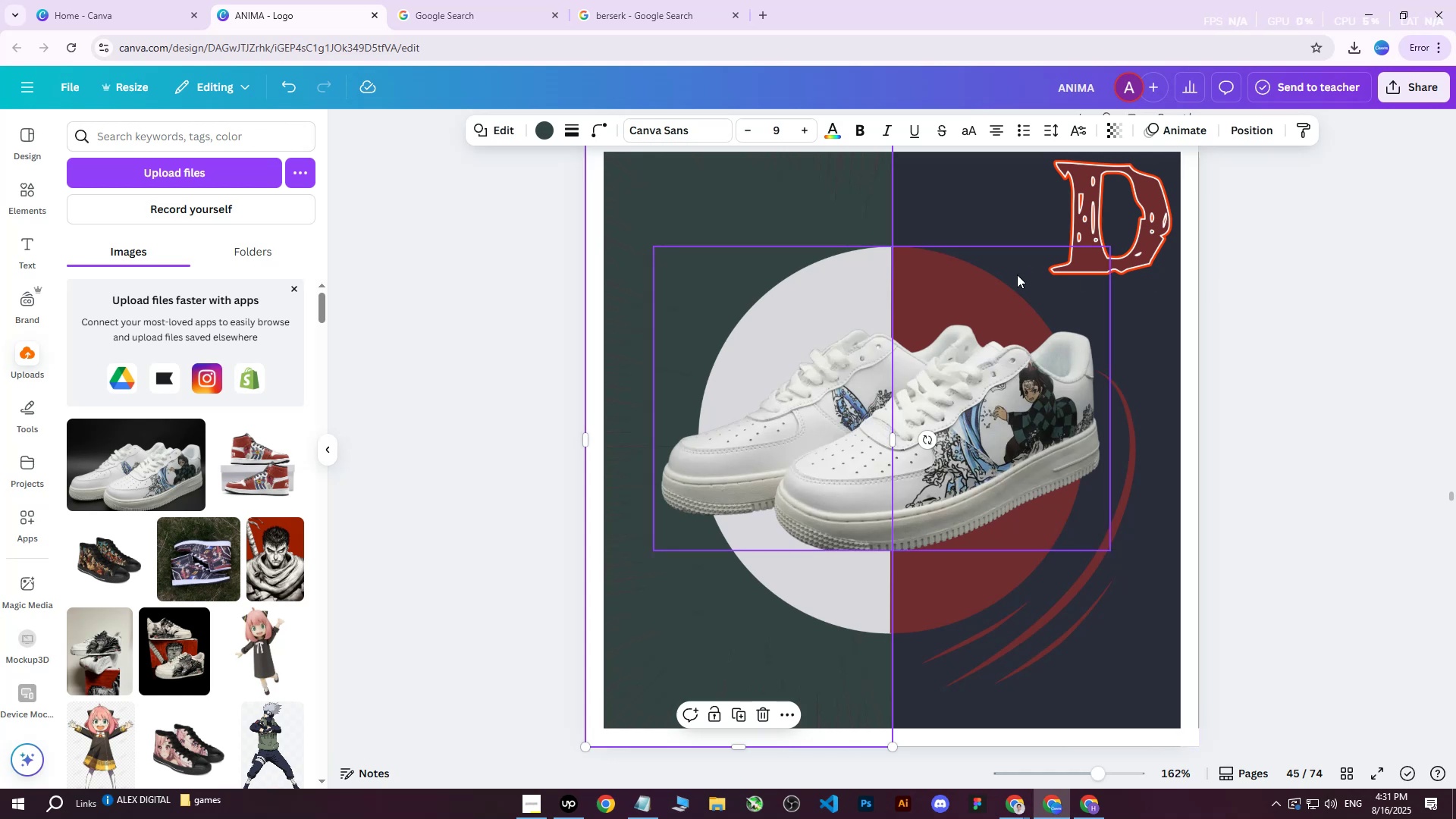 
left_click([948, 213])
 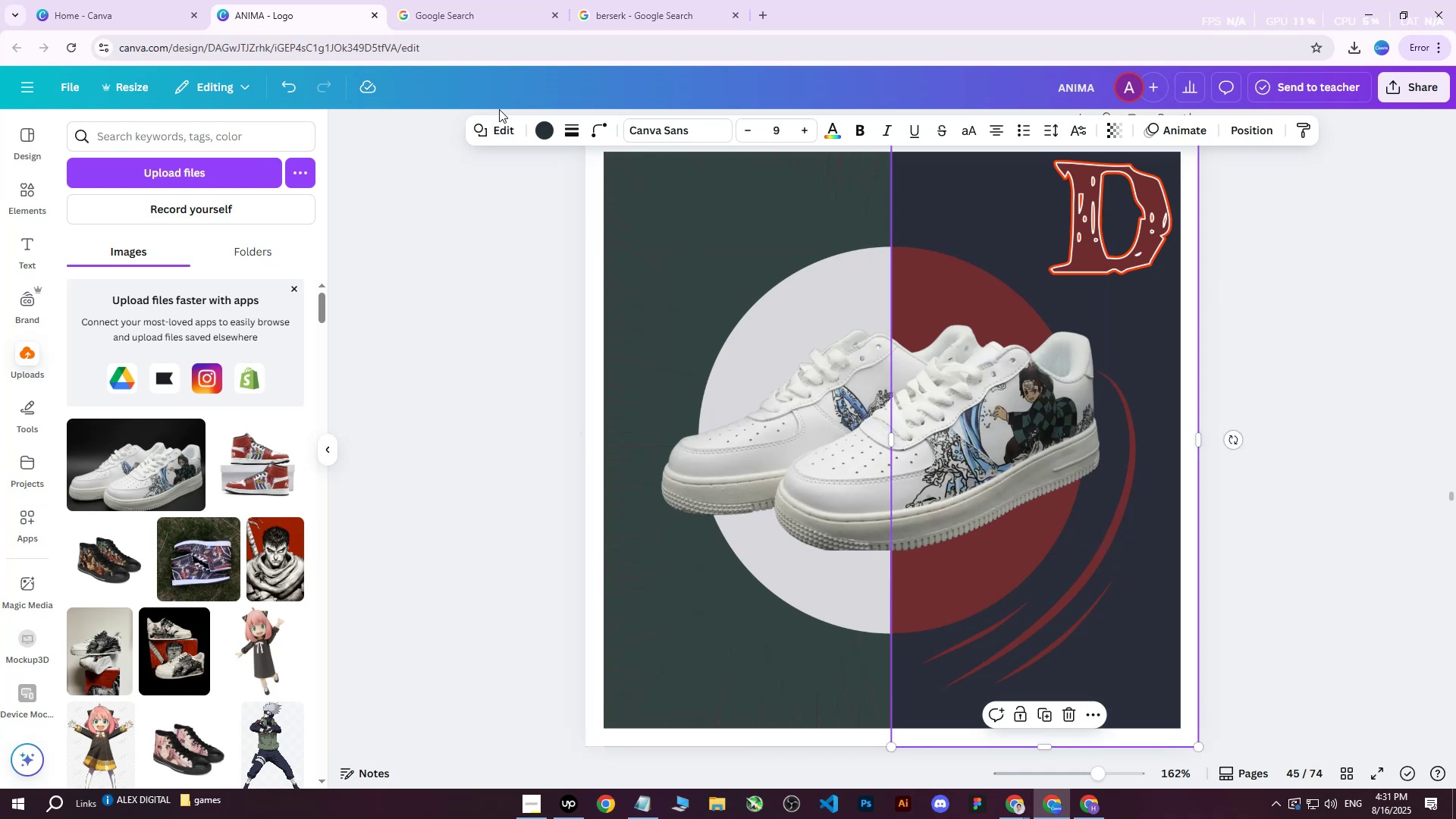 
left_click([550, 127])
 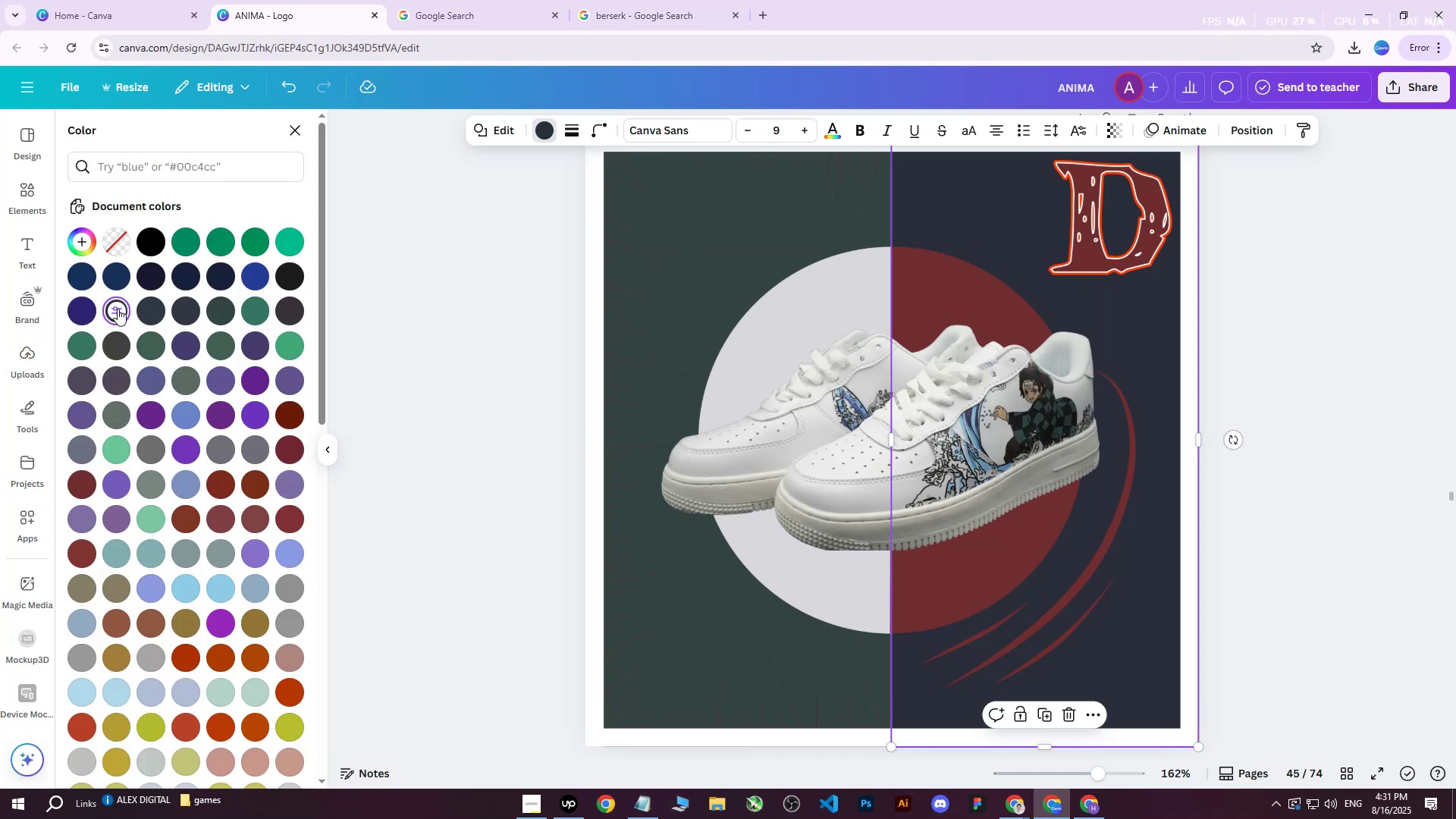 
double_click([118, 309])
 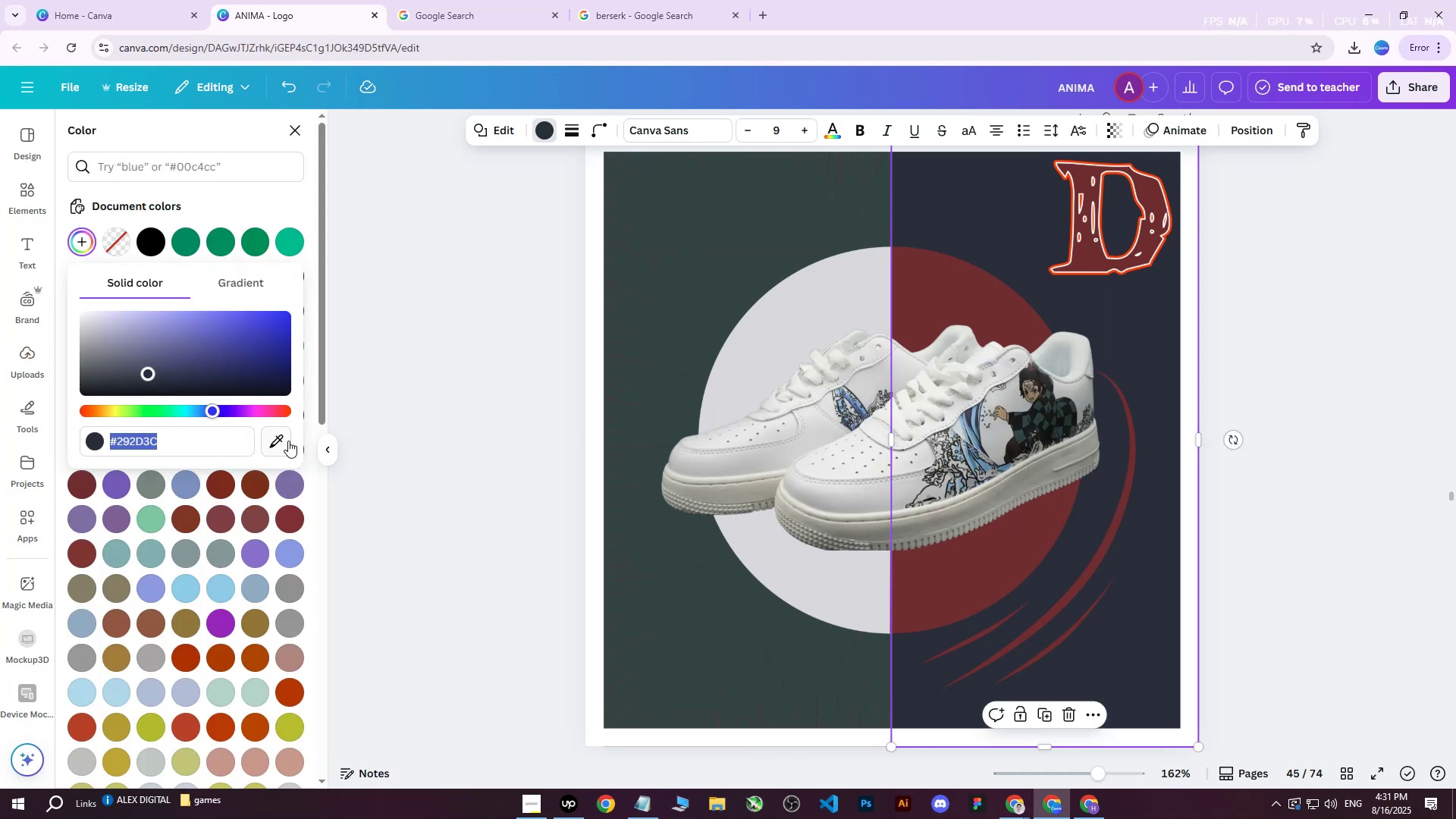 
left_click([276, 437])
 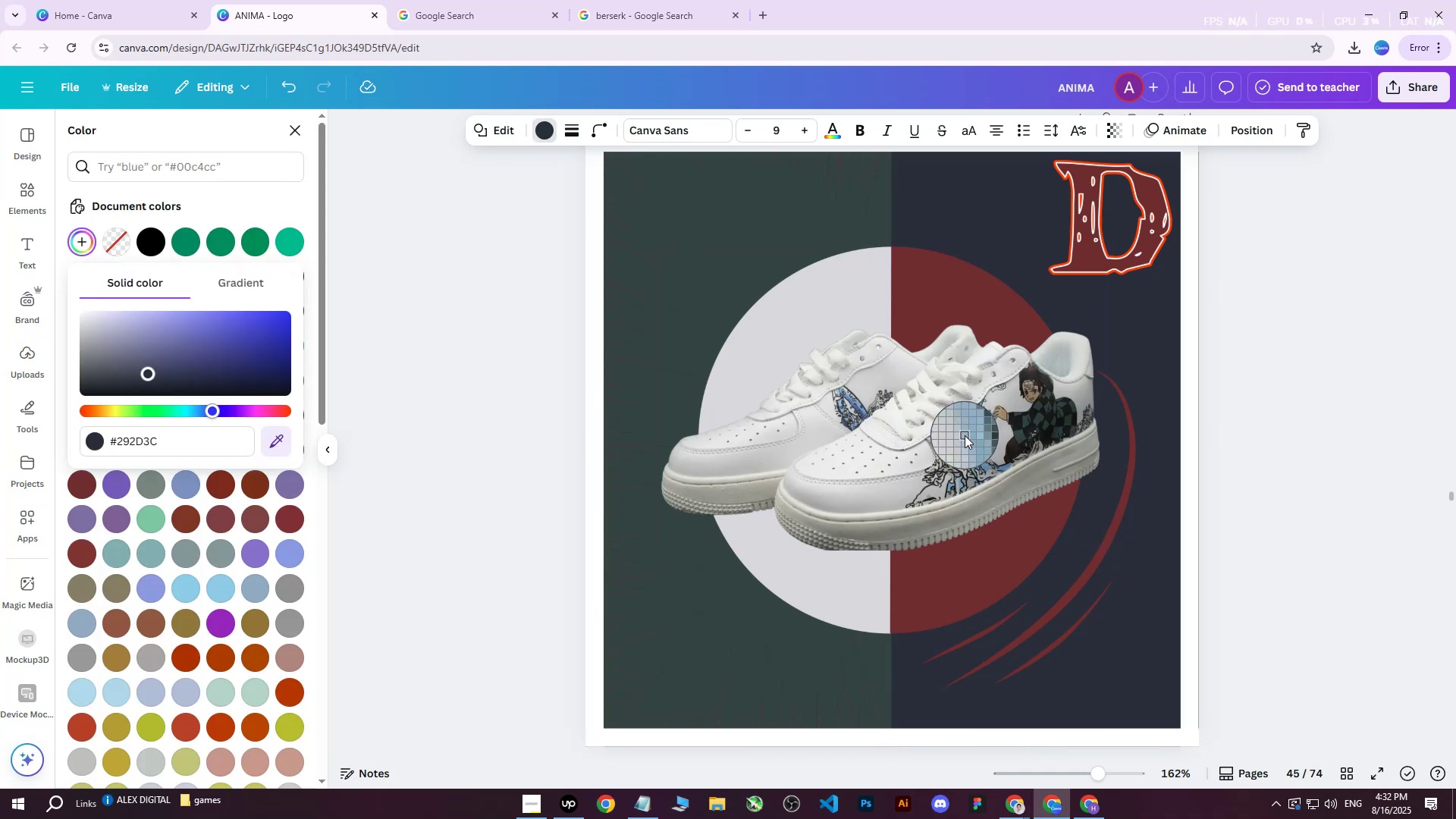 
left_click([966, 435])
 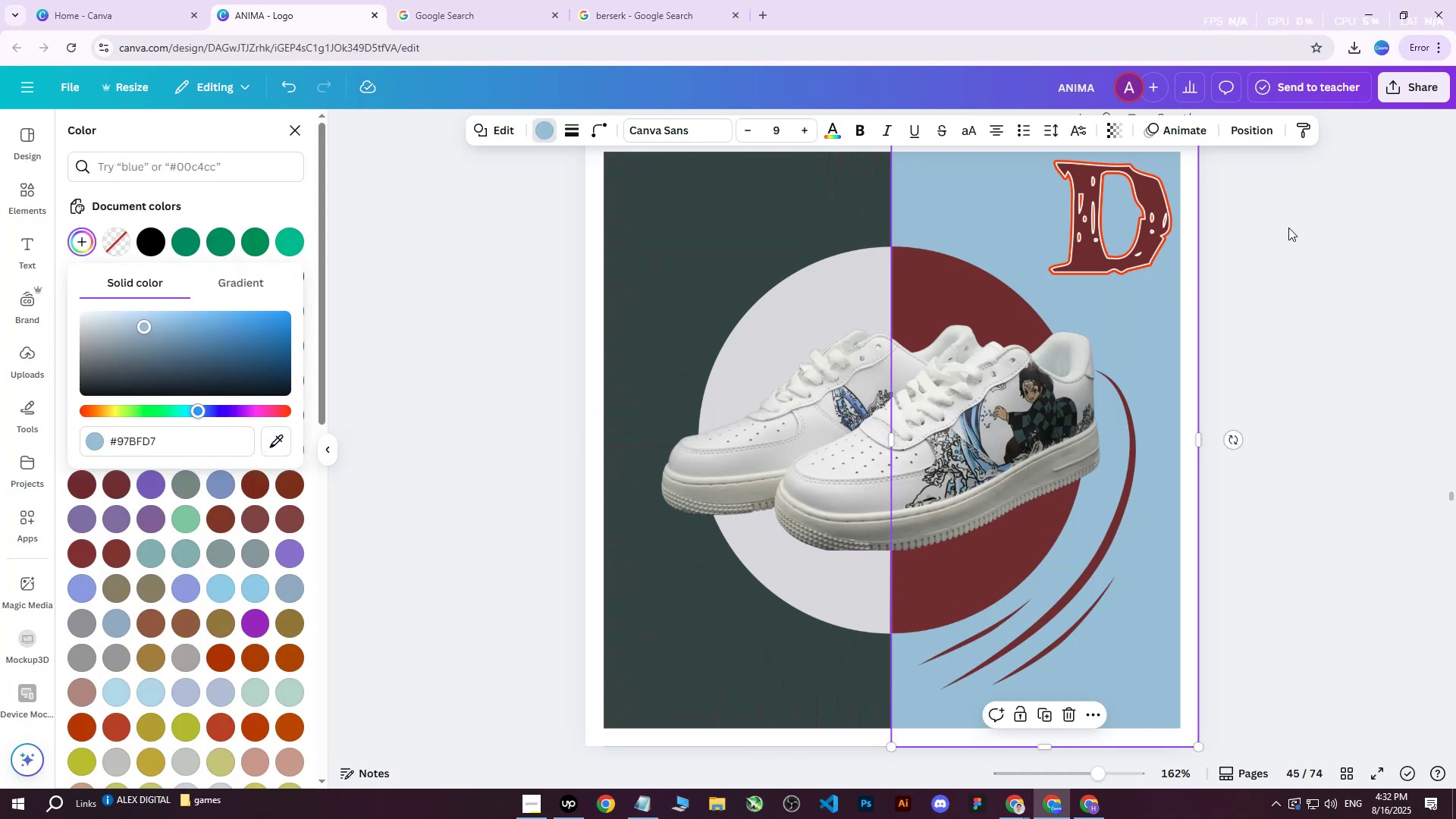 
left_click([1288, 228])
 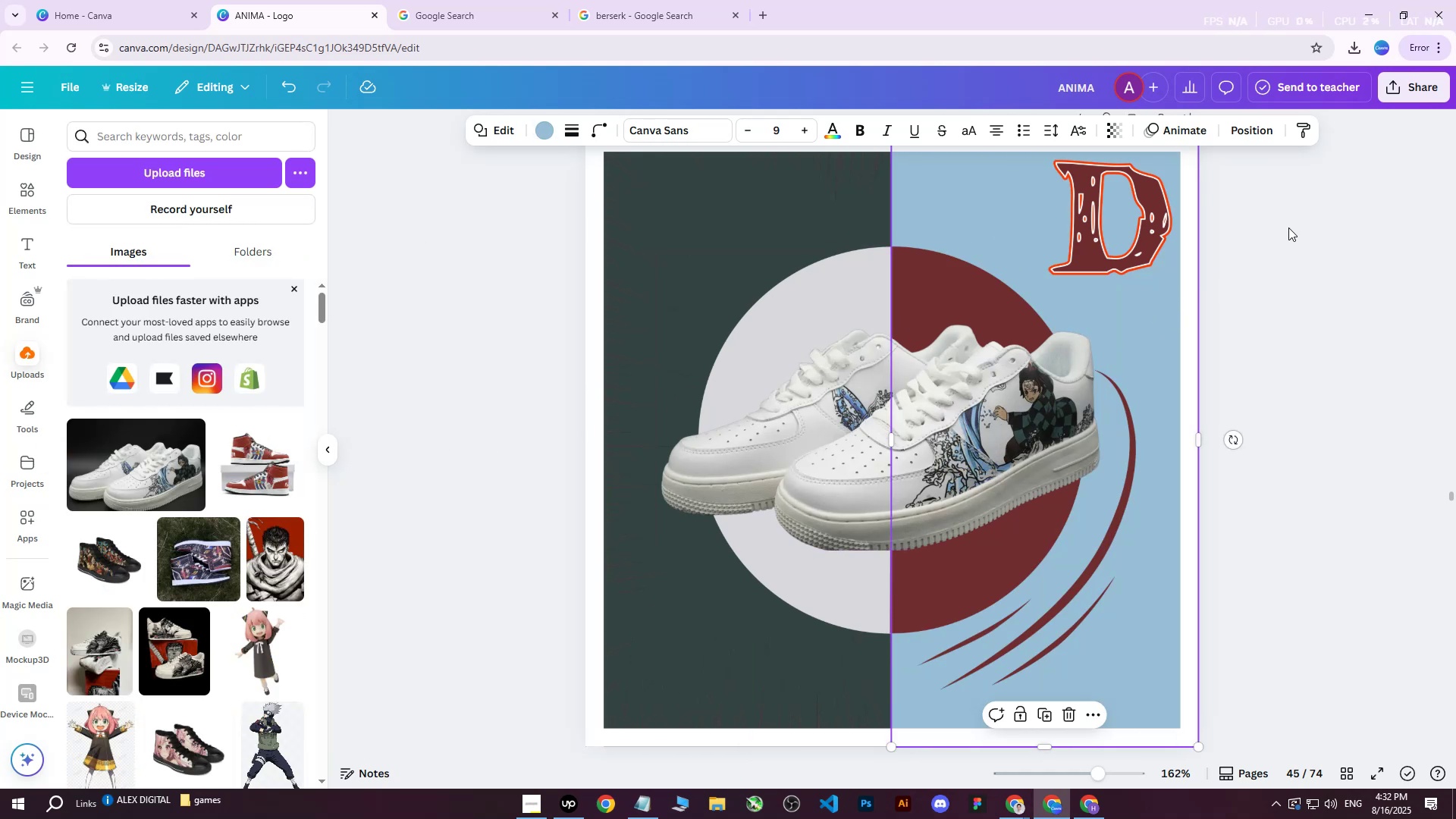 
left_click([1288, 228])
 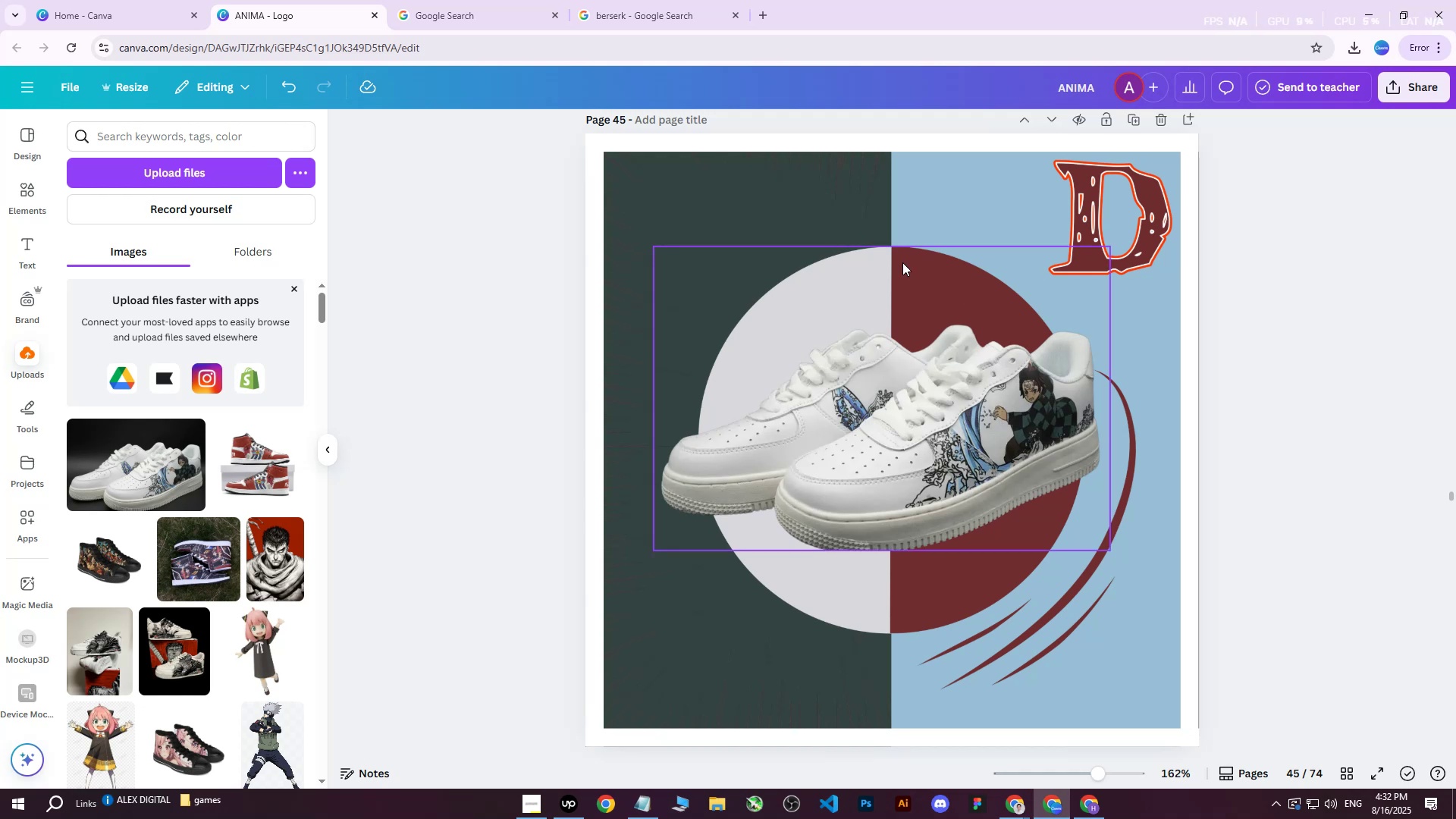 
left_click([792, 241])
 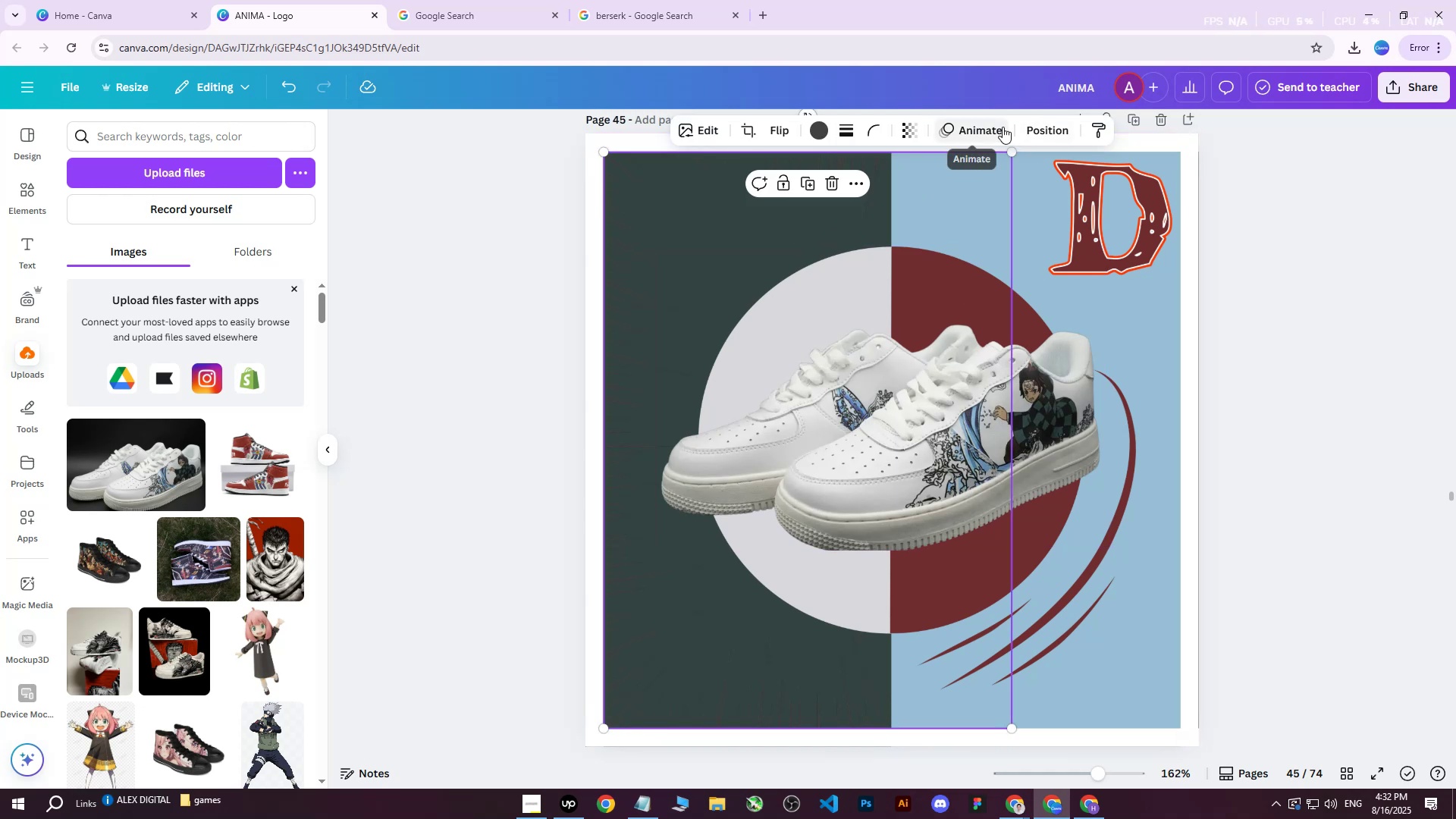 
left_click([1026, 127])
 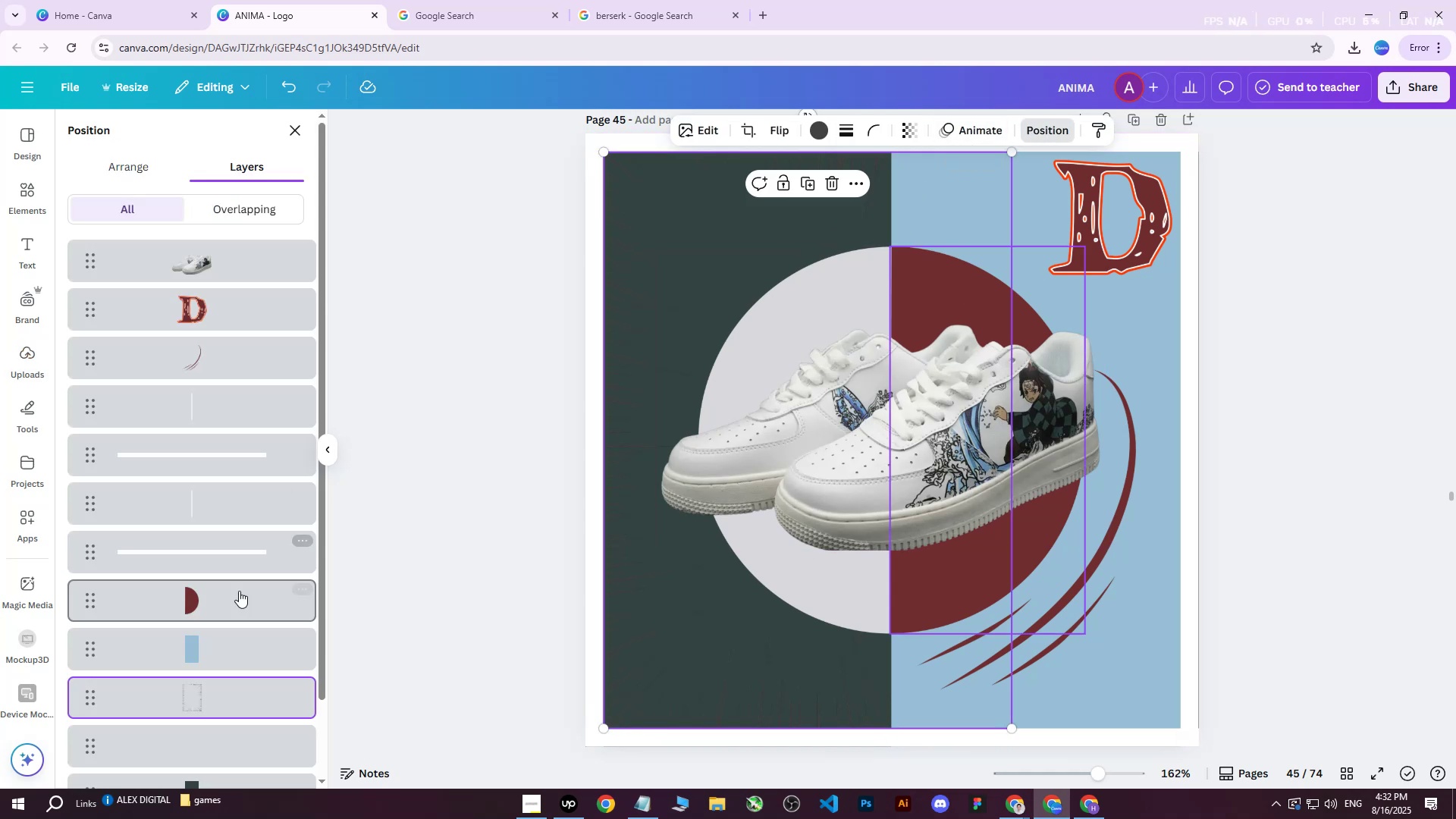 
scroll: coordinate [216, 573], scroll_direction: down, amount: 3.0
 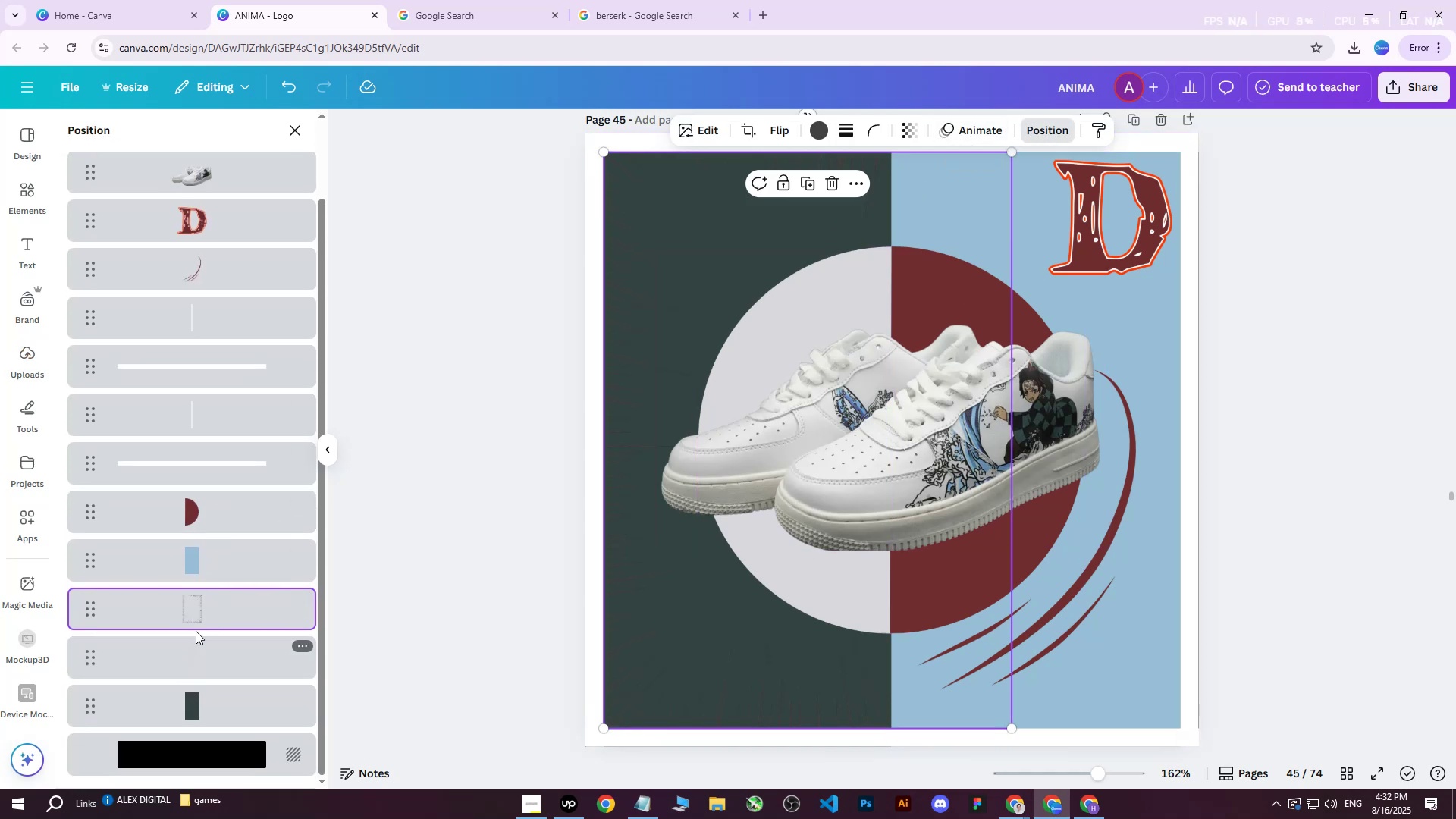 
left_click([191, 654])
 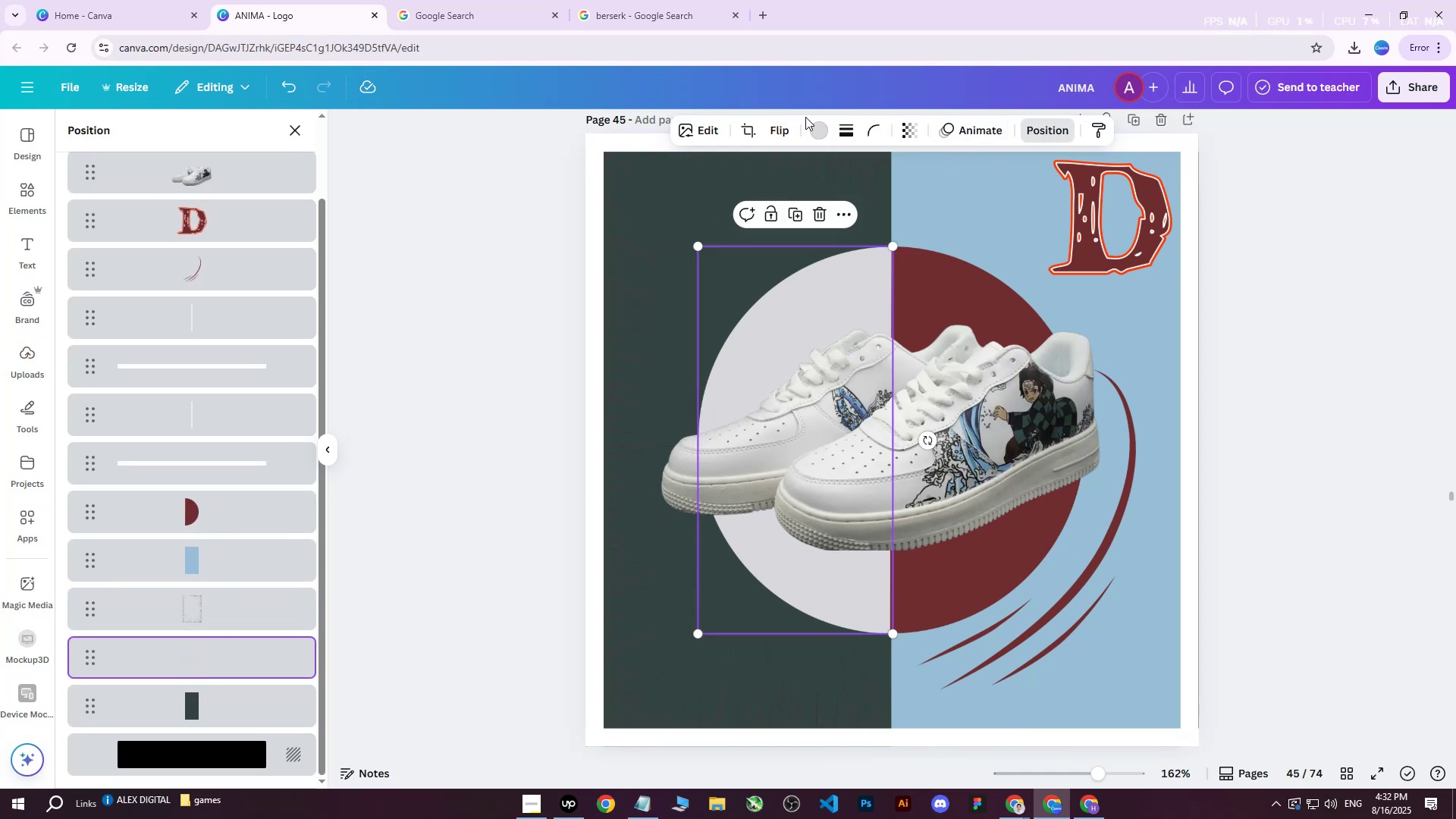 
left_click([817, 133])
 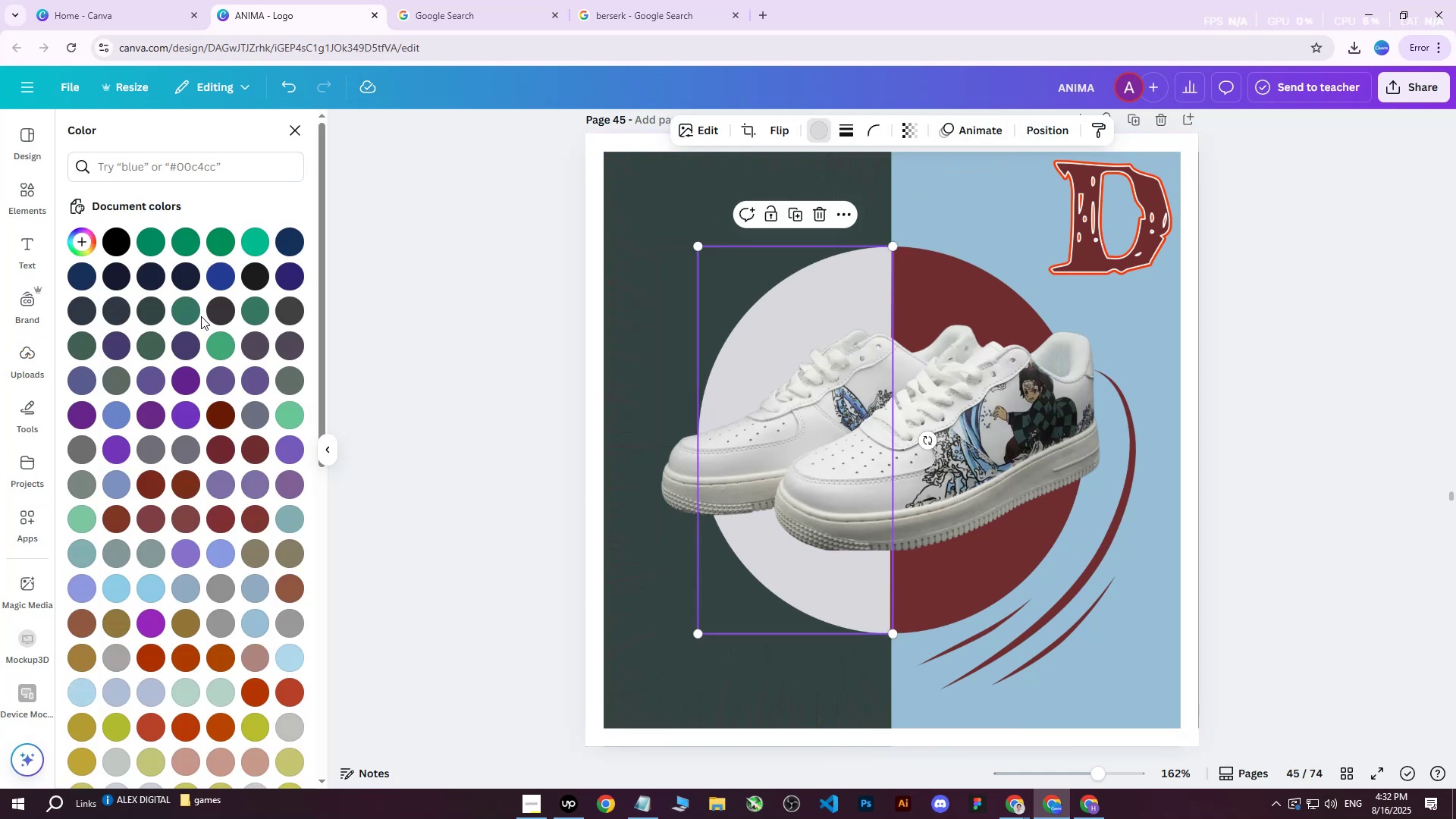 
double_click([213, 309])
 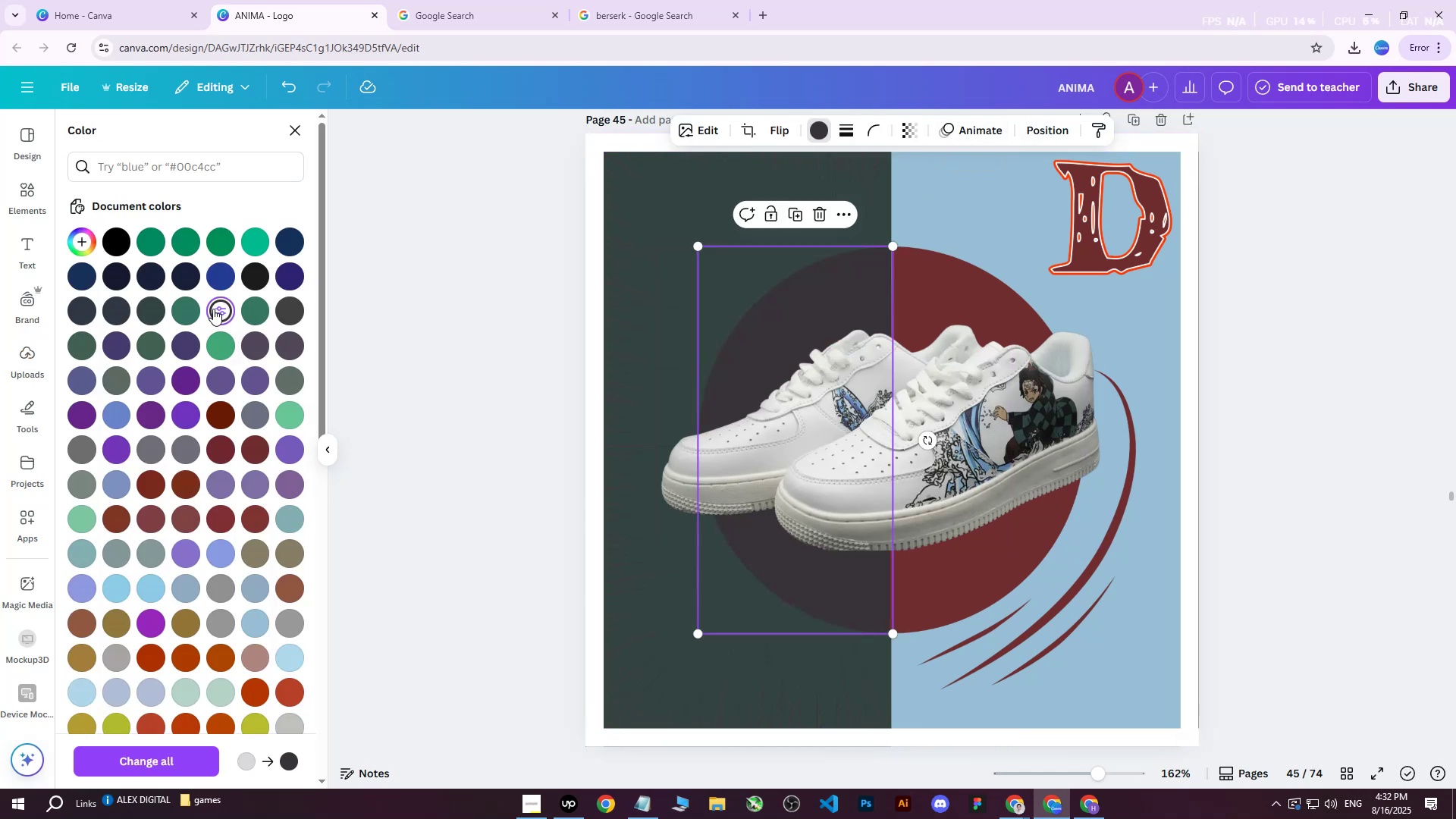 
triple_click([213, 309])
 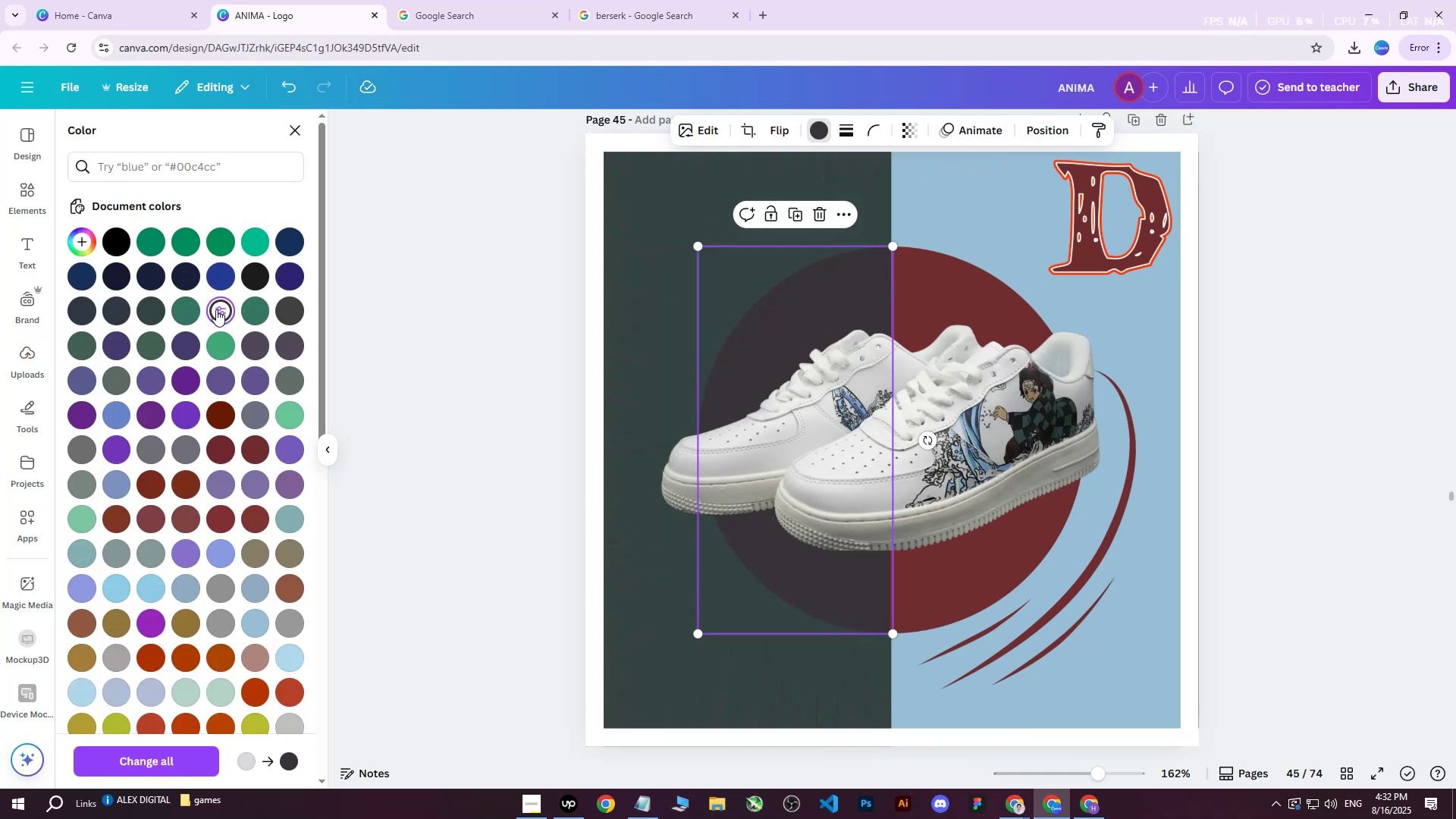 
triple_click([216, 309])
 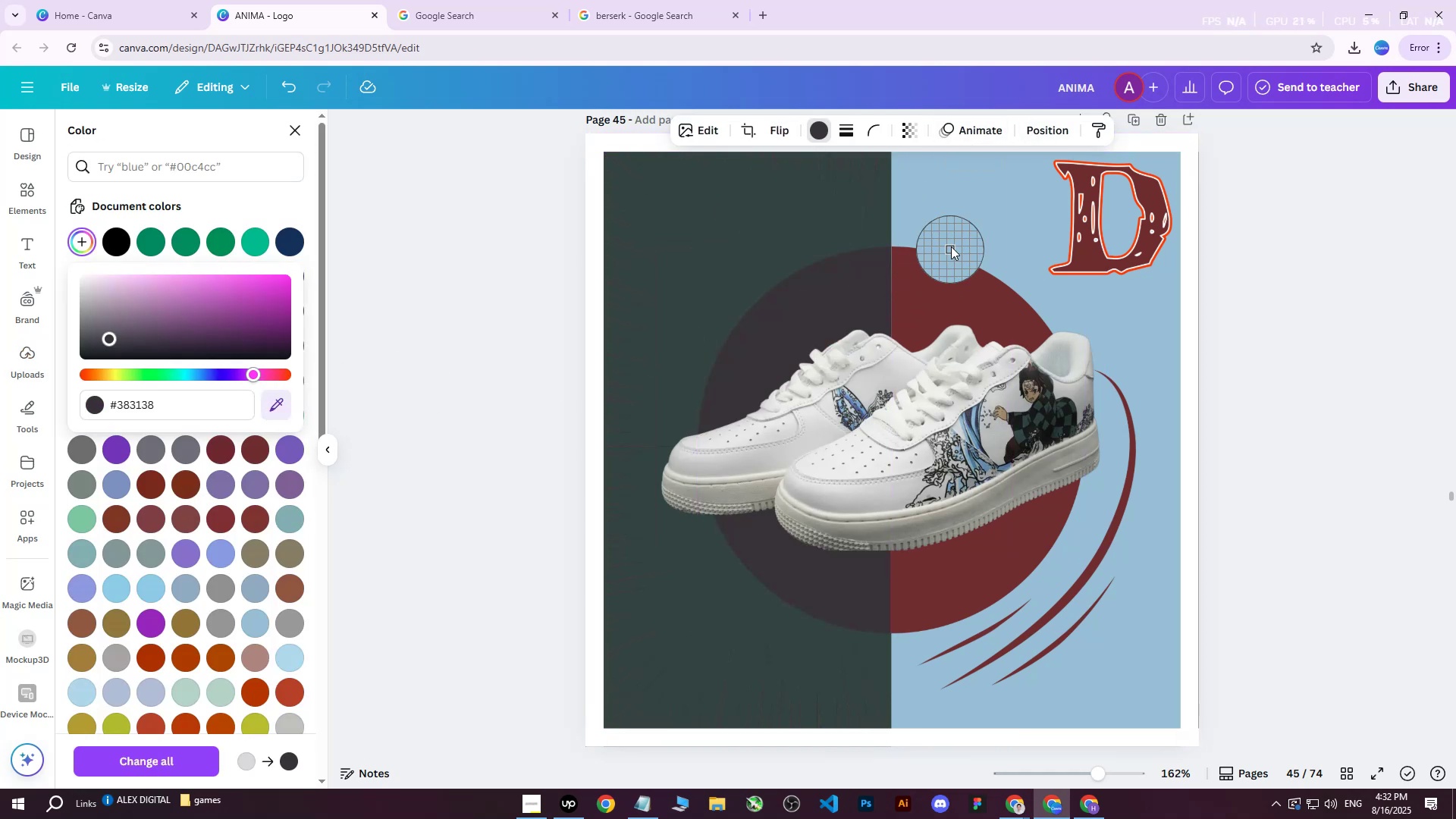 
left_click([957, 227])
 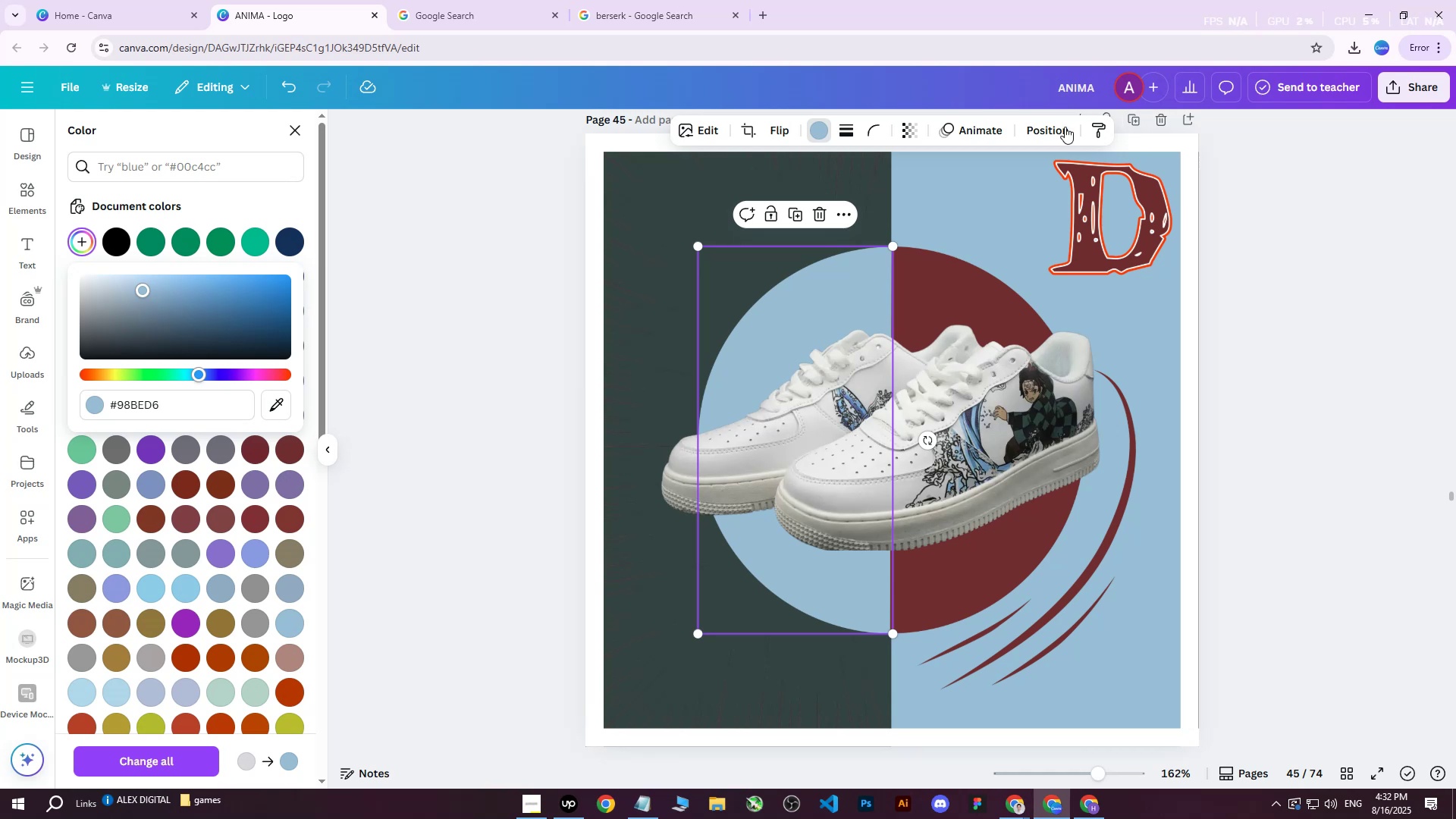 
left_click([1040, 130])
 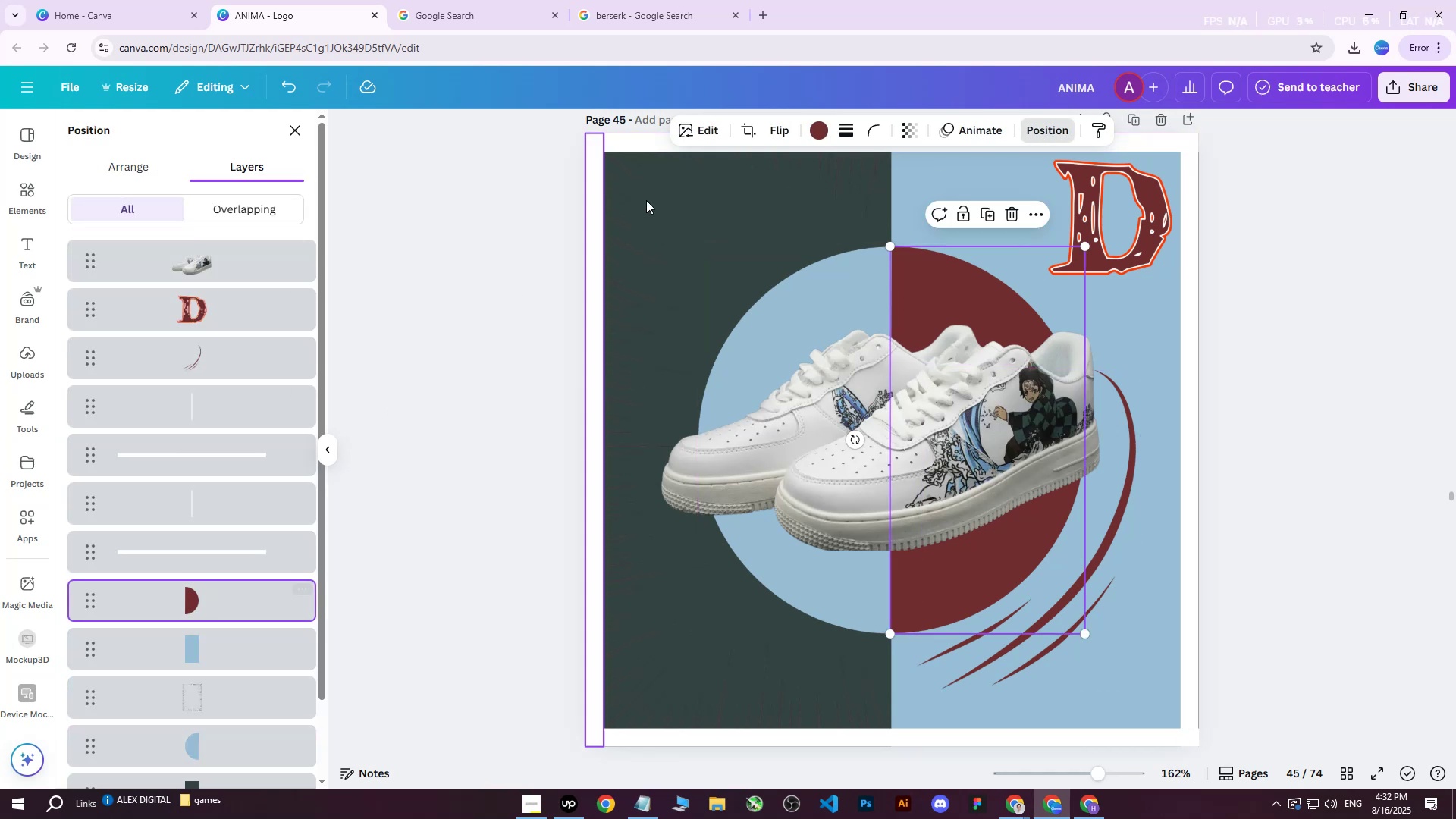 
left_click([813, 127])
 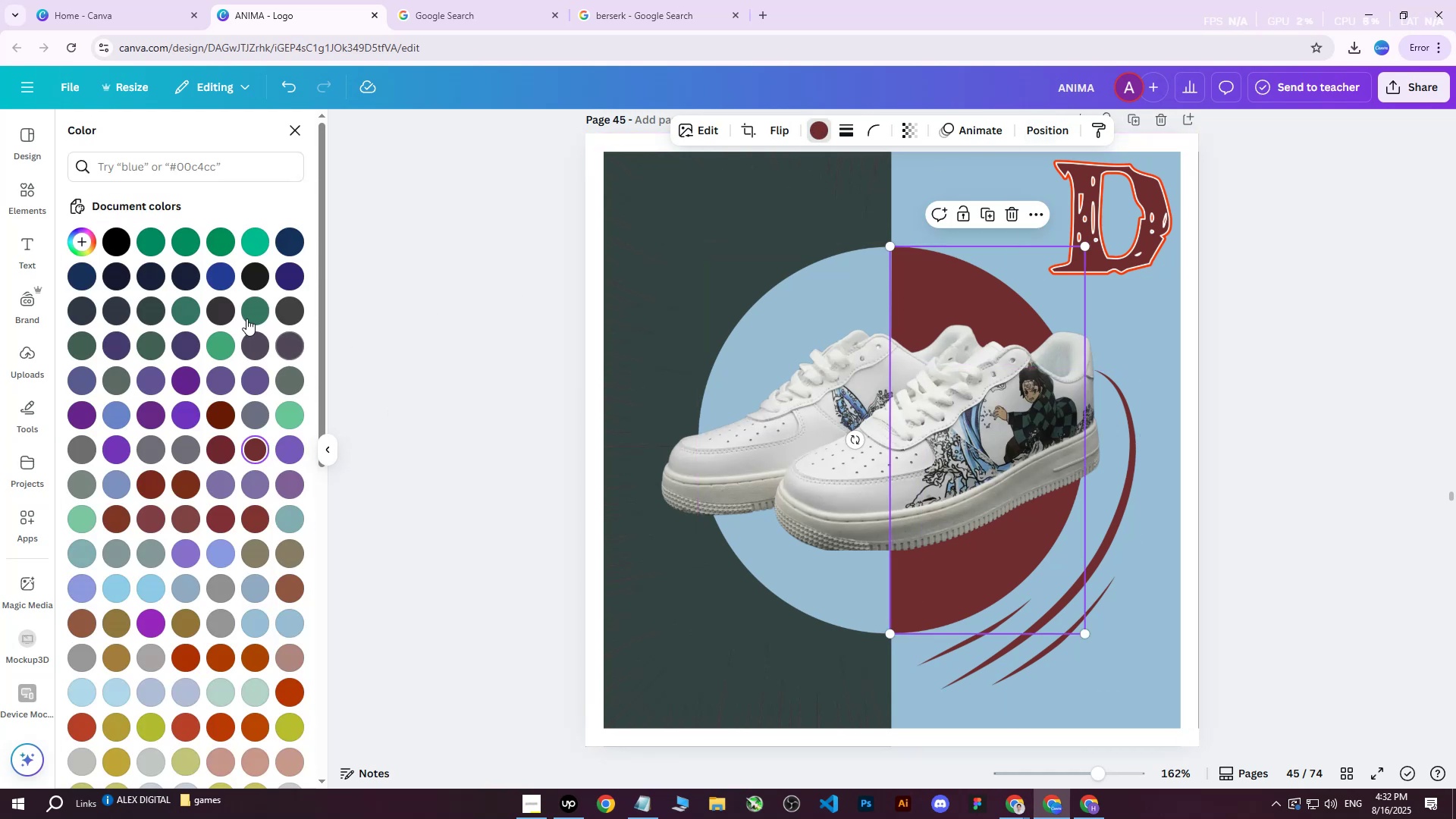 
double_click([246, 318])
 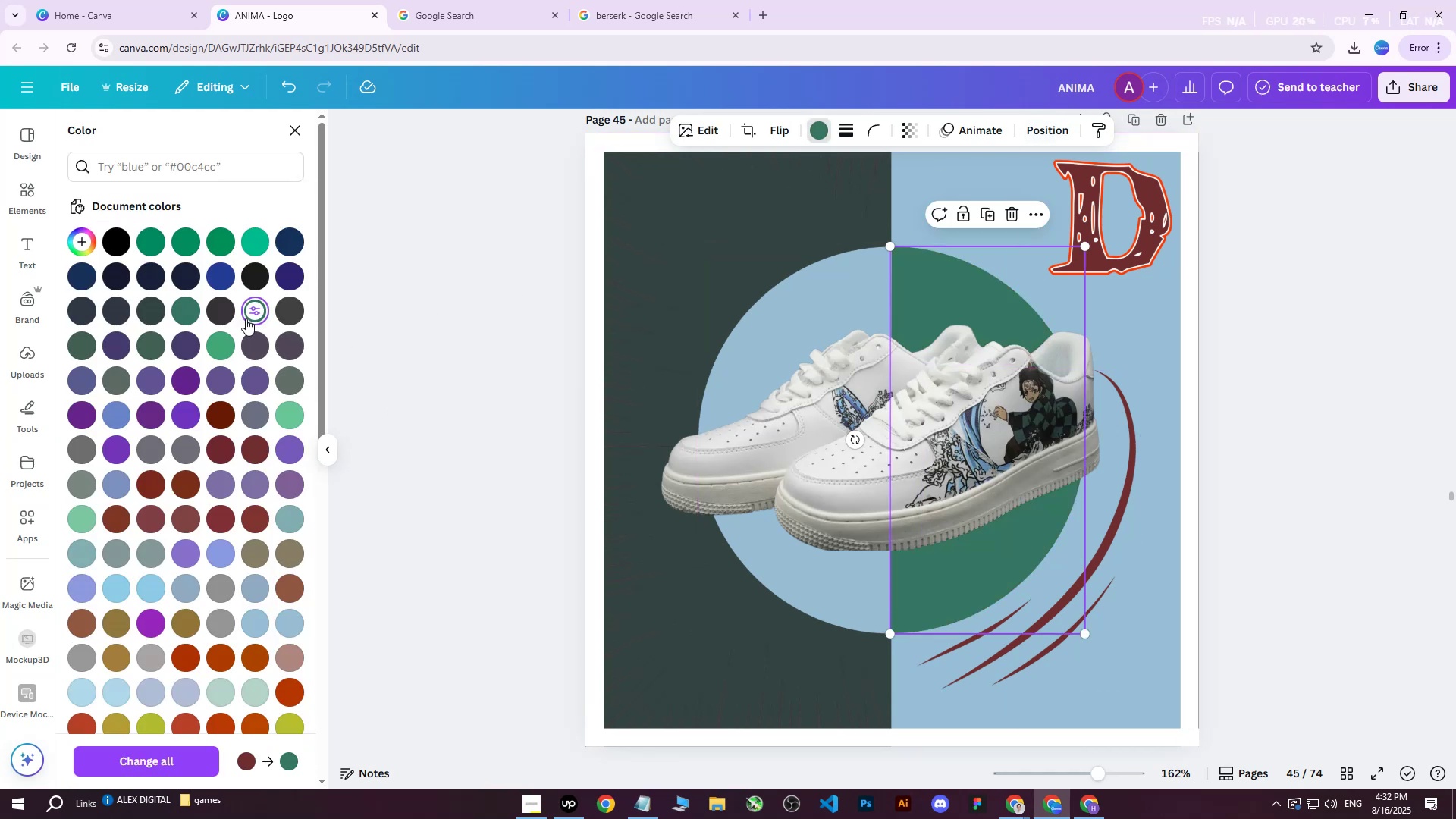 
triple_click([246, 318])
 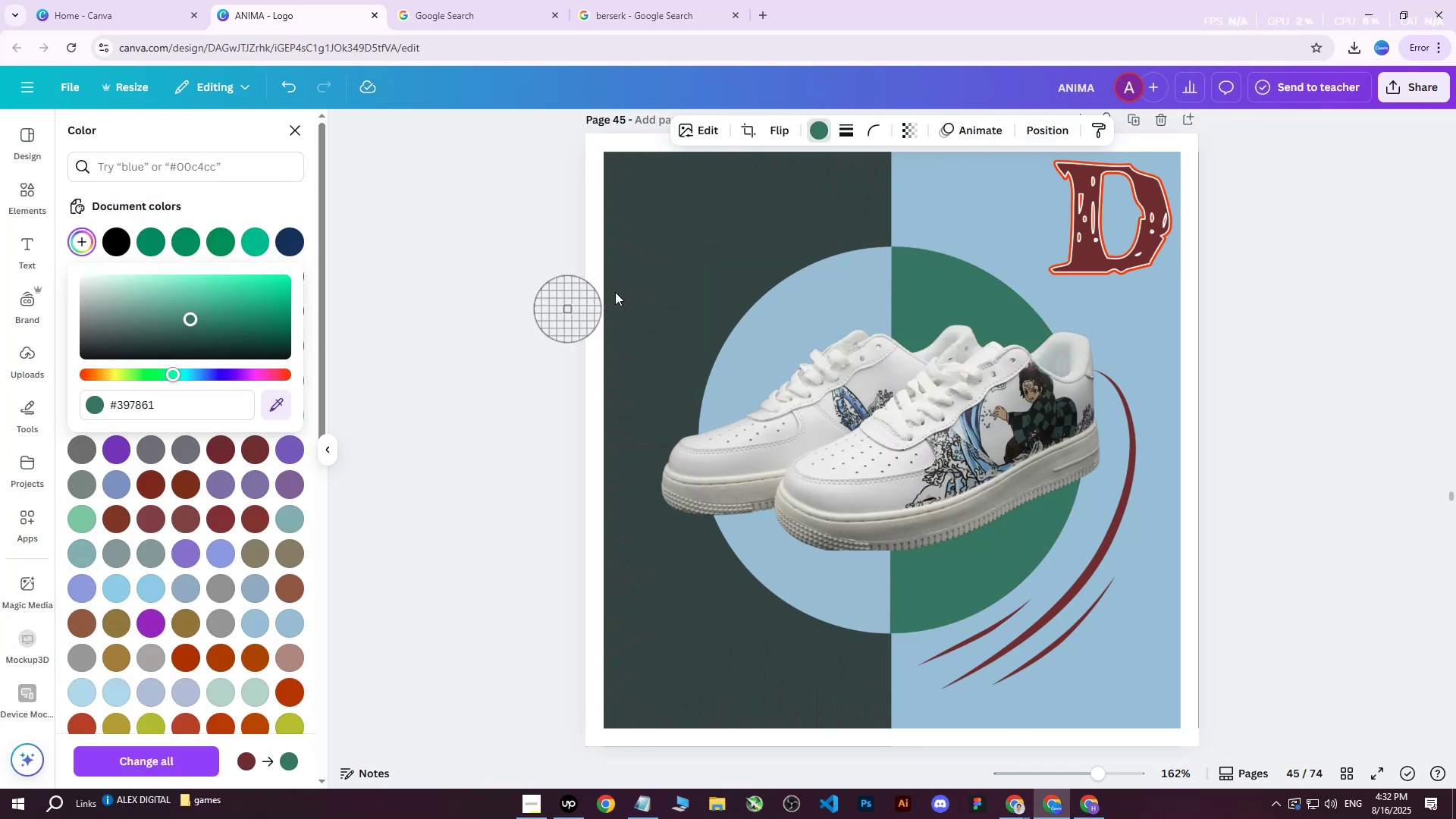 
double_click([774, 220])
 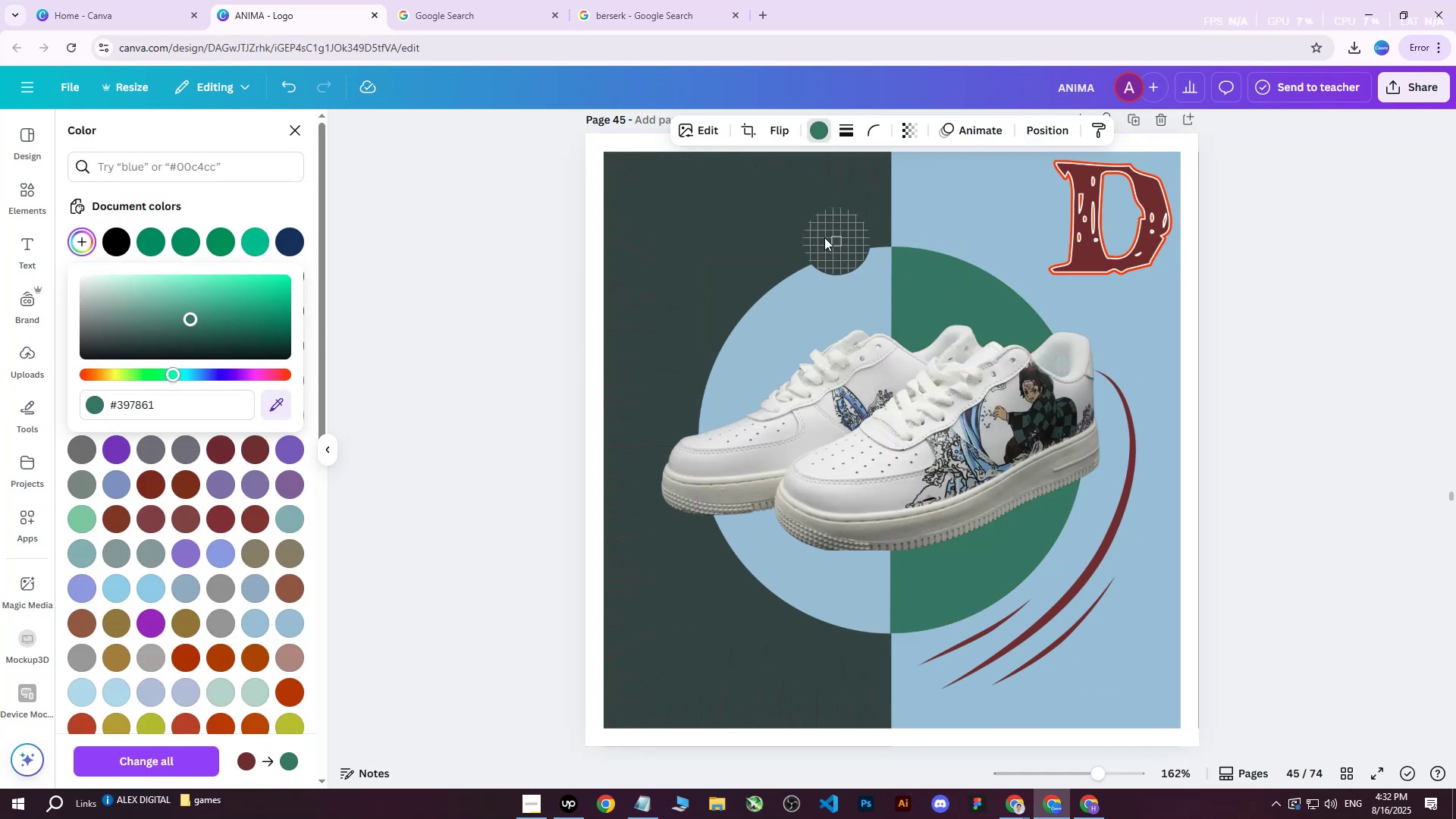 
left_click([815, 236])
 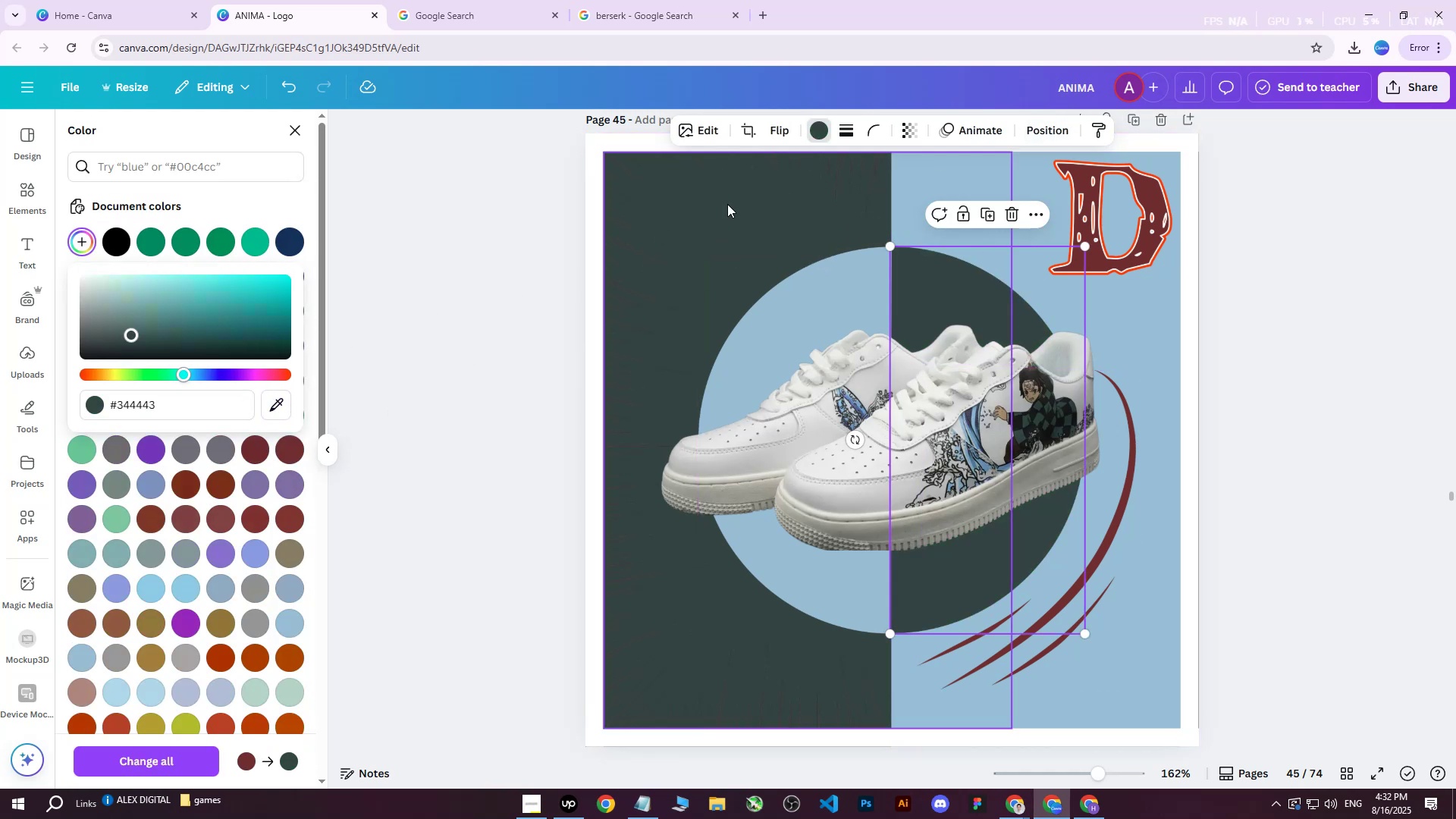 
left_click([678, 188])
 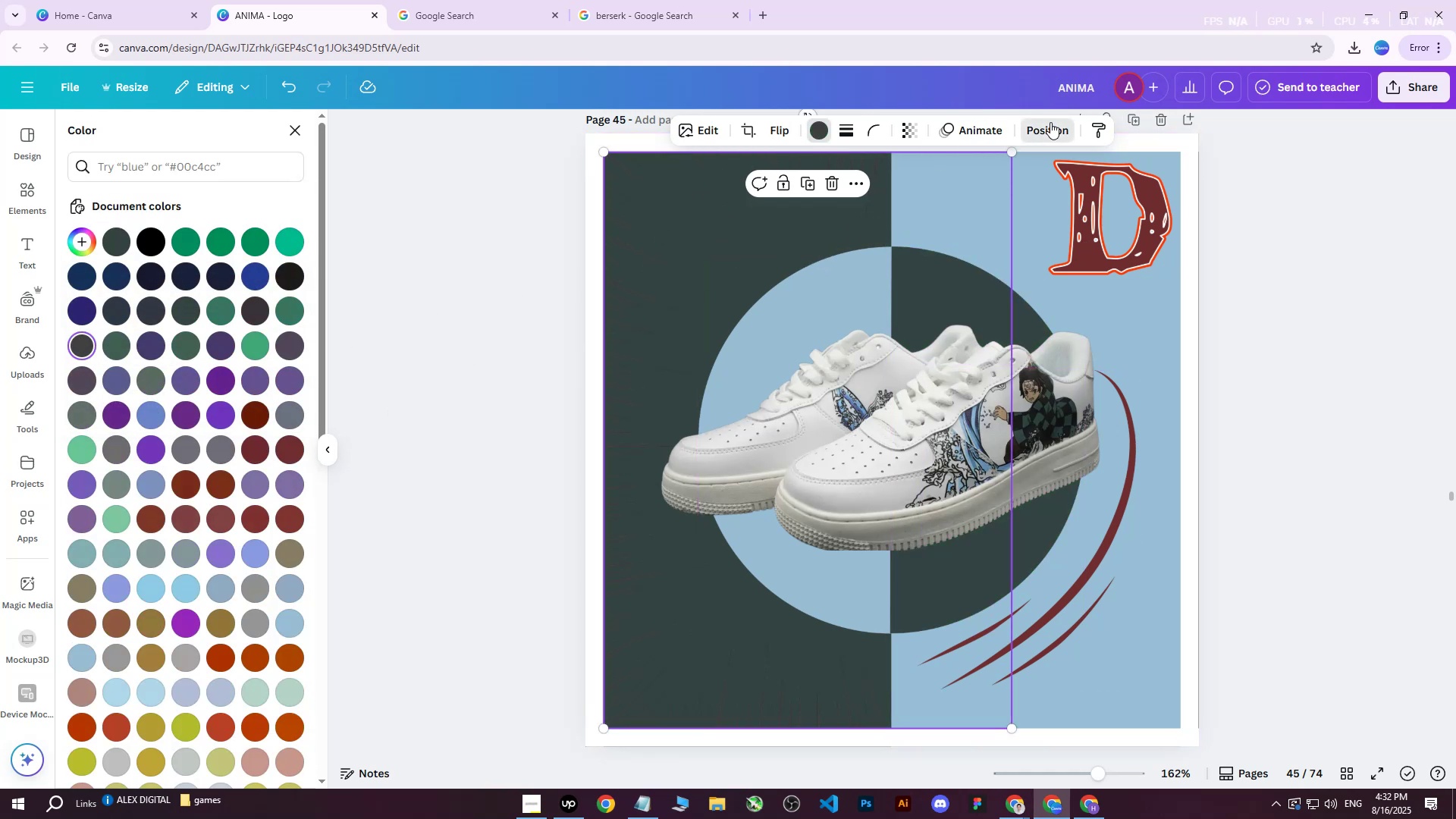 
double_click([1050, 122])
 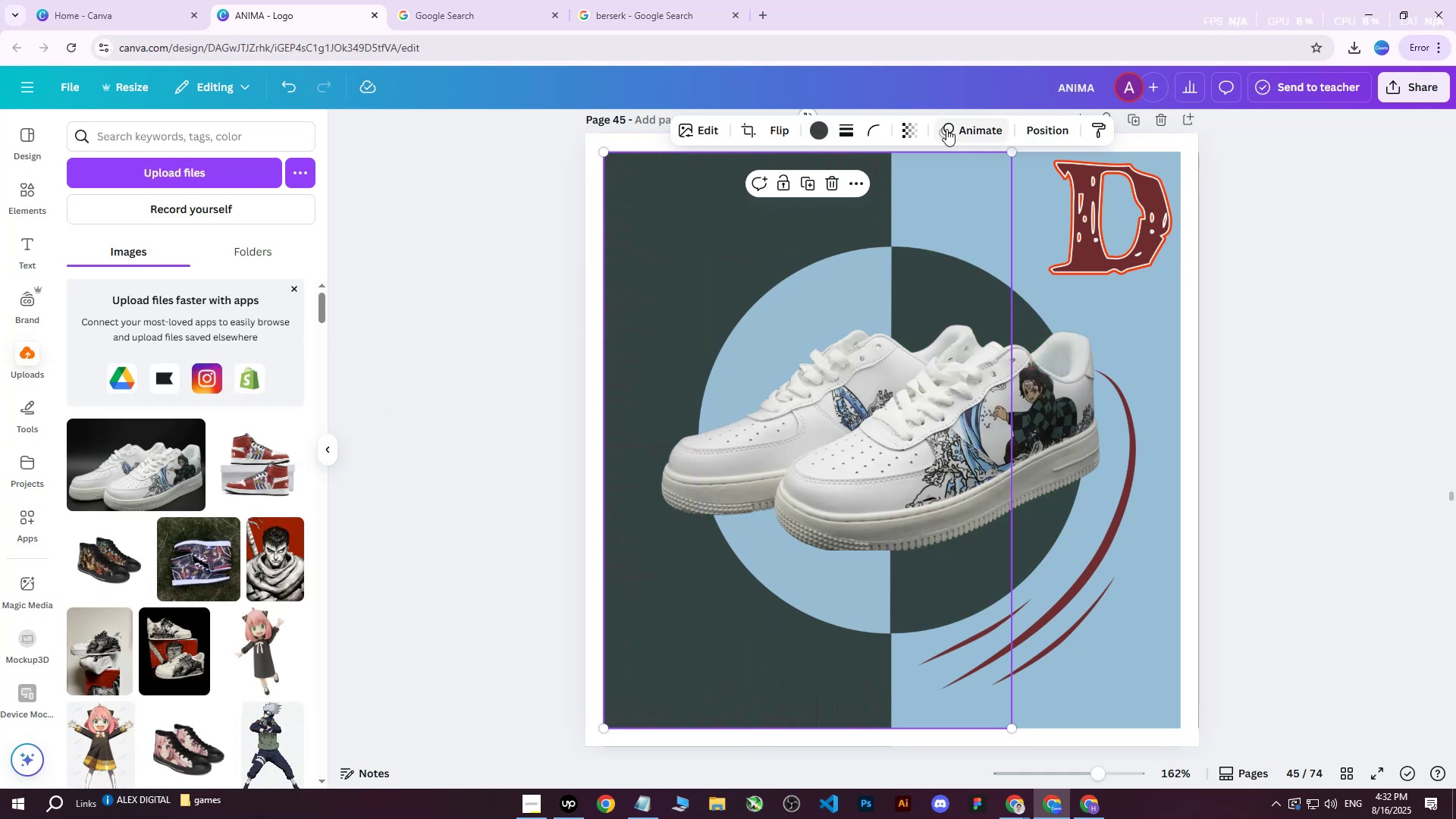 
left_click([1052, 131])
 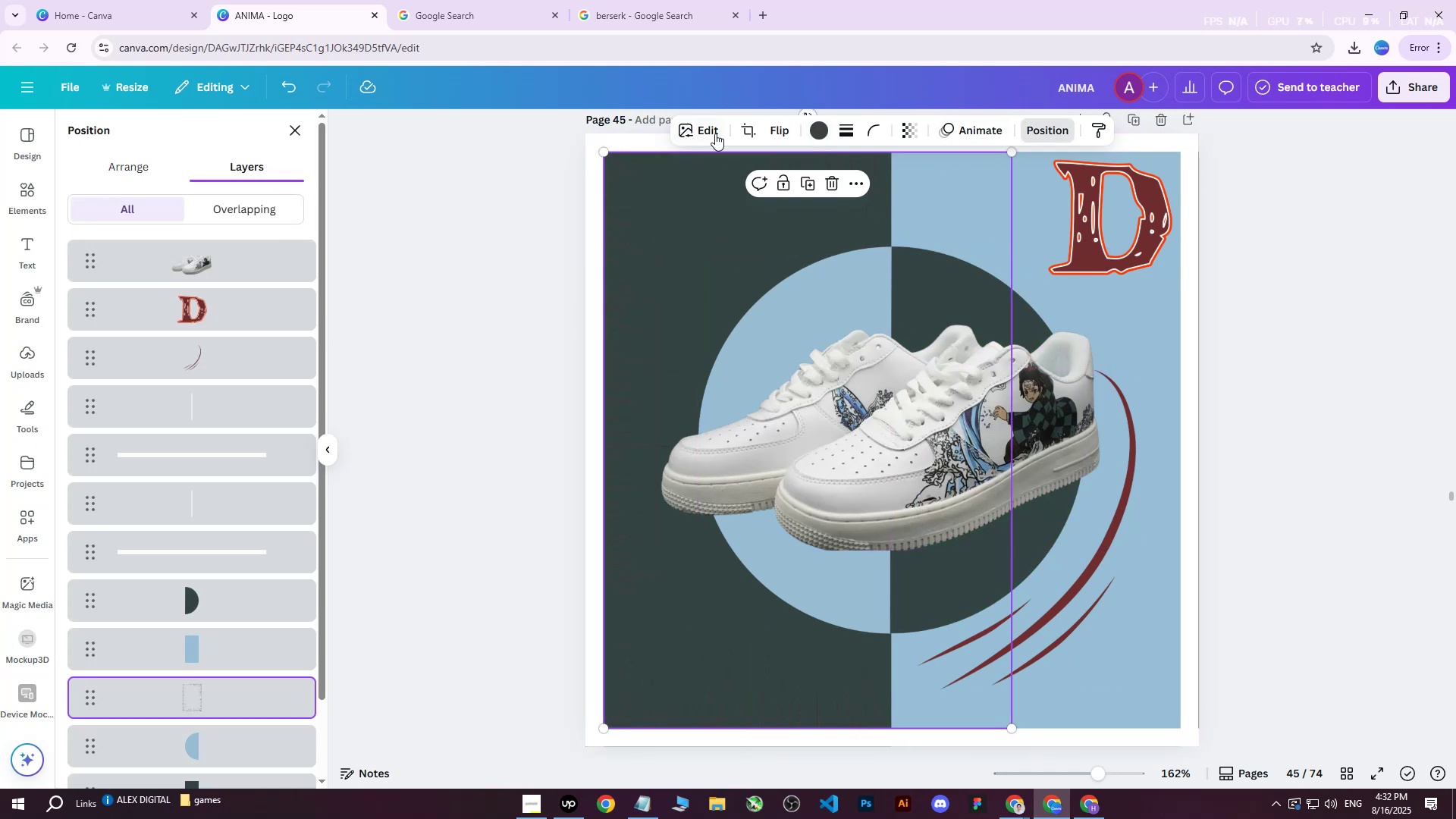 
left_click([819, 133])
 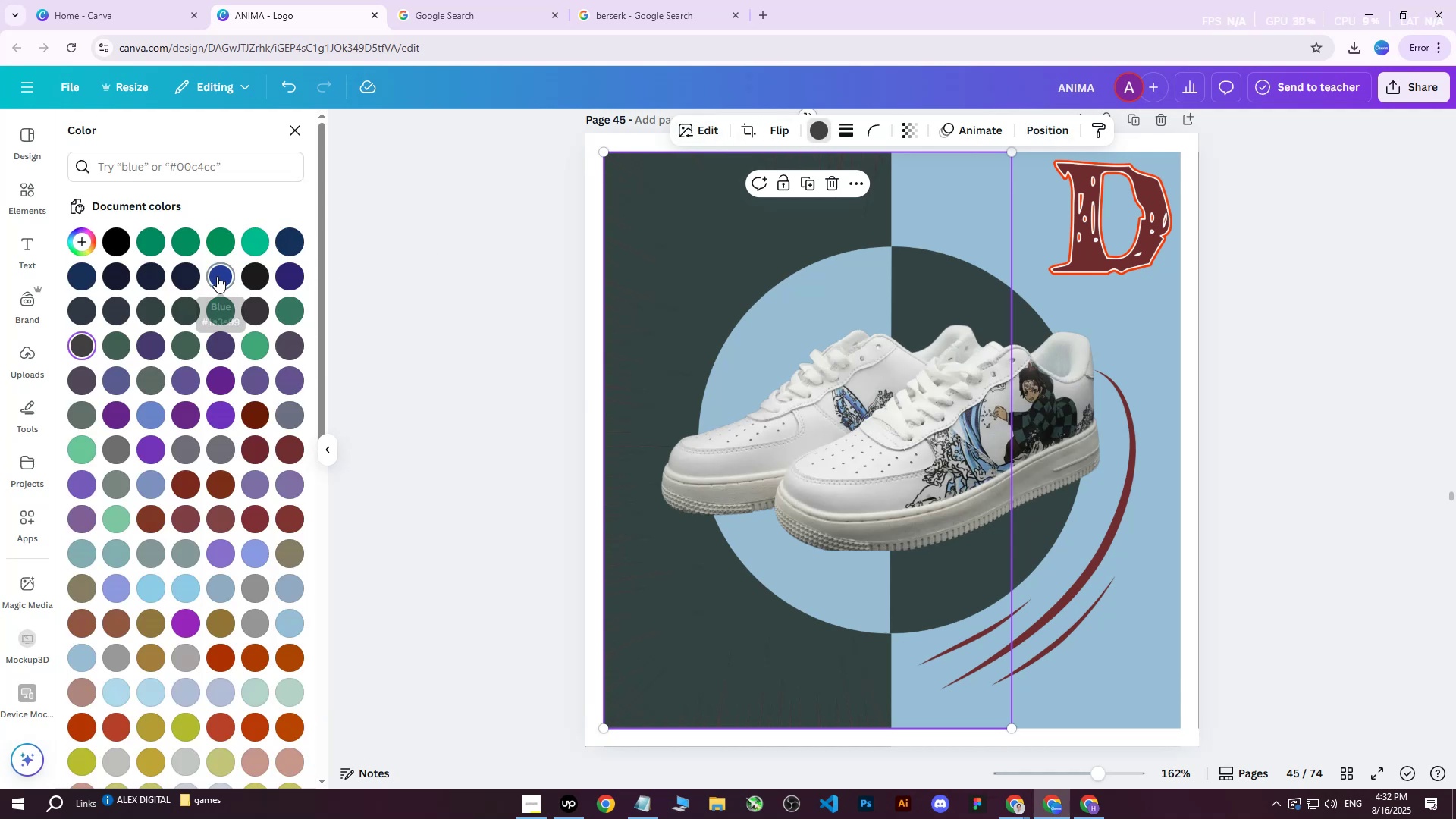 
left_click([217, 276])
 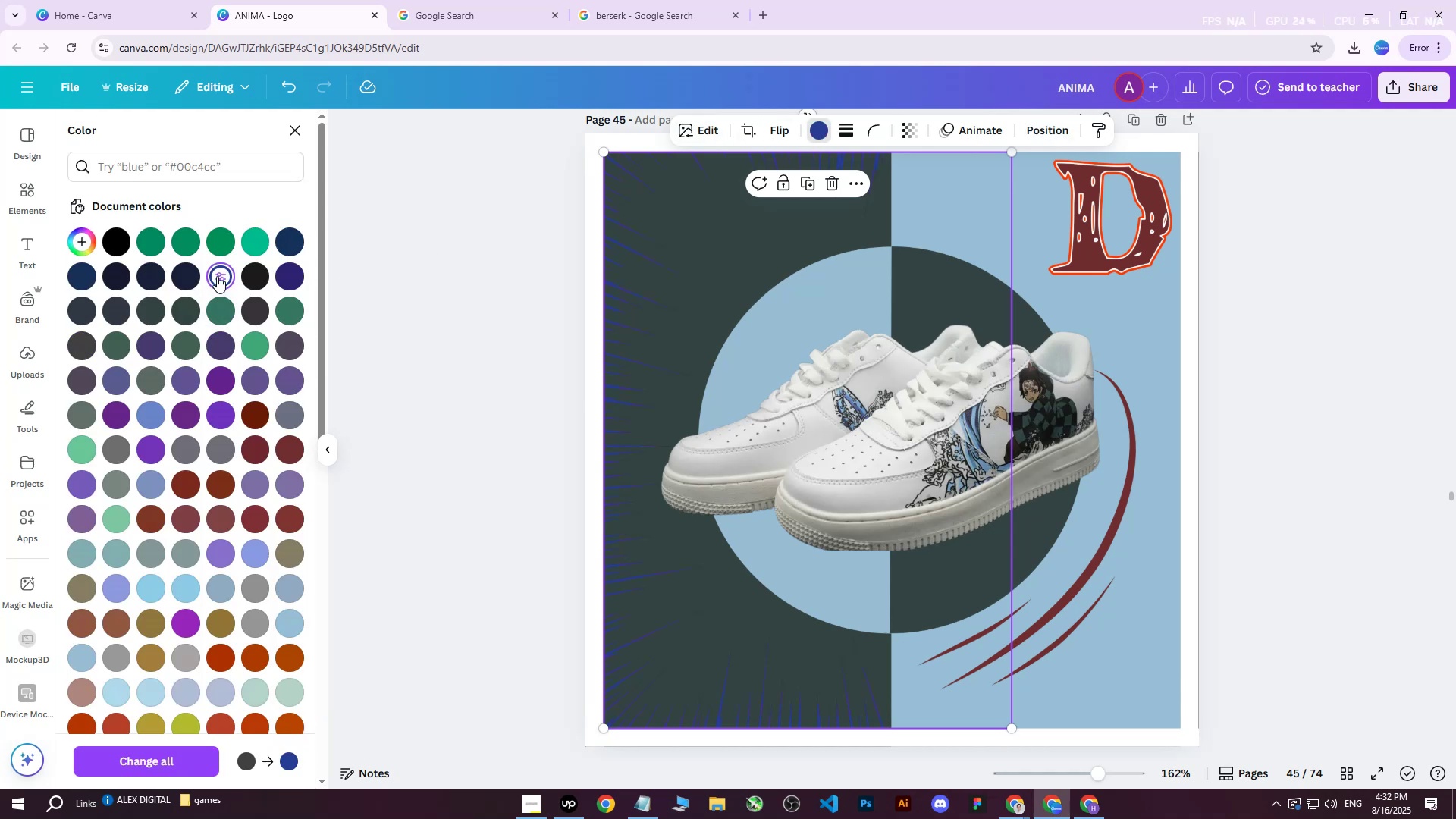 
double_click([217, 276])
 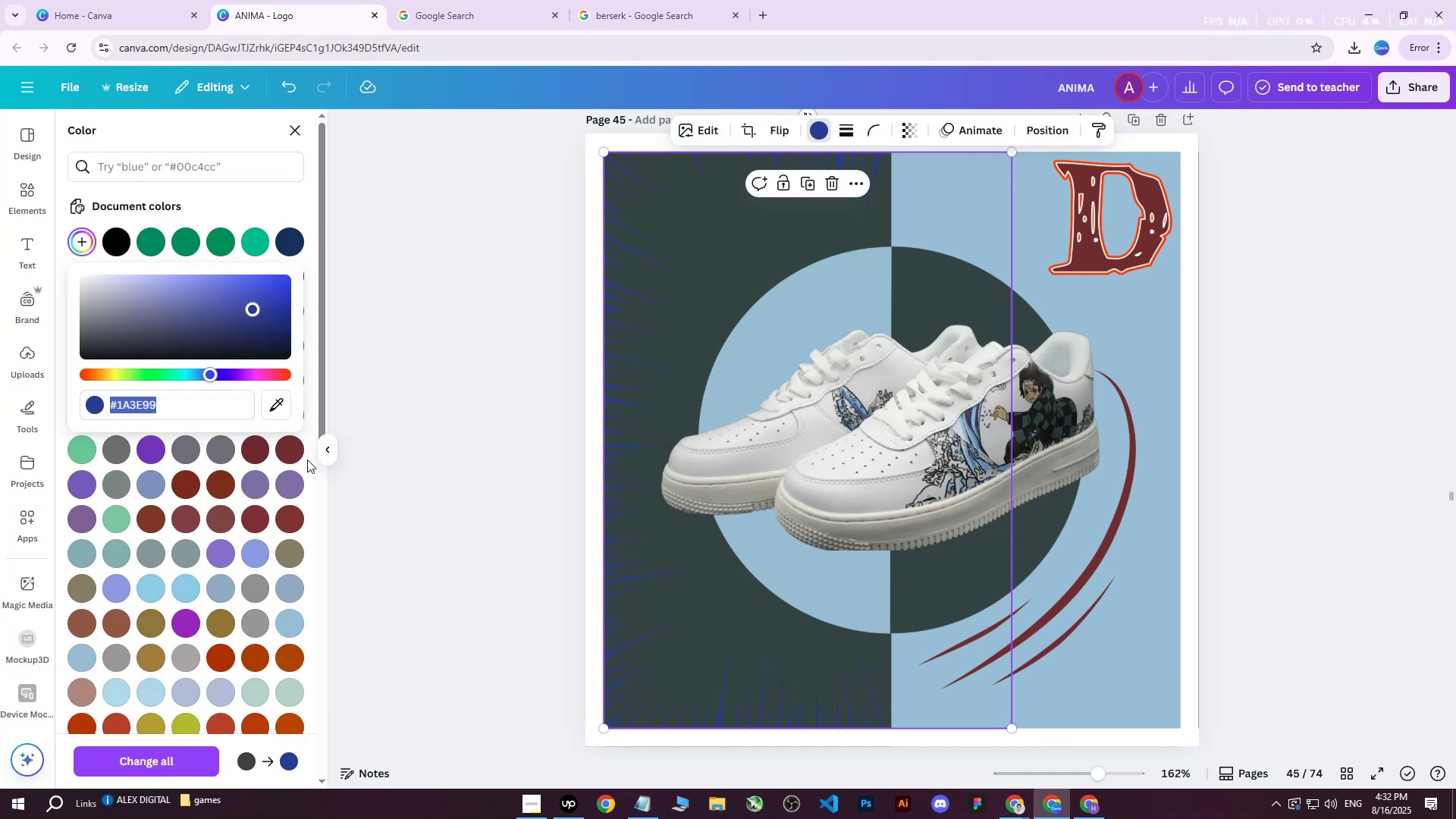 
left_click([267, 400])
 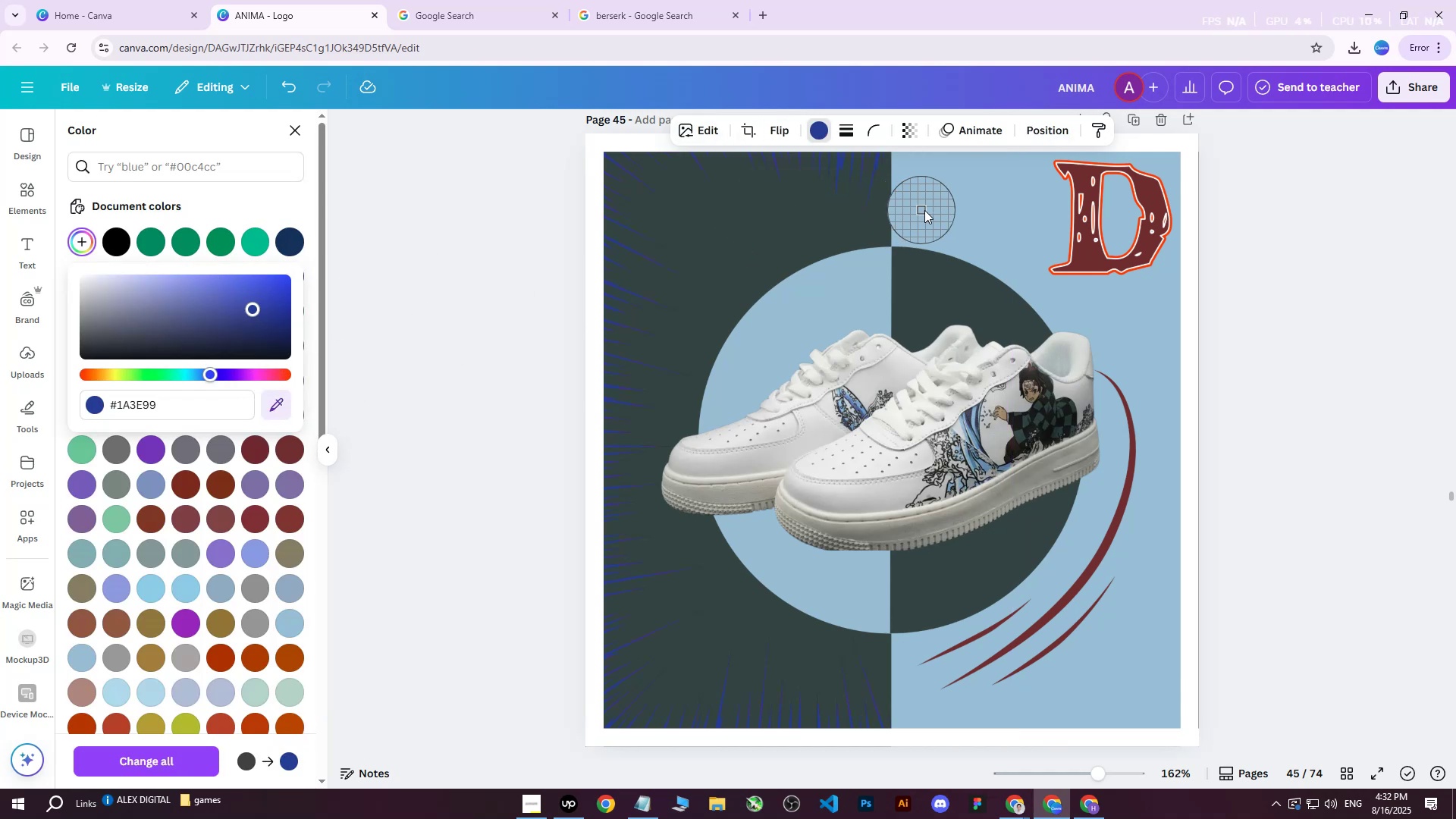 
left_click([926, 210])
 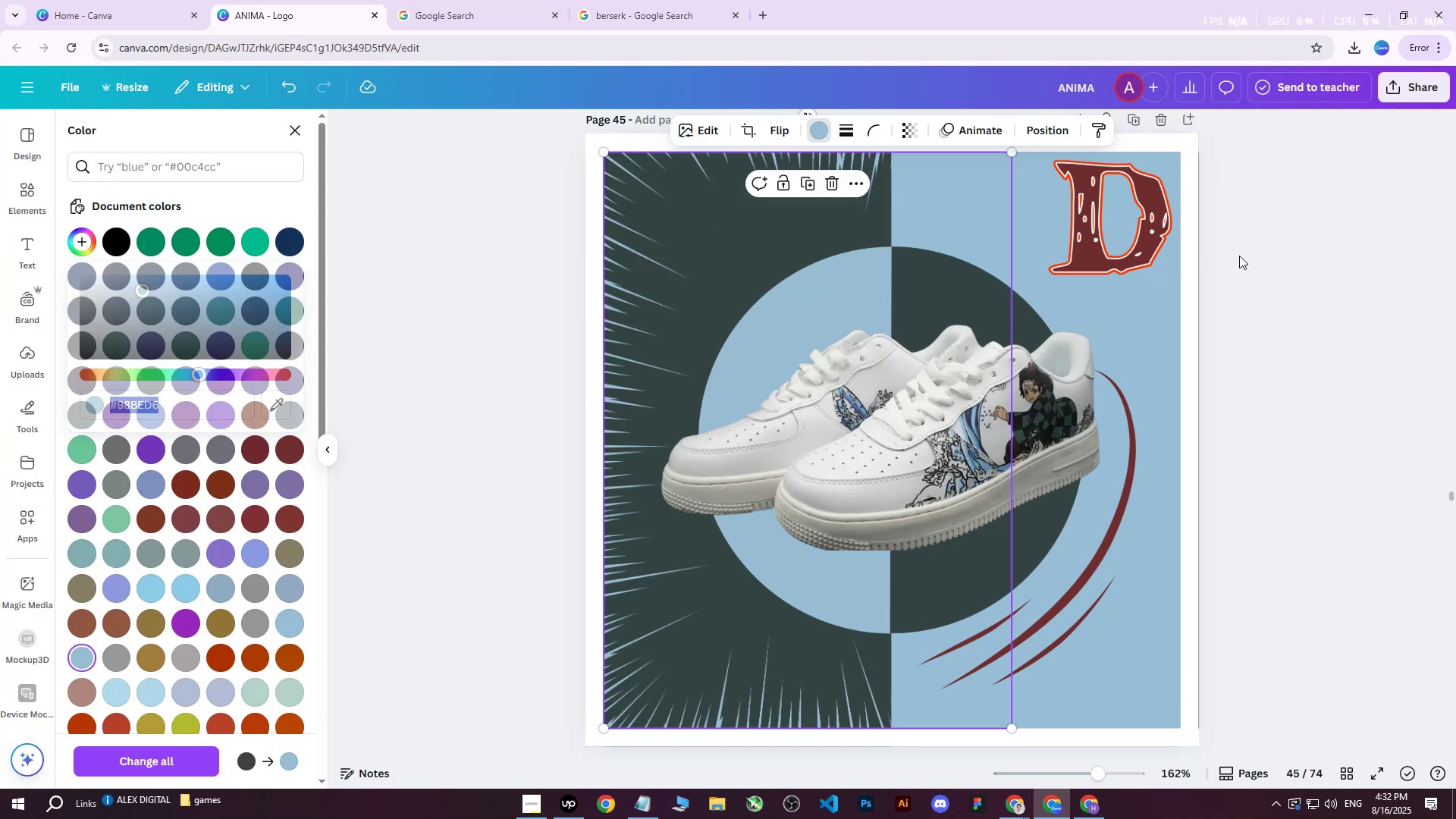 
double_click([1239, 256])
 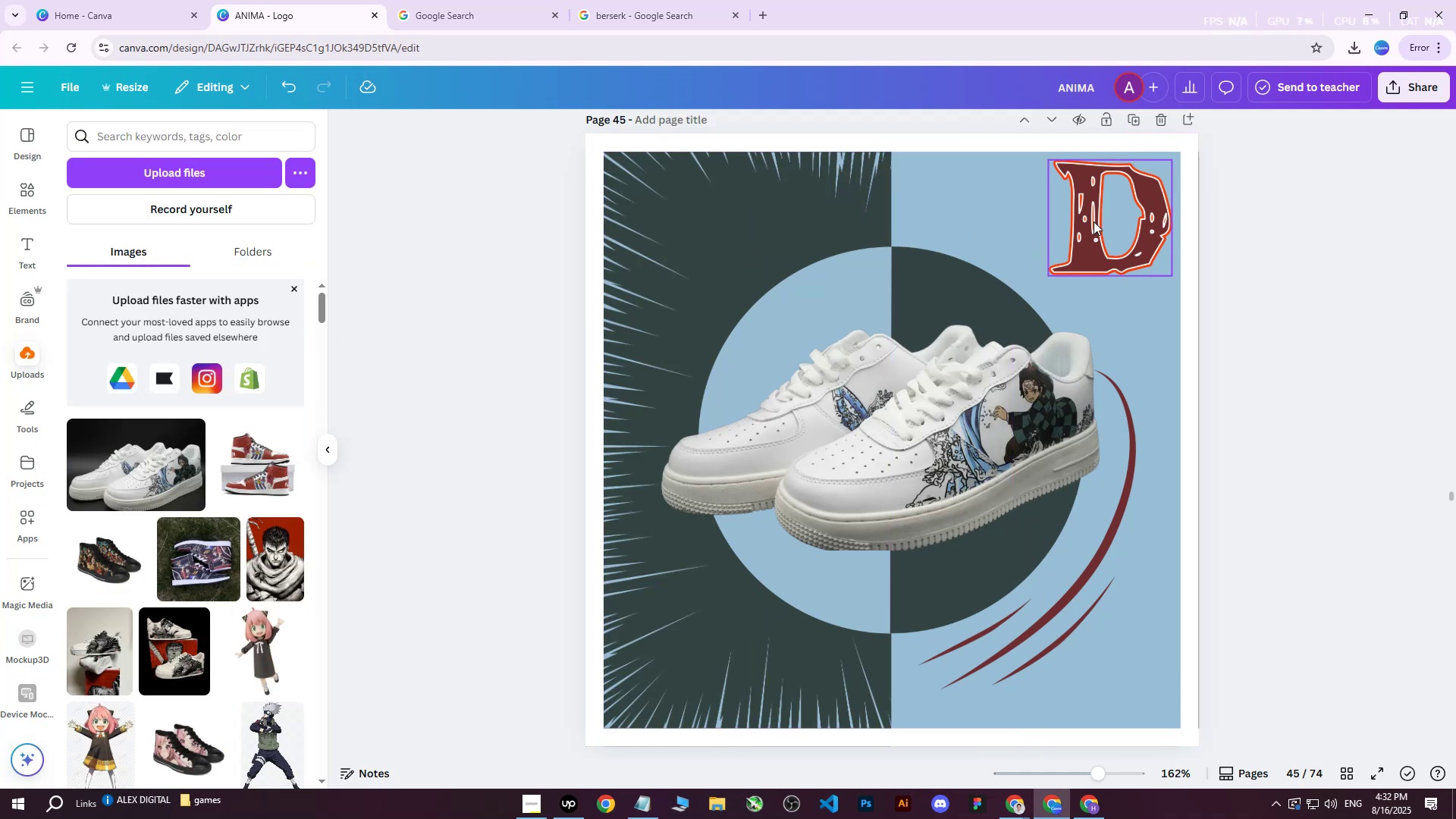 
left_click([1094, 221])
 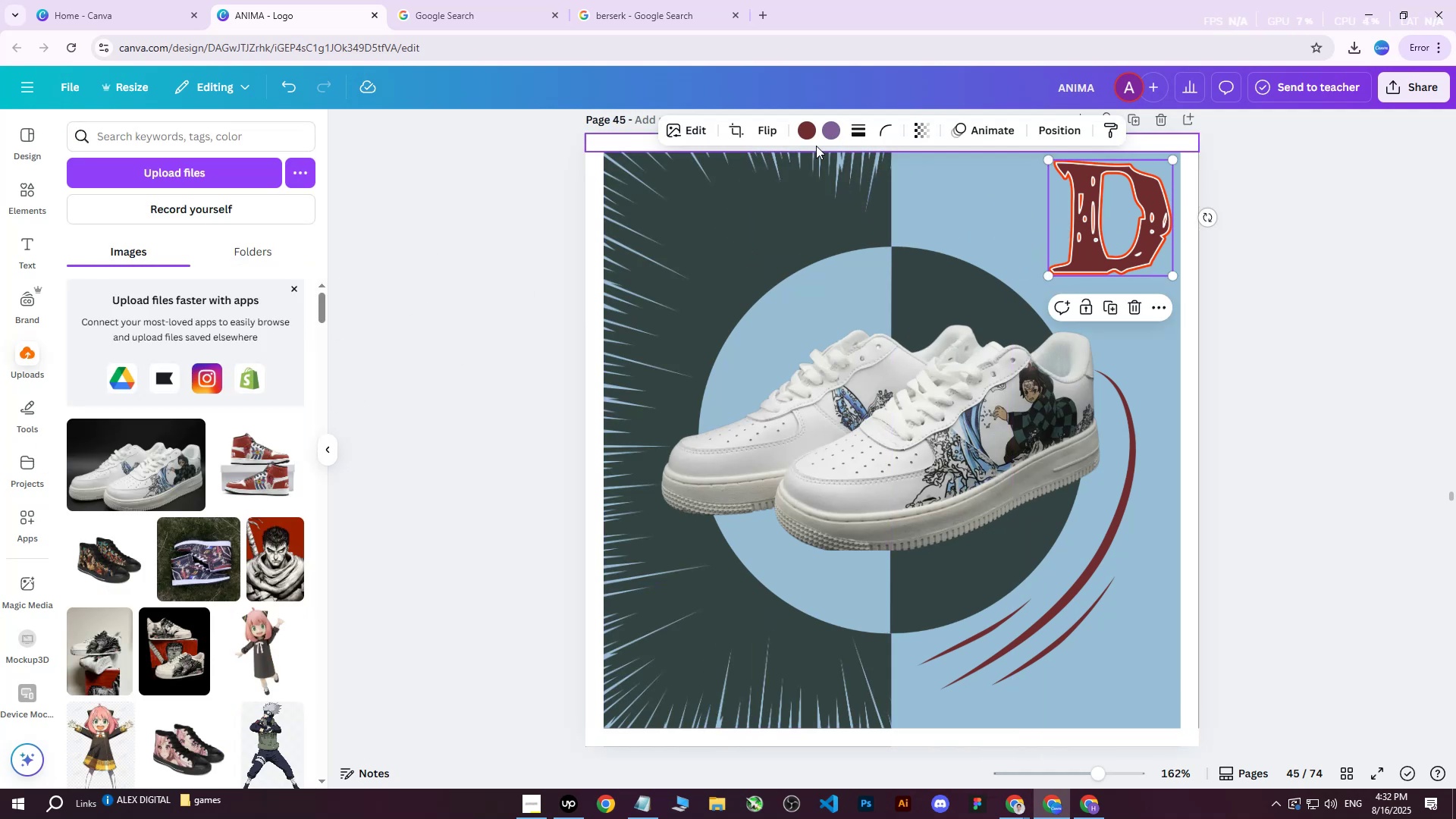 
left_click([811, 132])
 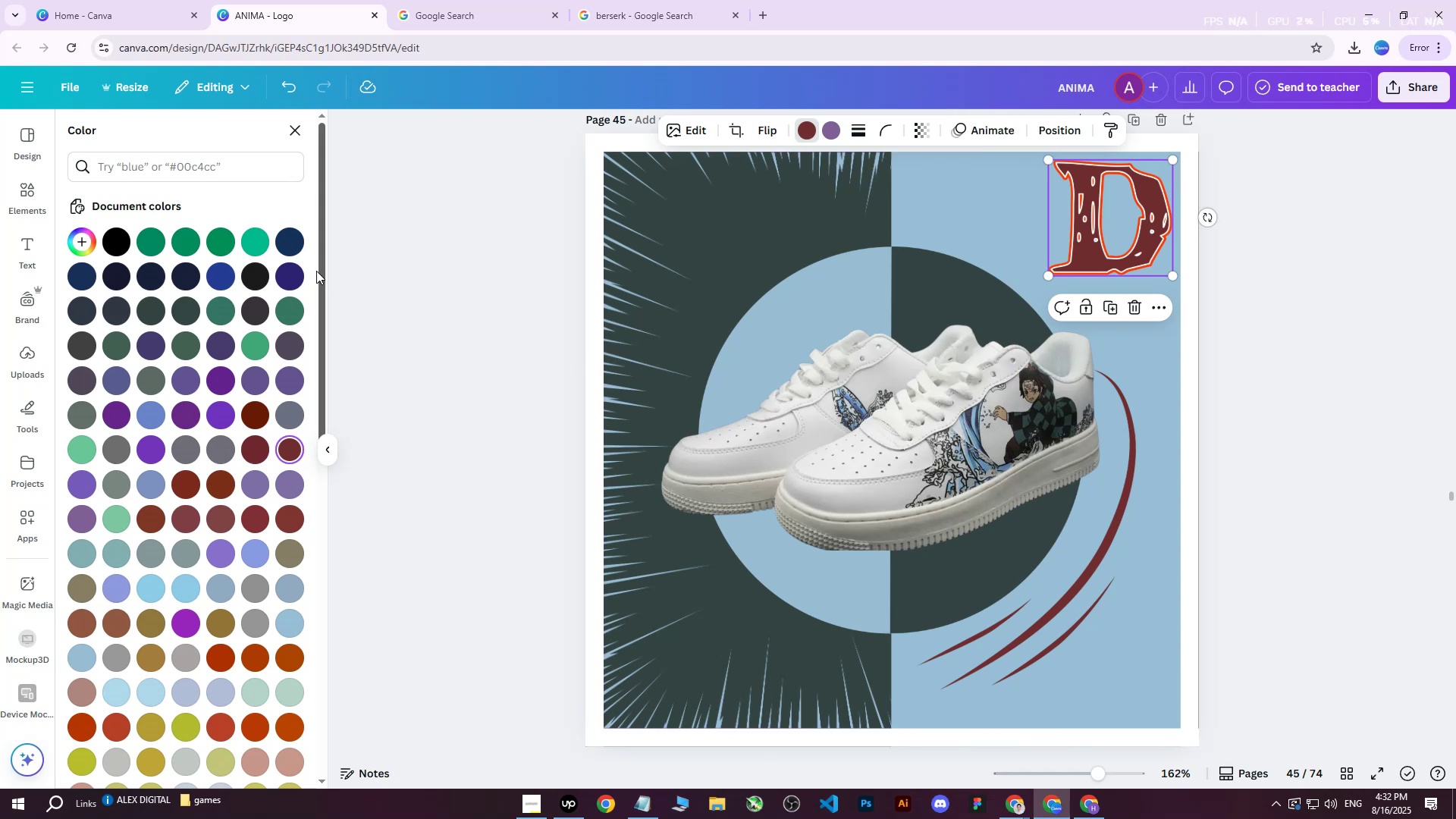 
double_click([257, 273])
 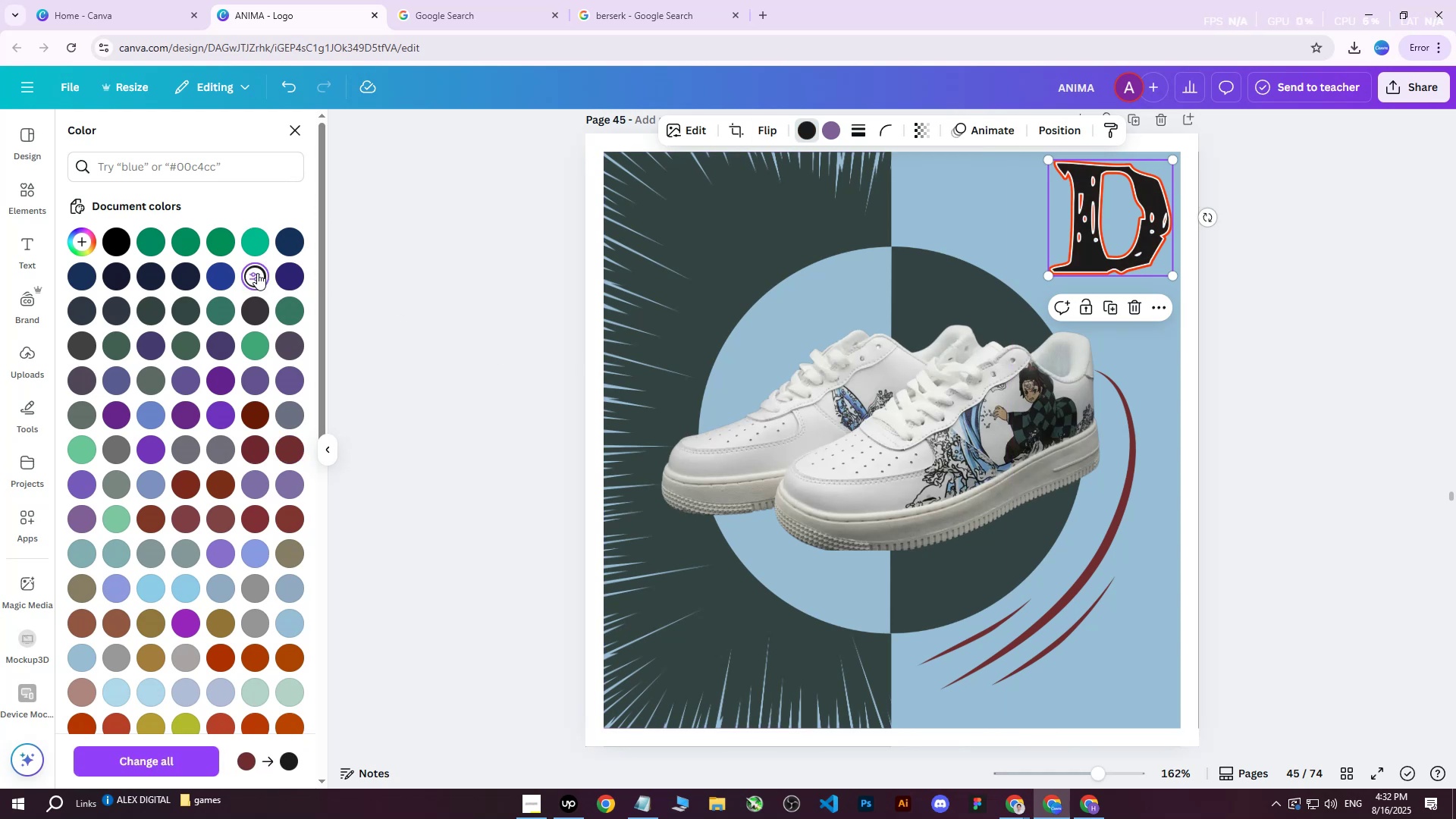 
triple_click([257, 273])
 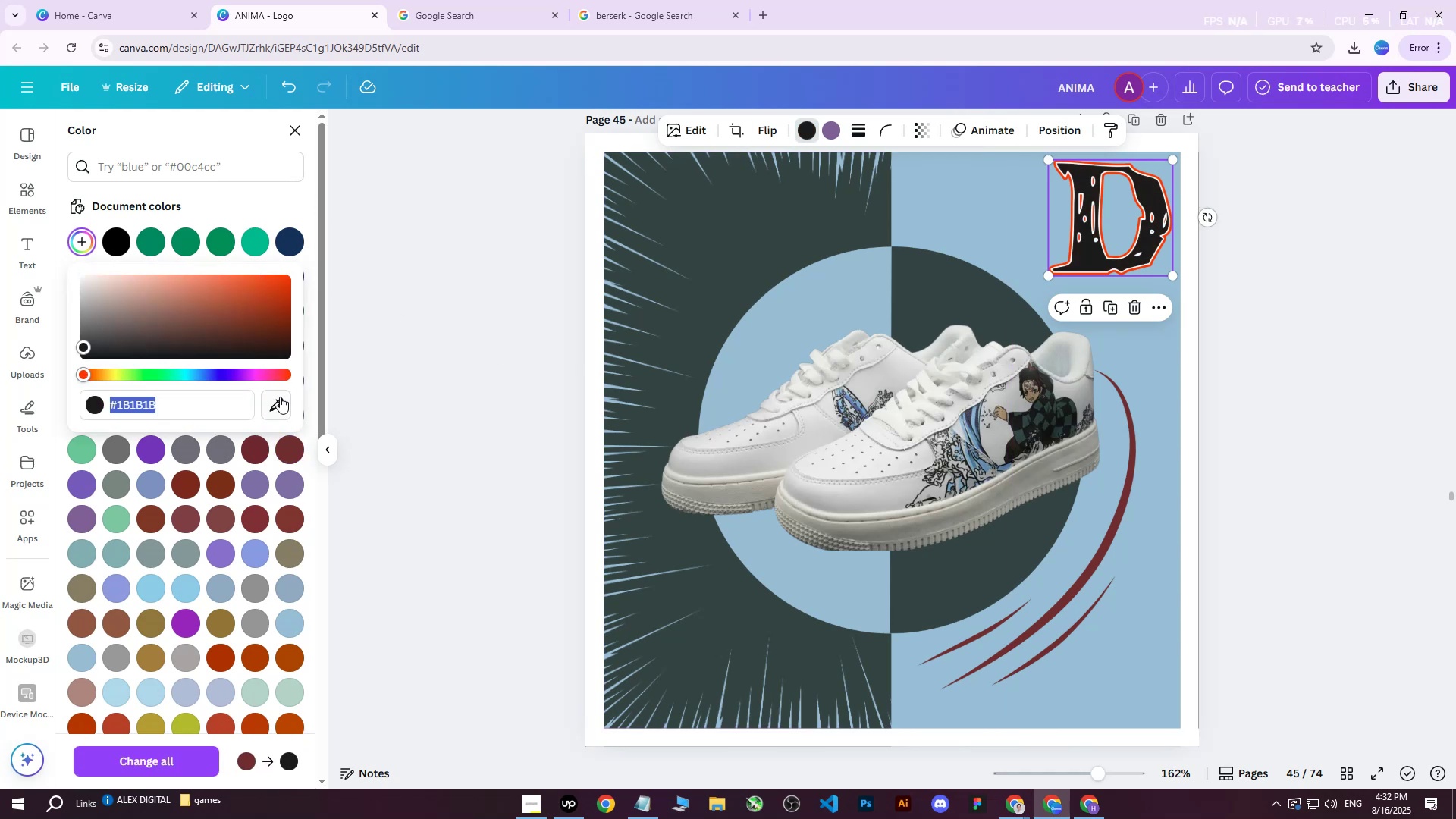 
left_click([279, 406])
 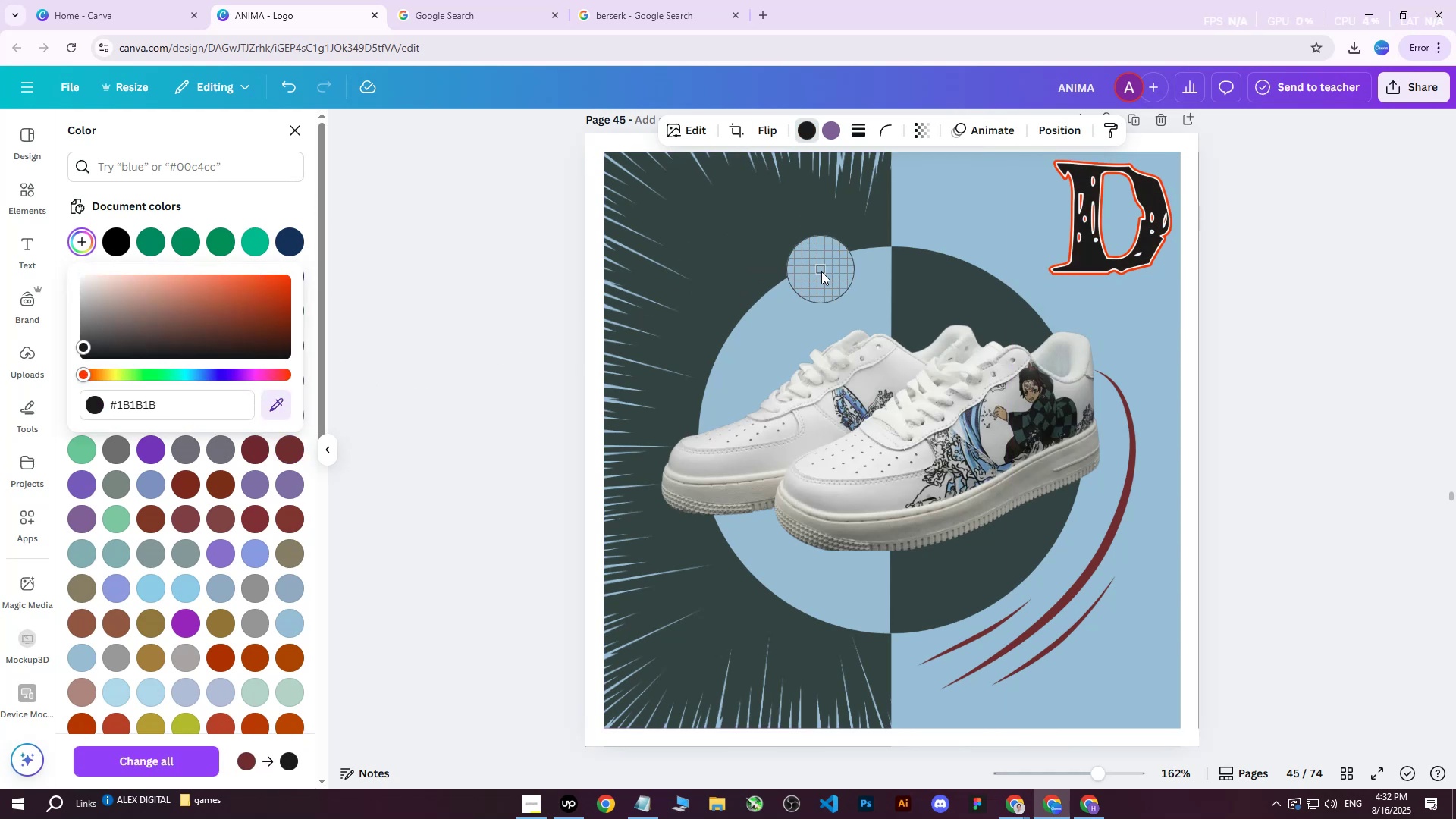 
left_click([820, 285])
 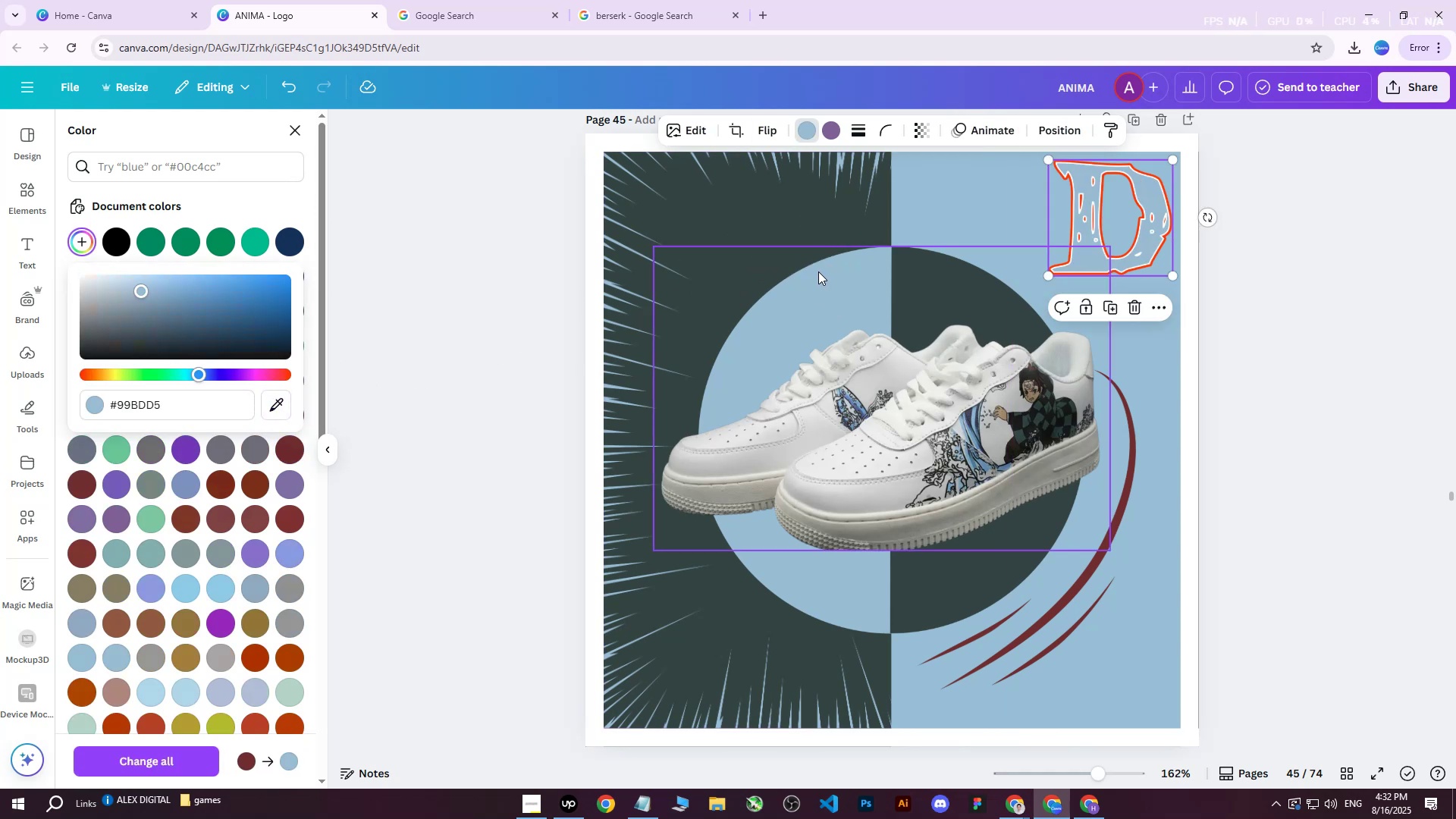 
key(Control+Z)
 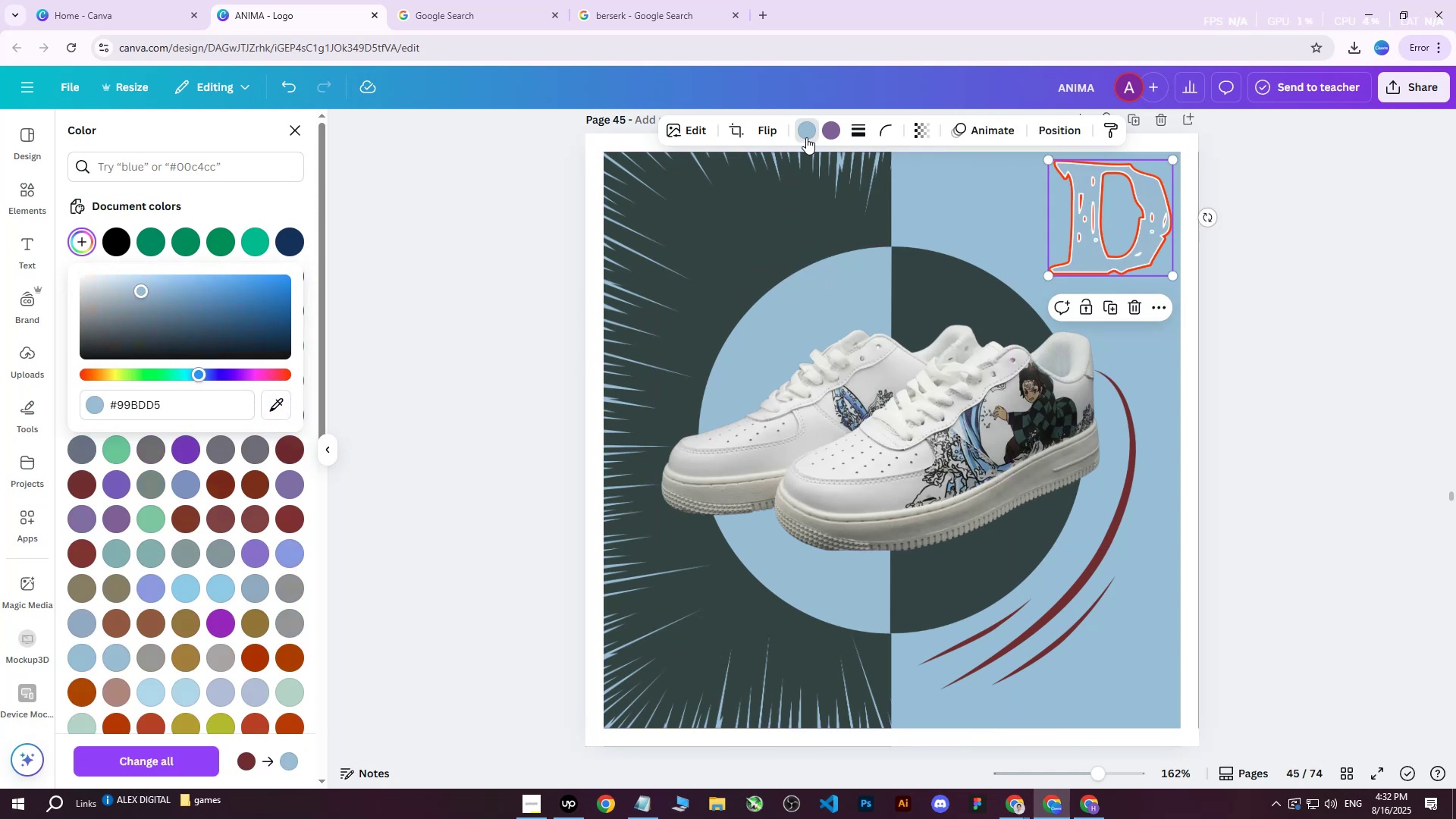 
left_click([809, 128])
 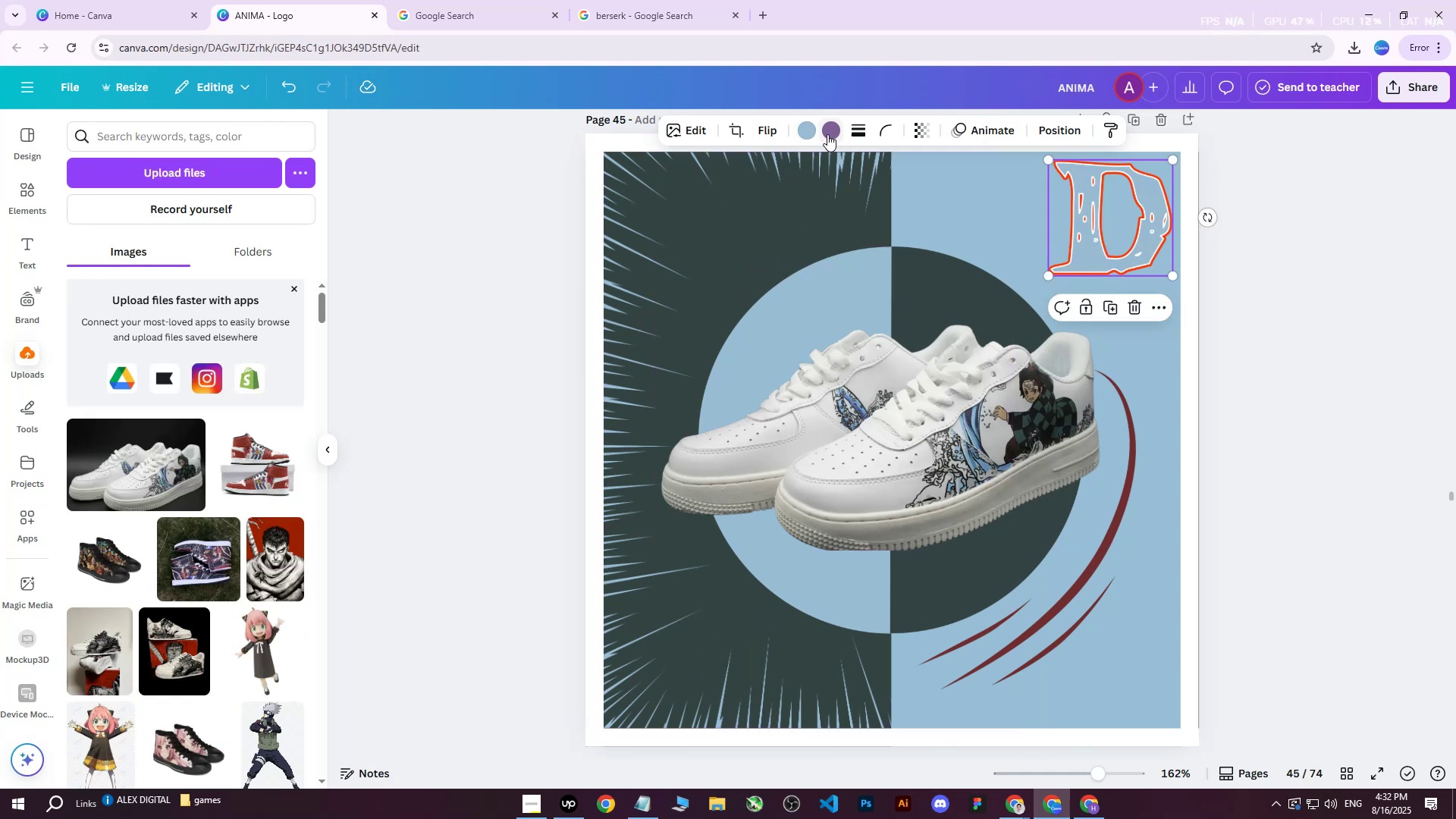 
left_click([807, 131])
 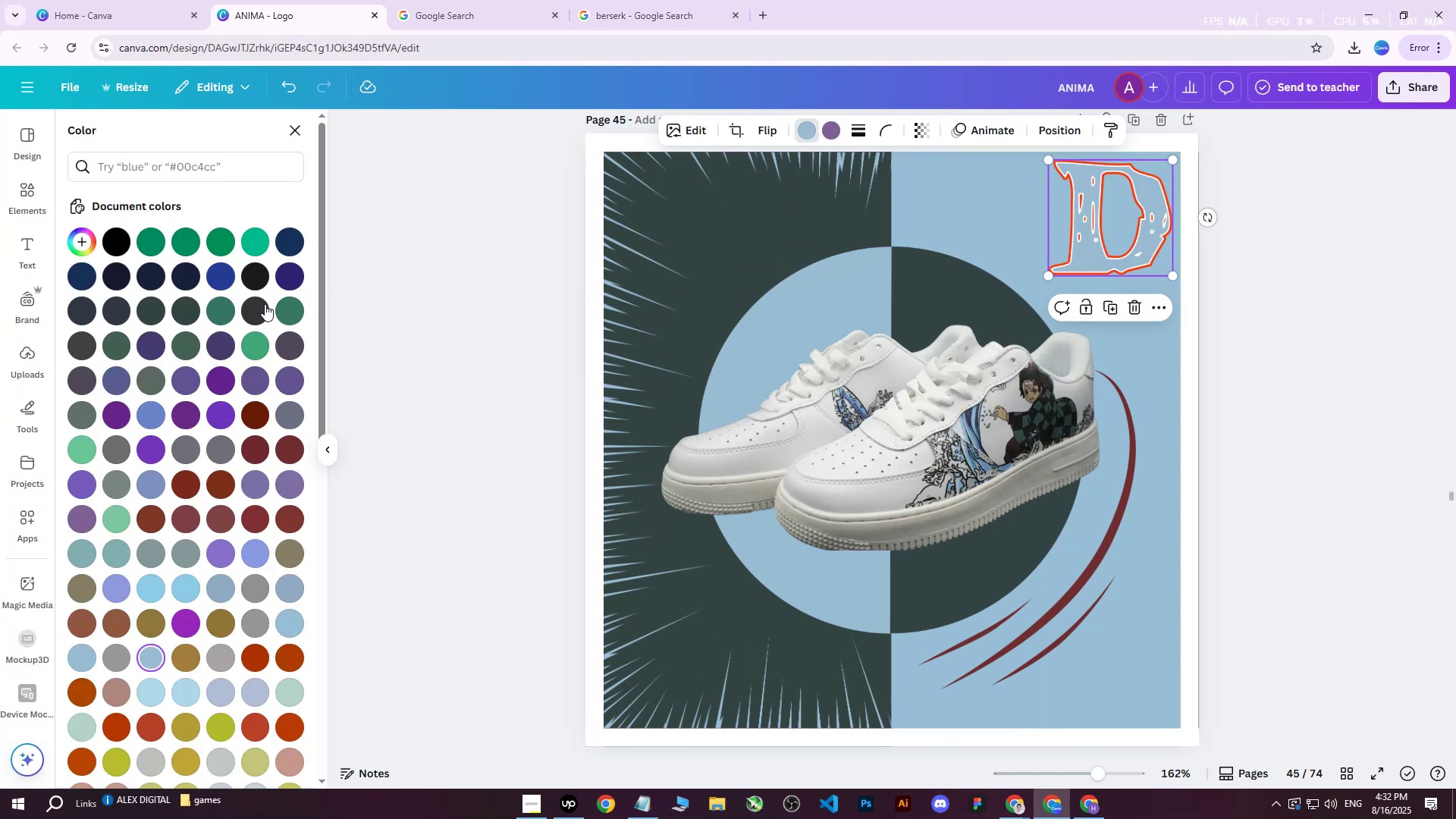 
double_click([265, 304])
 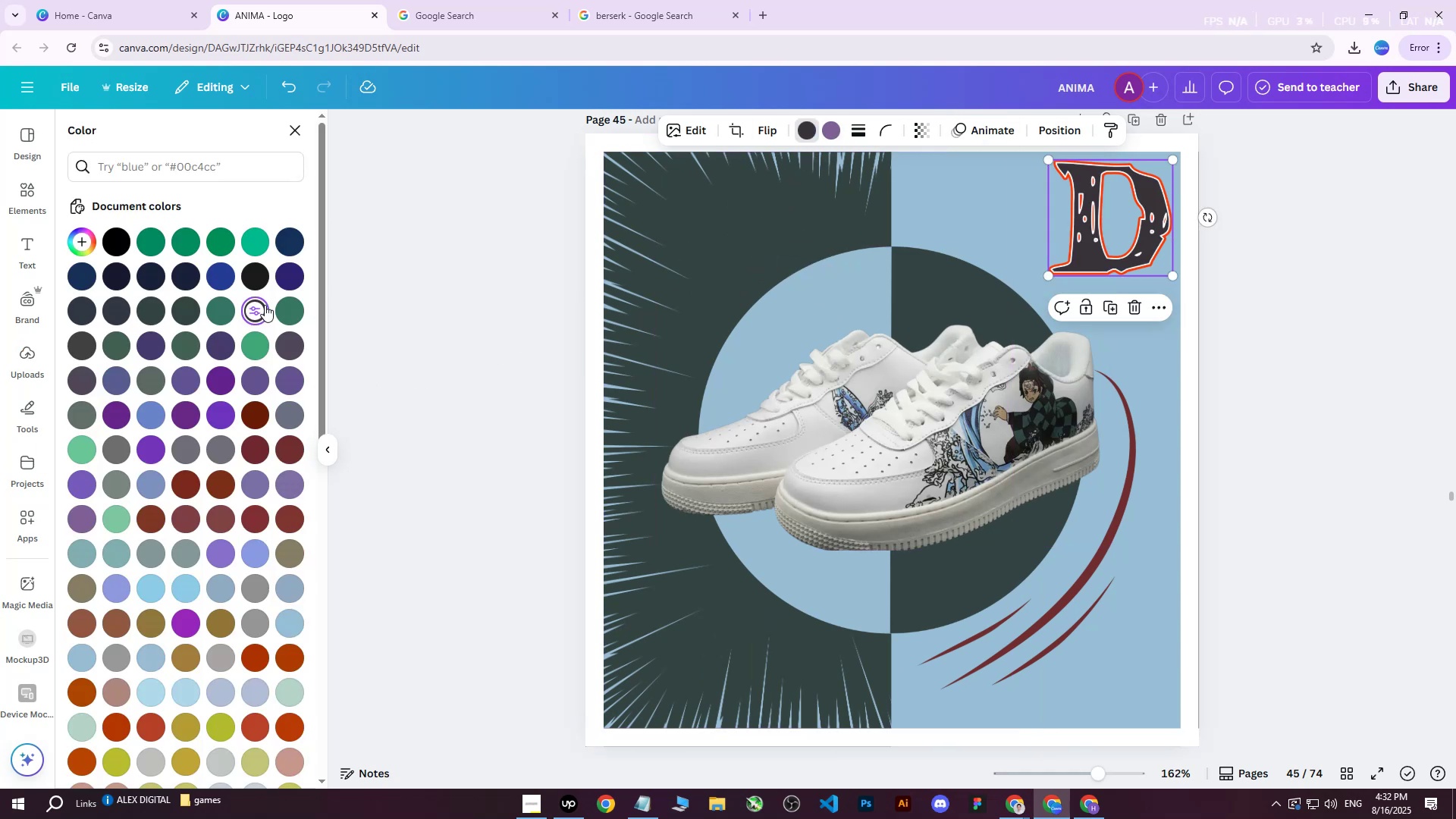 
triple_click([265, 305])
 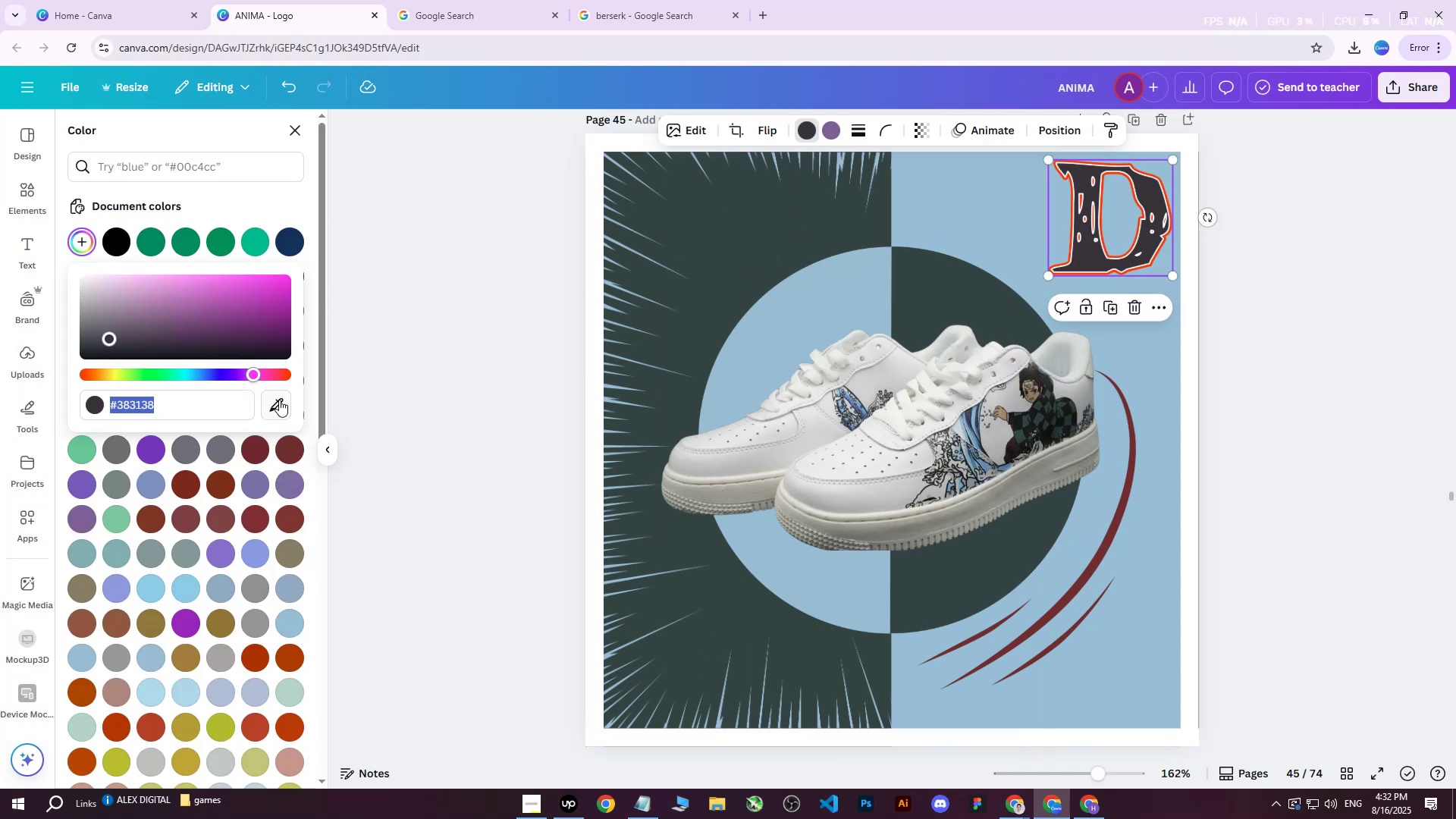 
left_click([281, 407])
 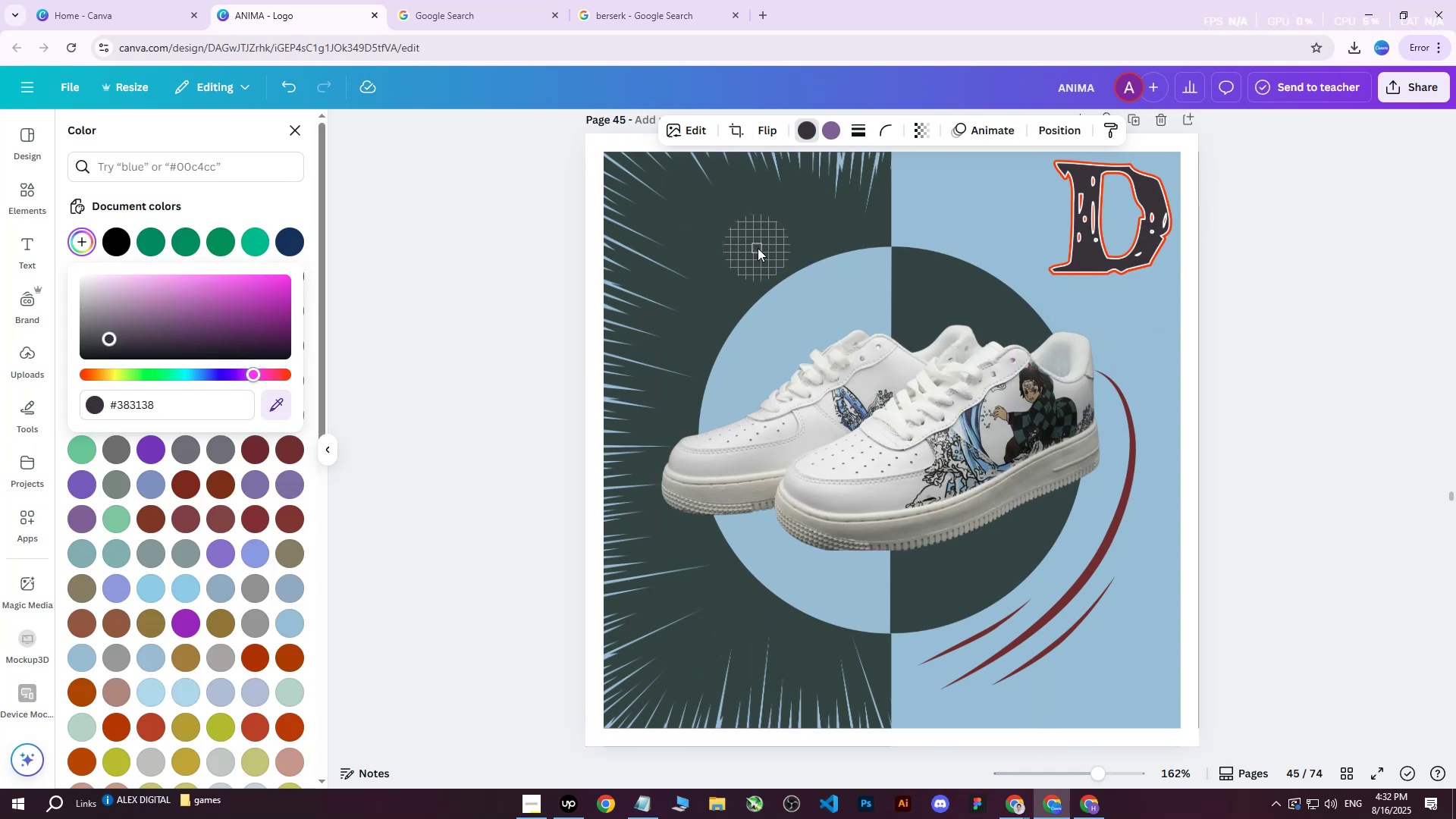 
double_click([760, 247])
 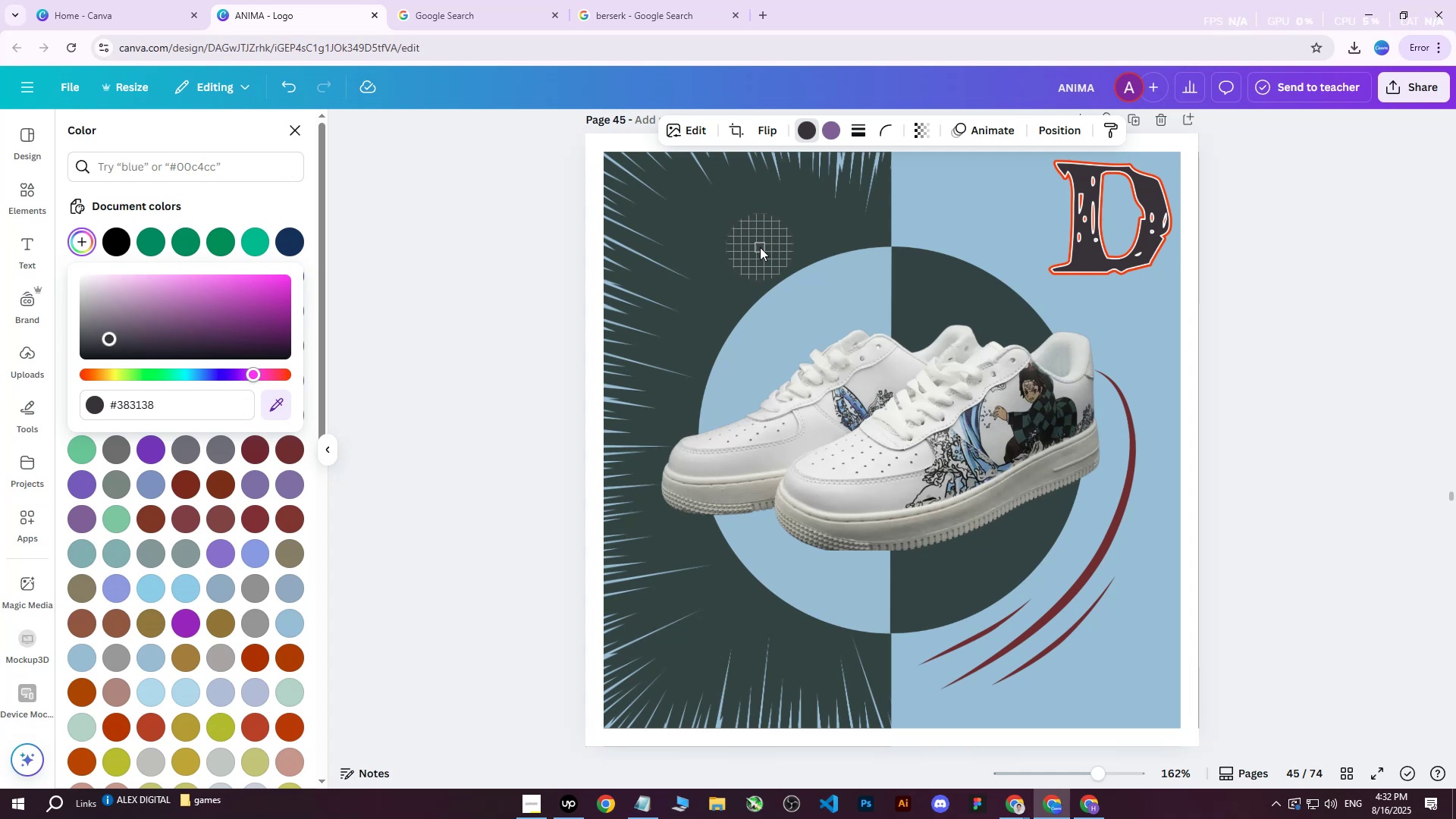 
left_click([760, 249])
 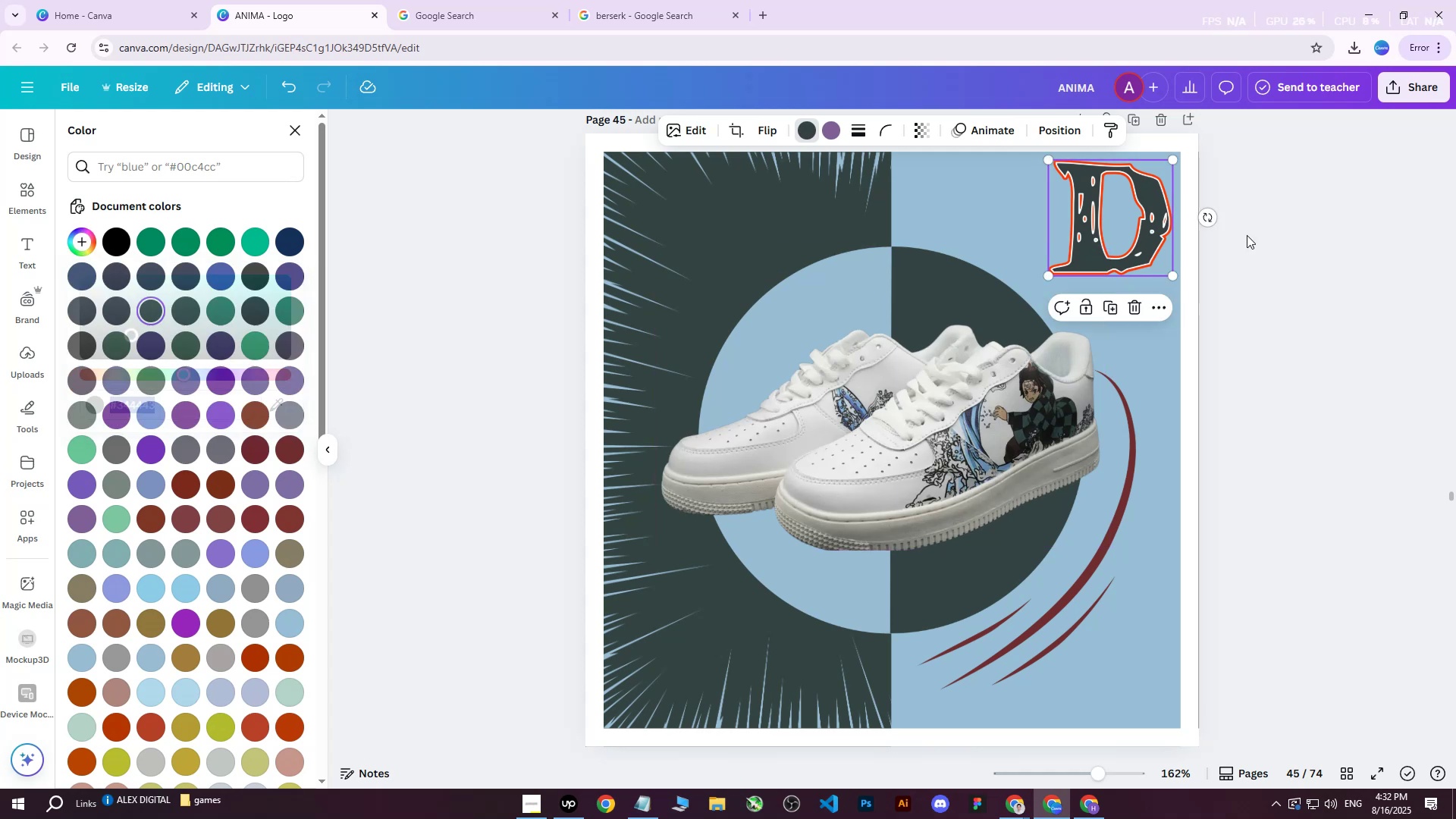 
double_click([1247, 235])
 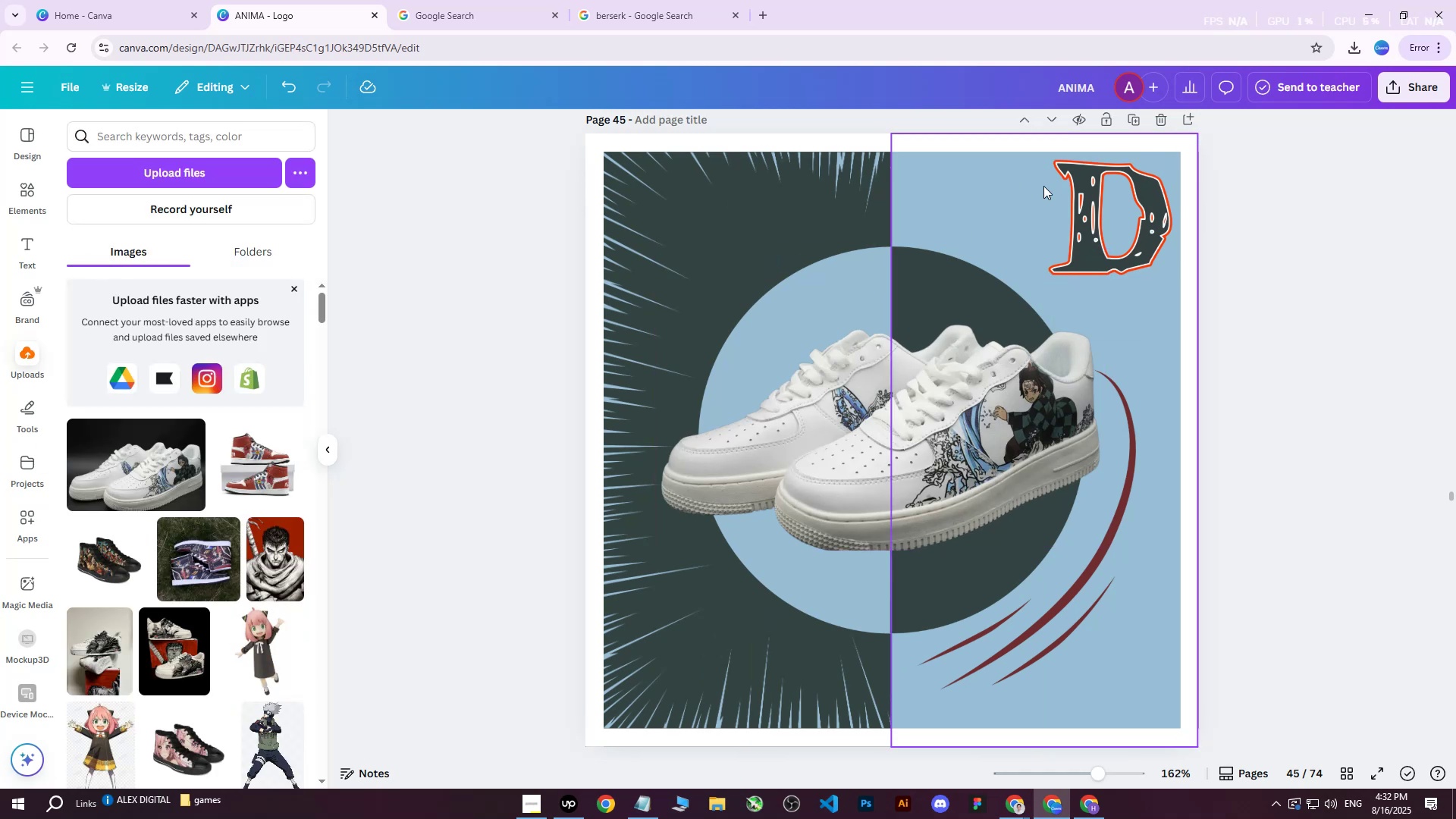 
left_click([1177, 230])
 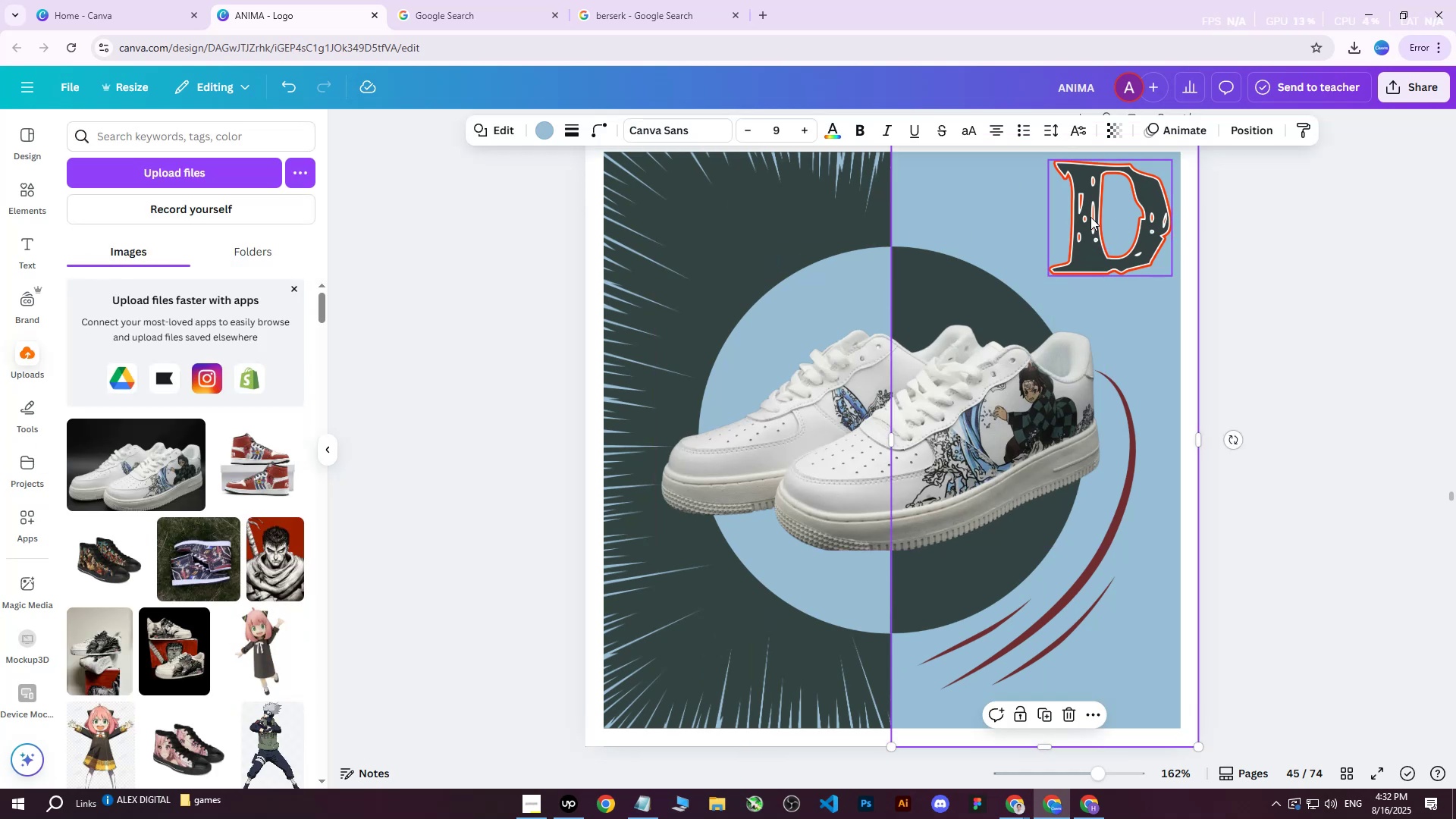 
left_click([1105, 217])
 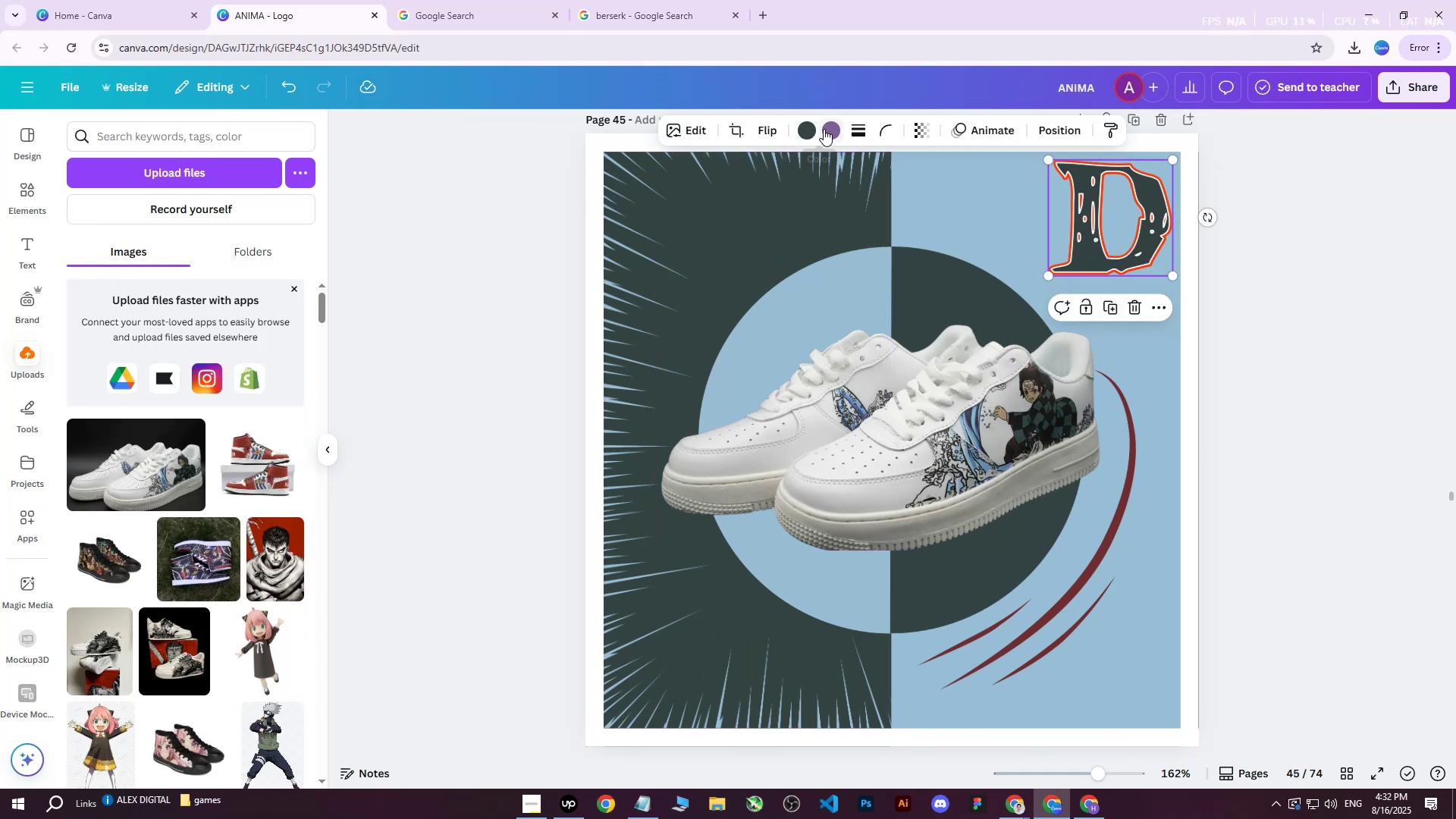 
left_click([824, 129])
 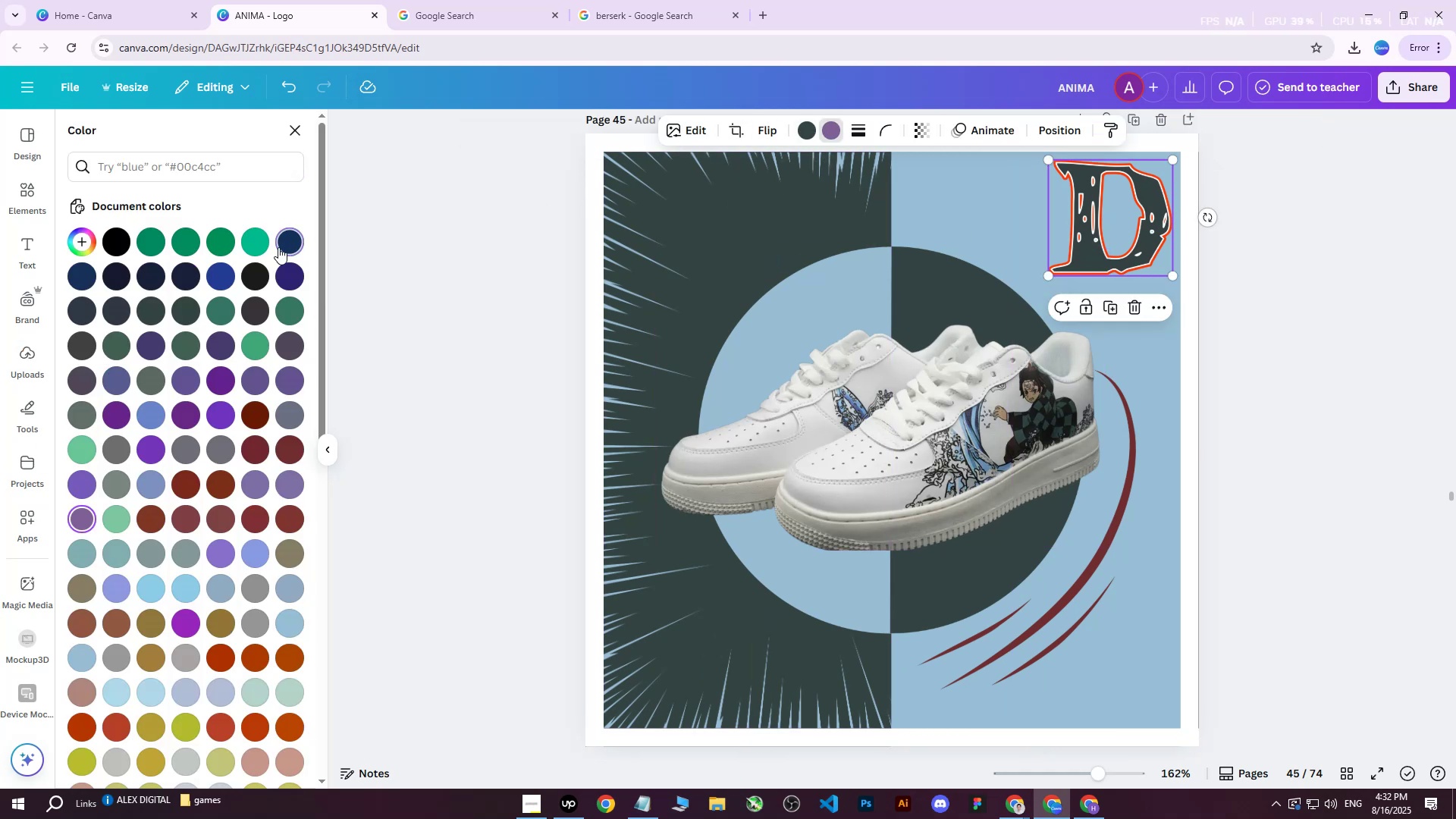 
double_click([237, 246])
 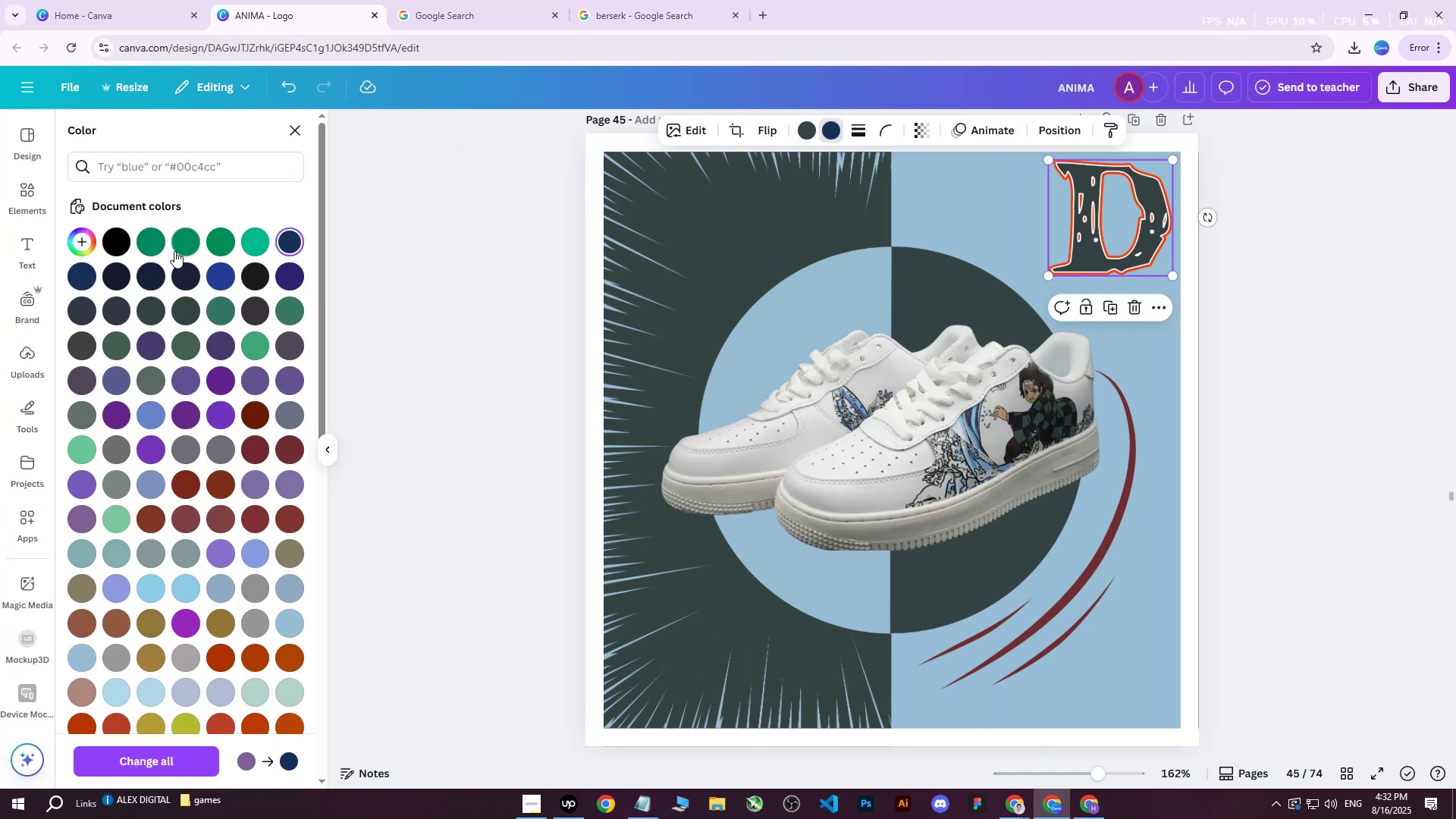 
triple_click([174, 251])
 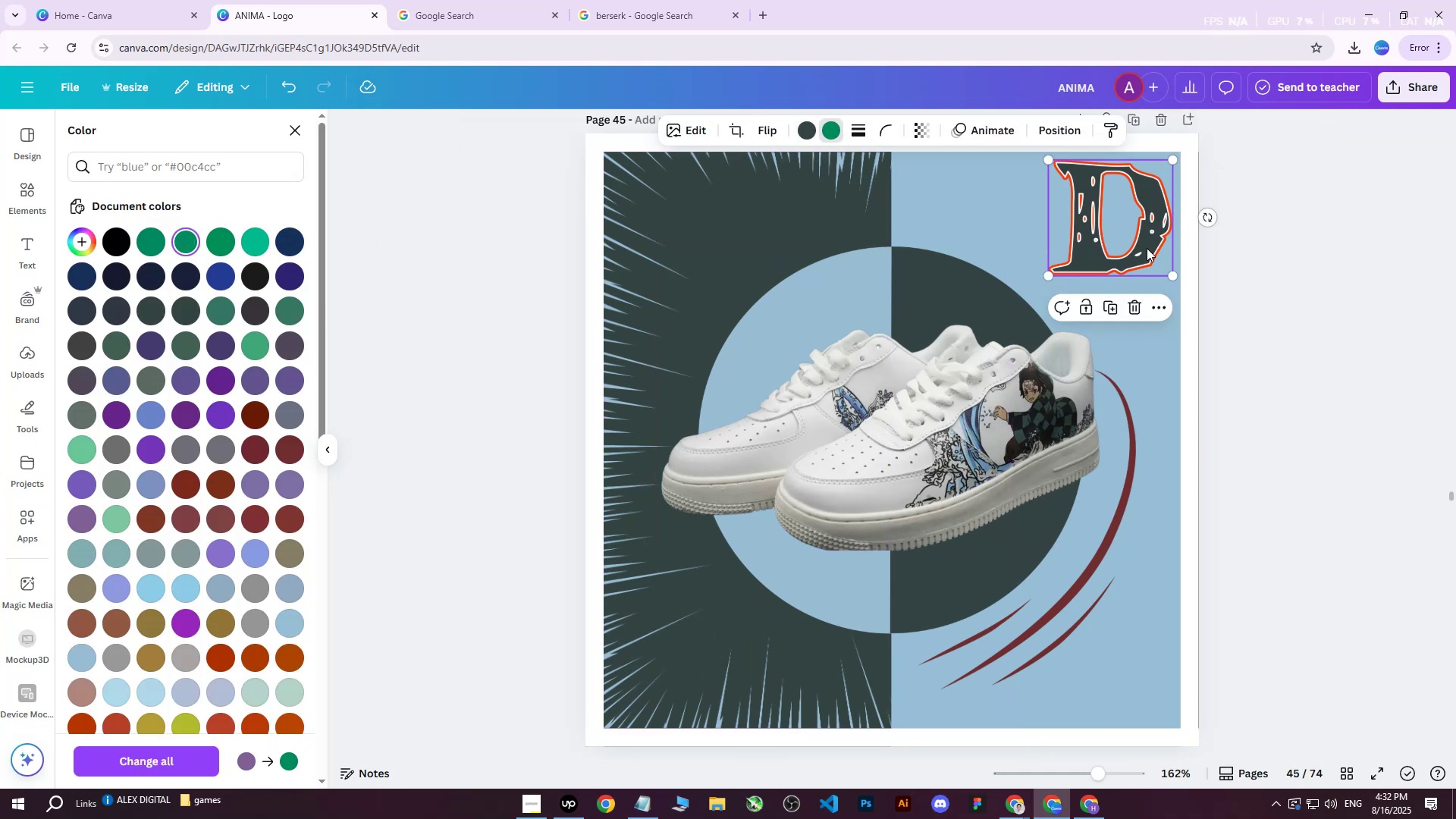 
double_click([1249, 259])
 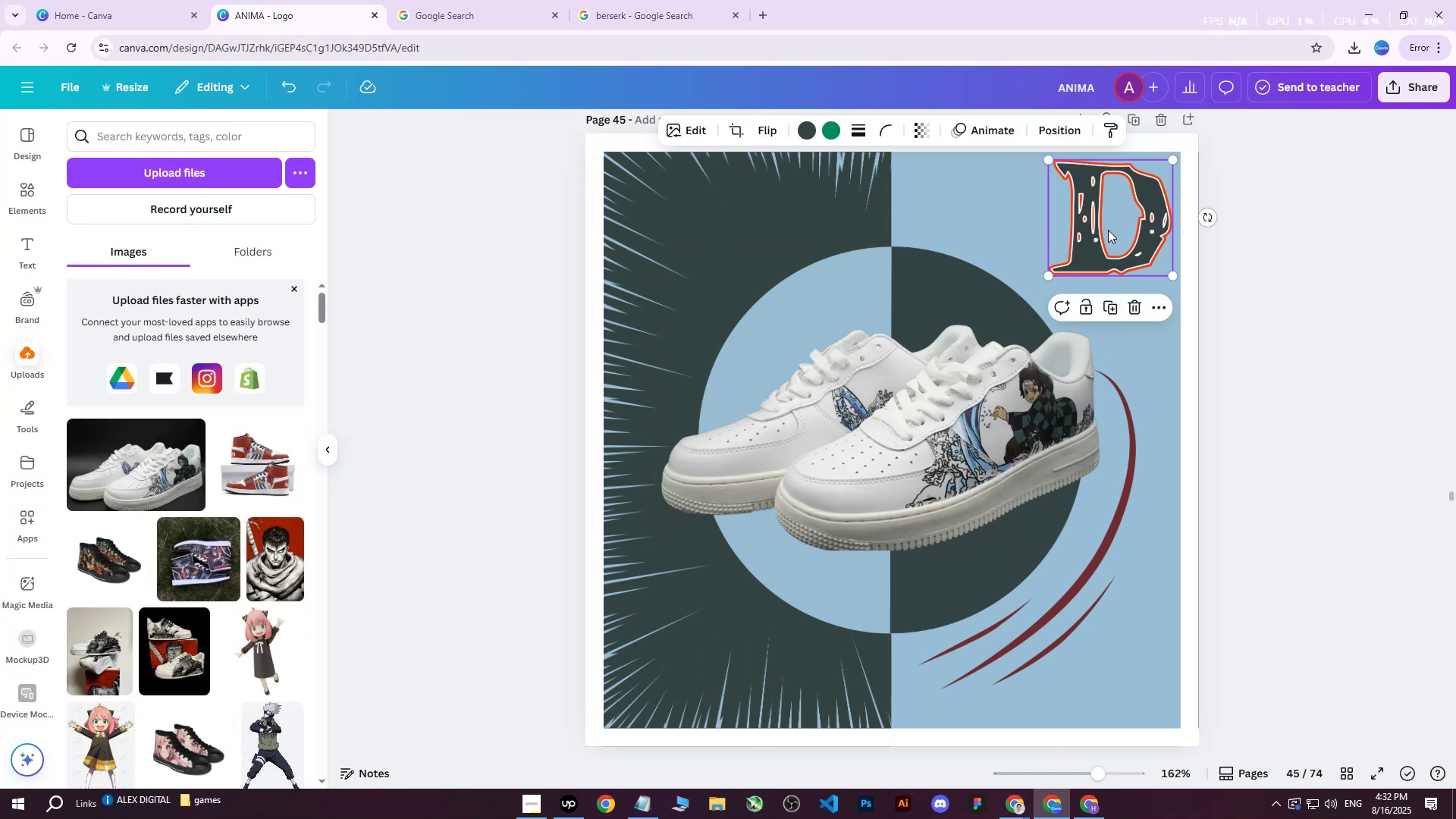 
double_click([1271, 240])
 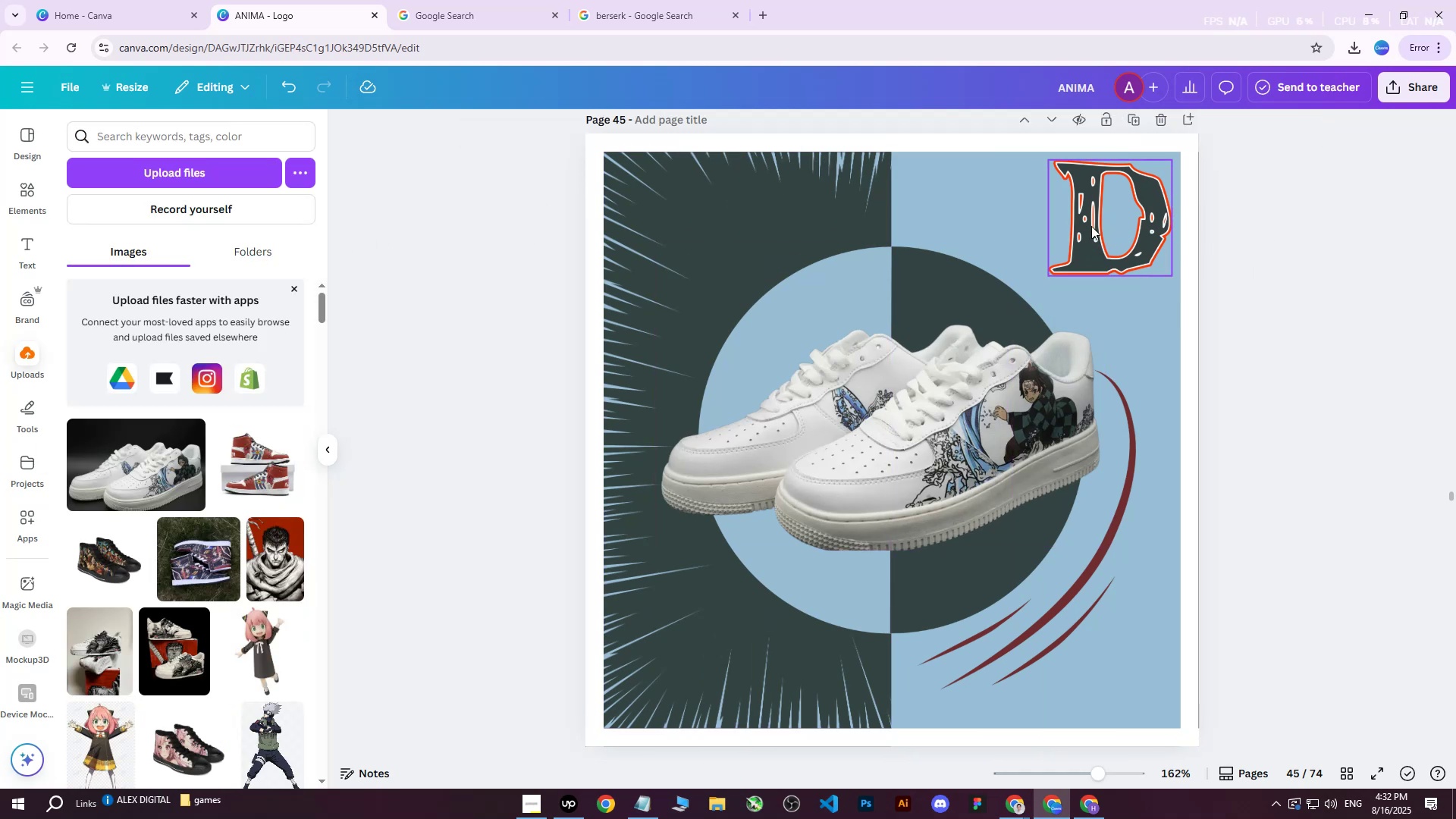 
triple_click([1088, 225])
 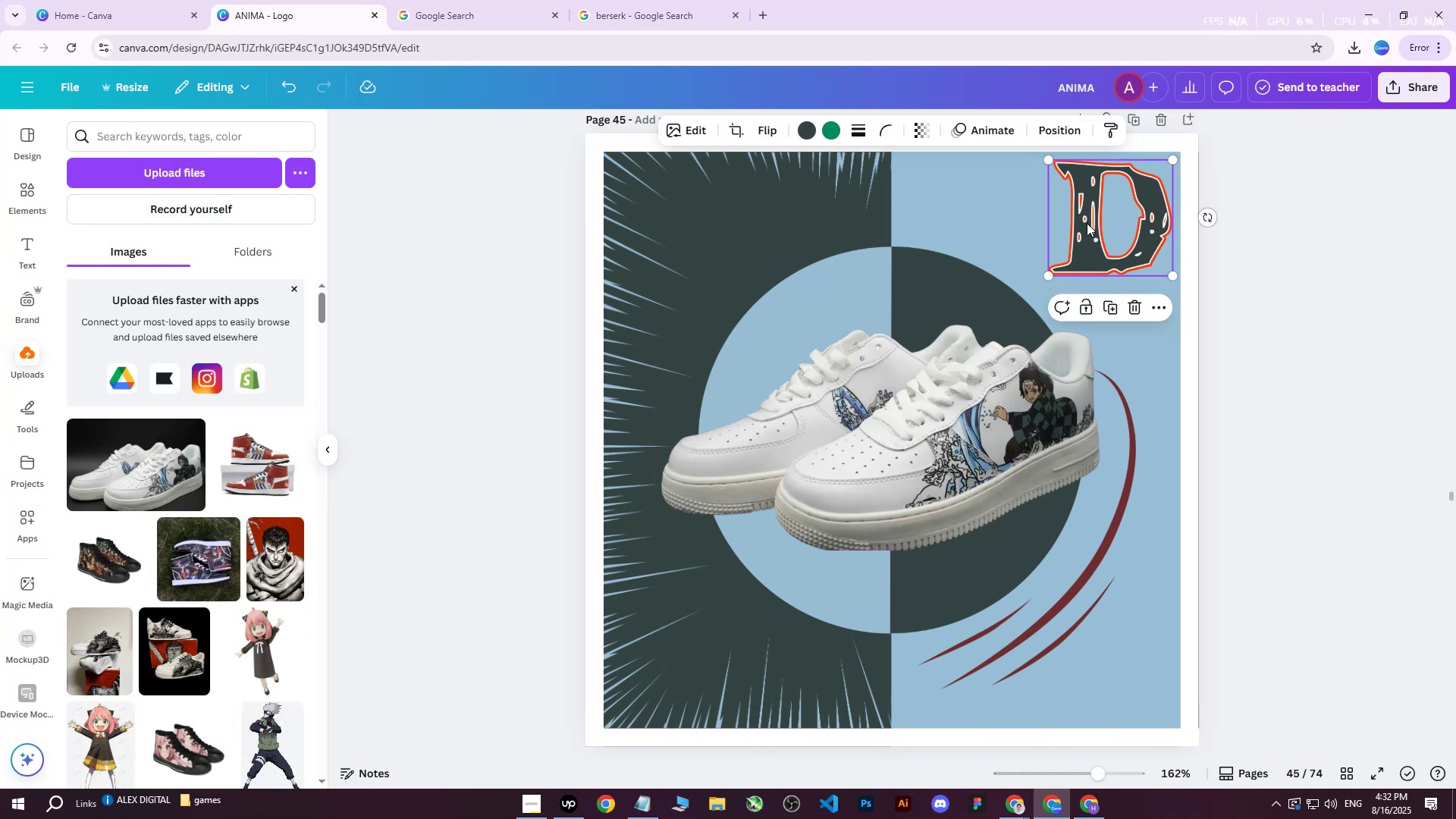 
key(Delete)
 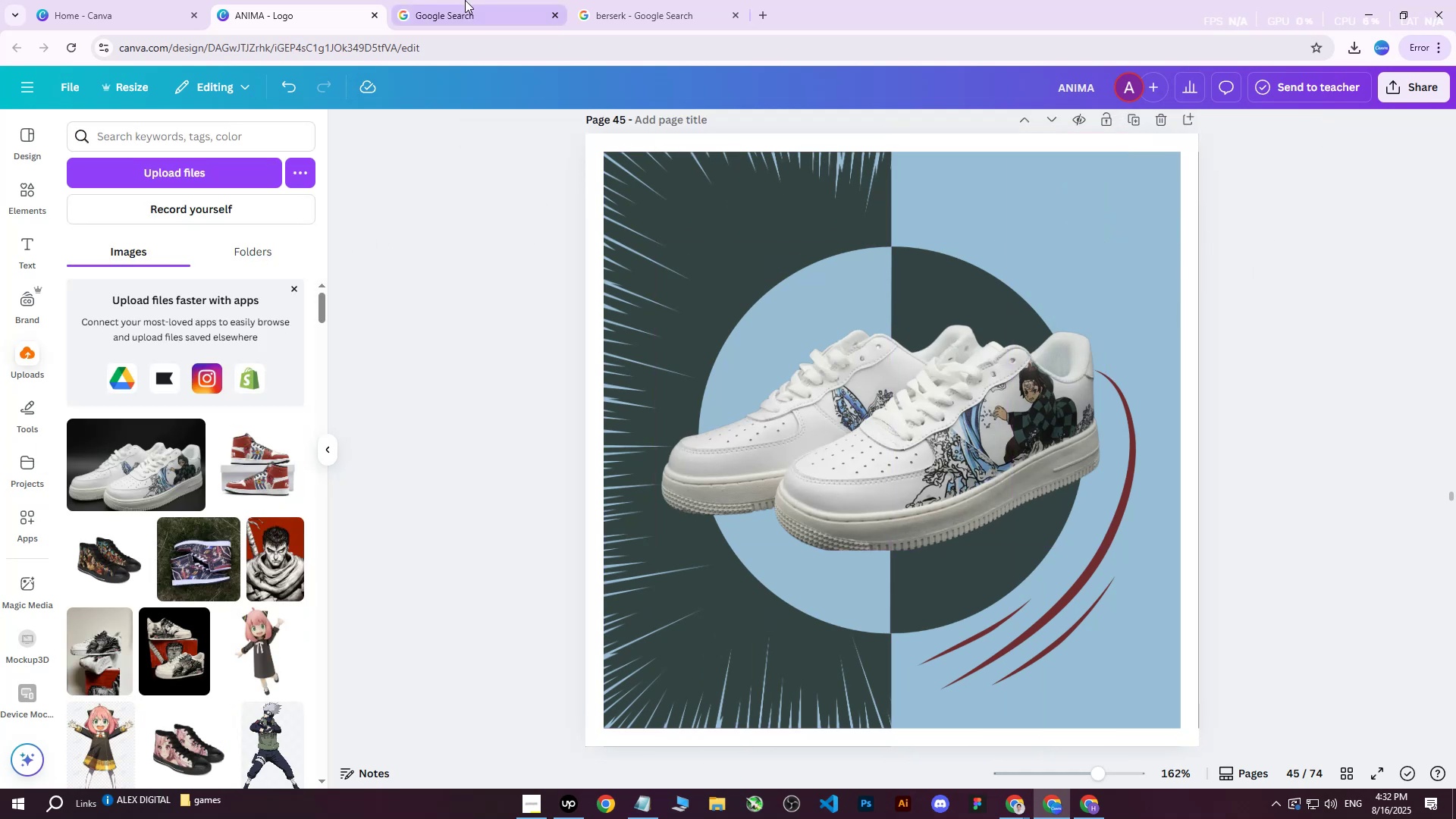 
left_click([465, 0])
 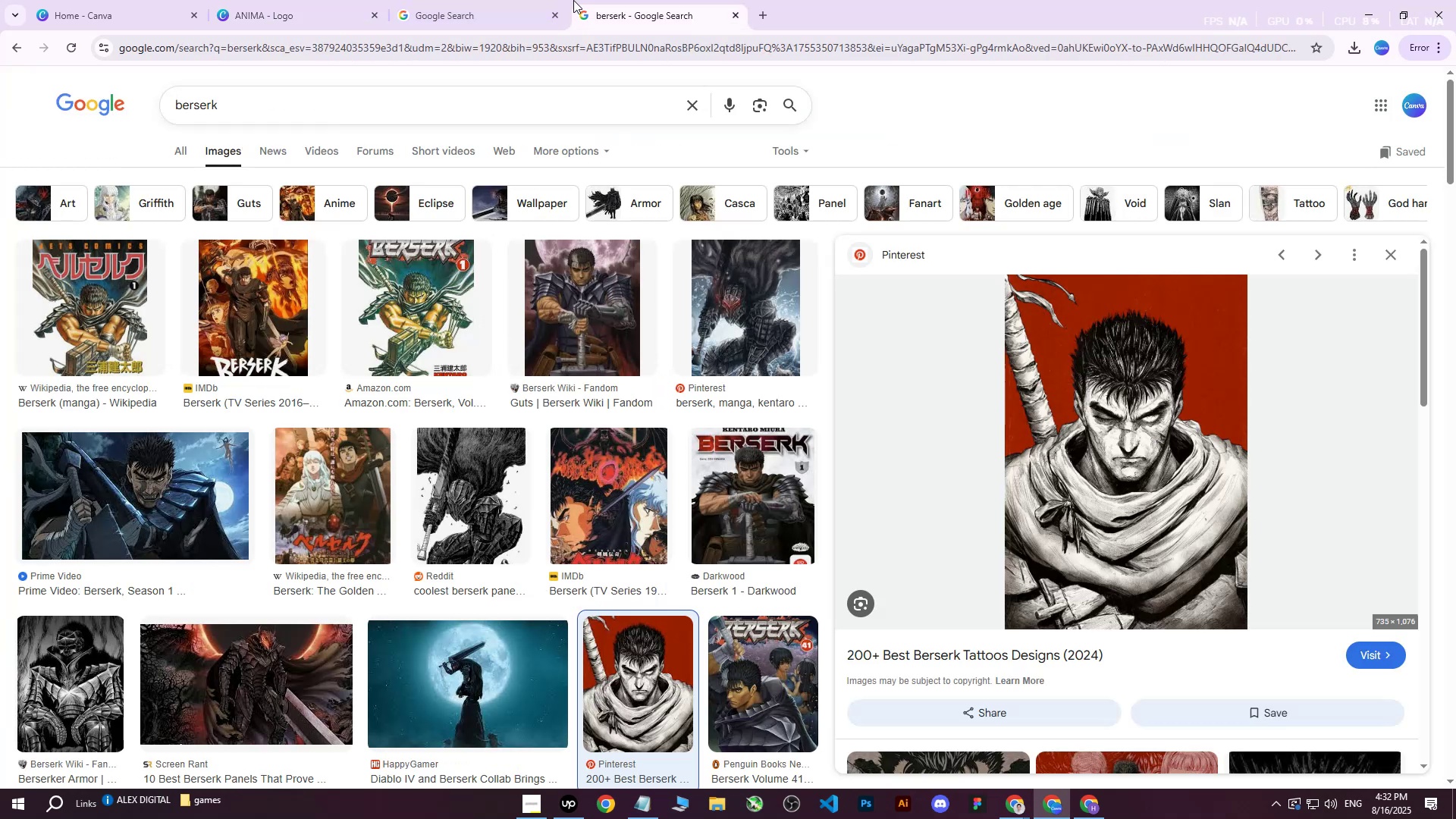 
left_click([462, 0])
 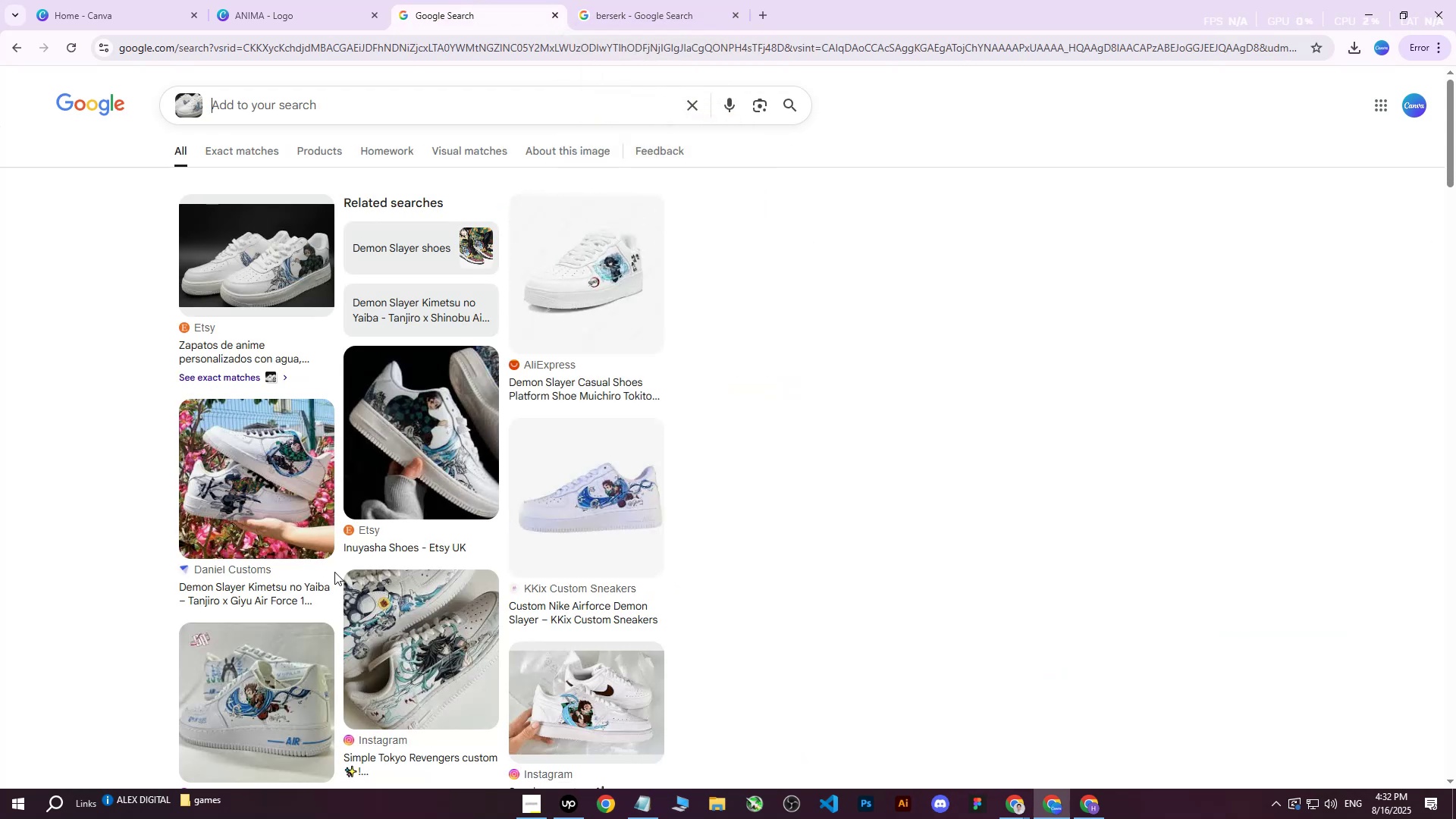 
left_click([618, 3])
 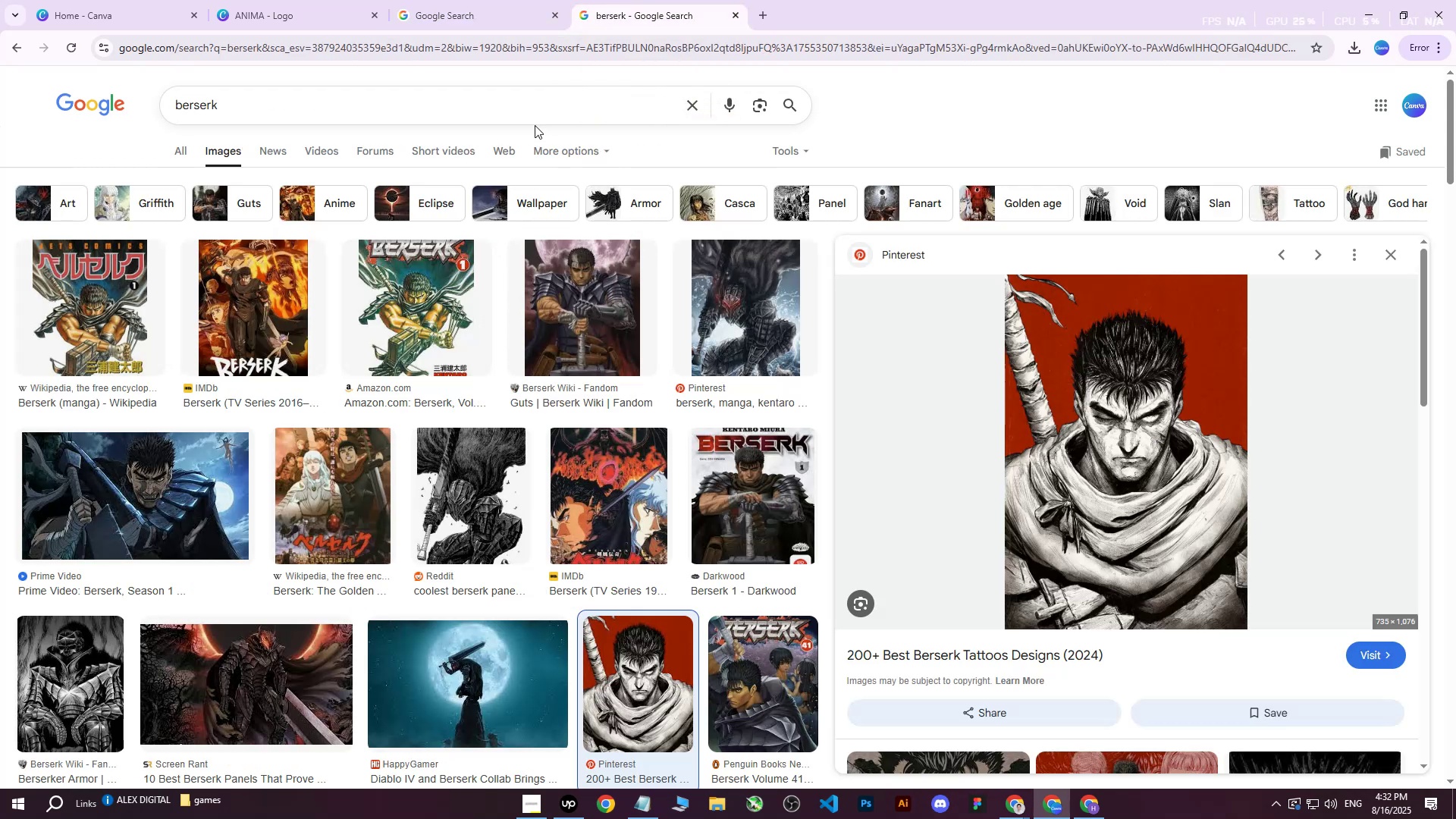 
left_click_drag(start_coordinate=[513, 111], to_coordinate=[189, 121])
 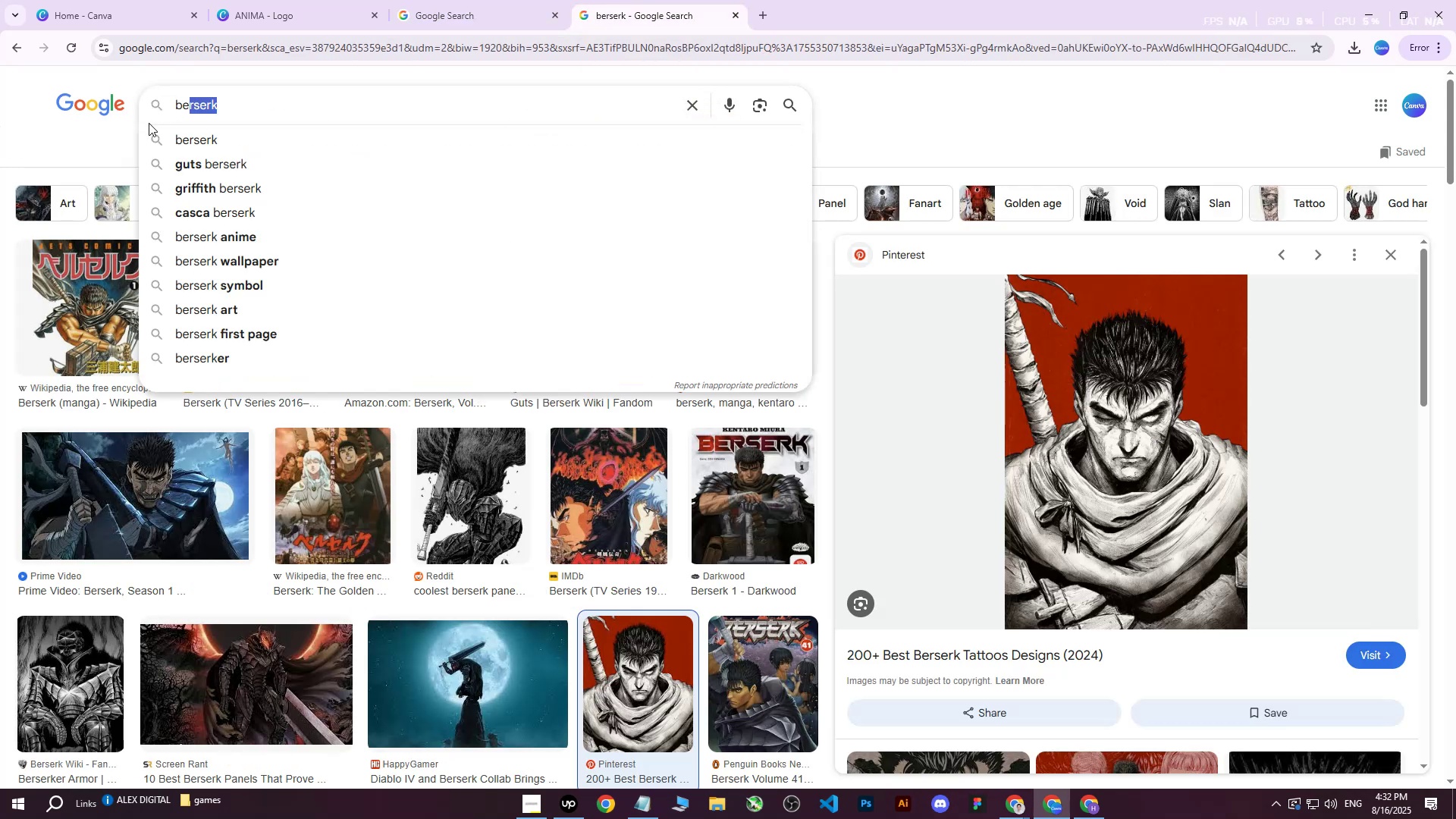 
key(Backspace)
key(Backspace)
key(Backspace)
type(Inuyasha r)
key(Backspace)
type(demon slae)
key(Backspace)
type(yer)
 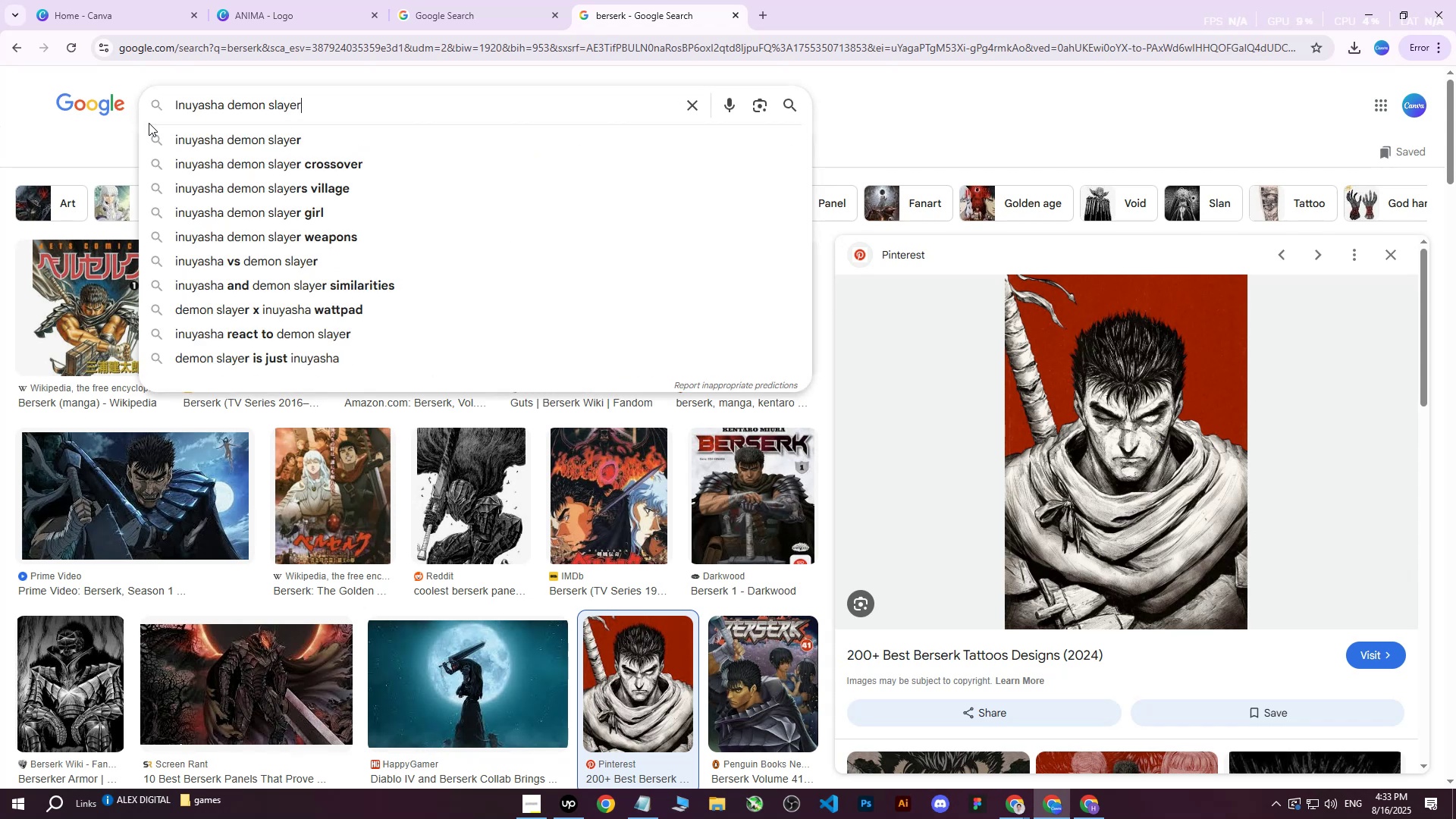 
key(Enter)
 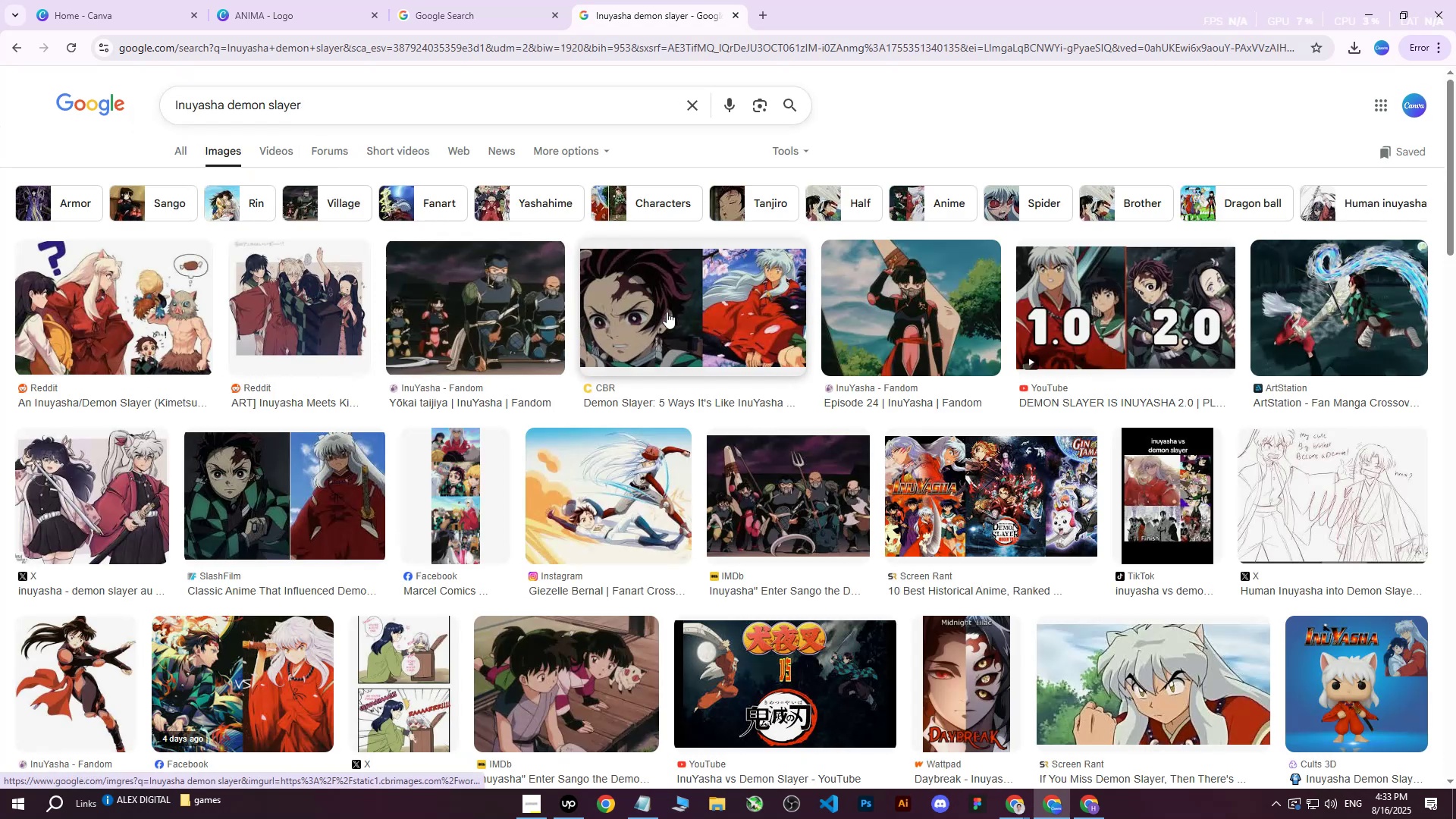 
left_click([256, 500])
 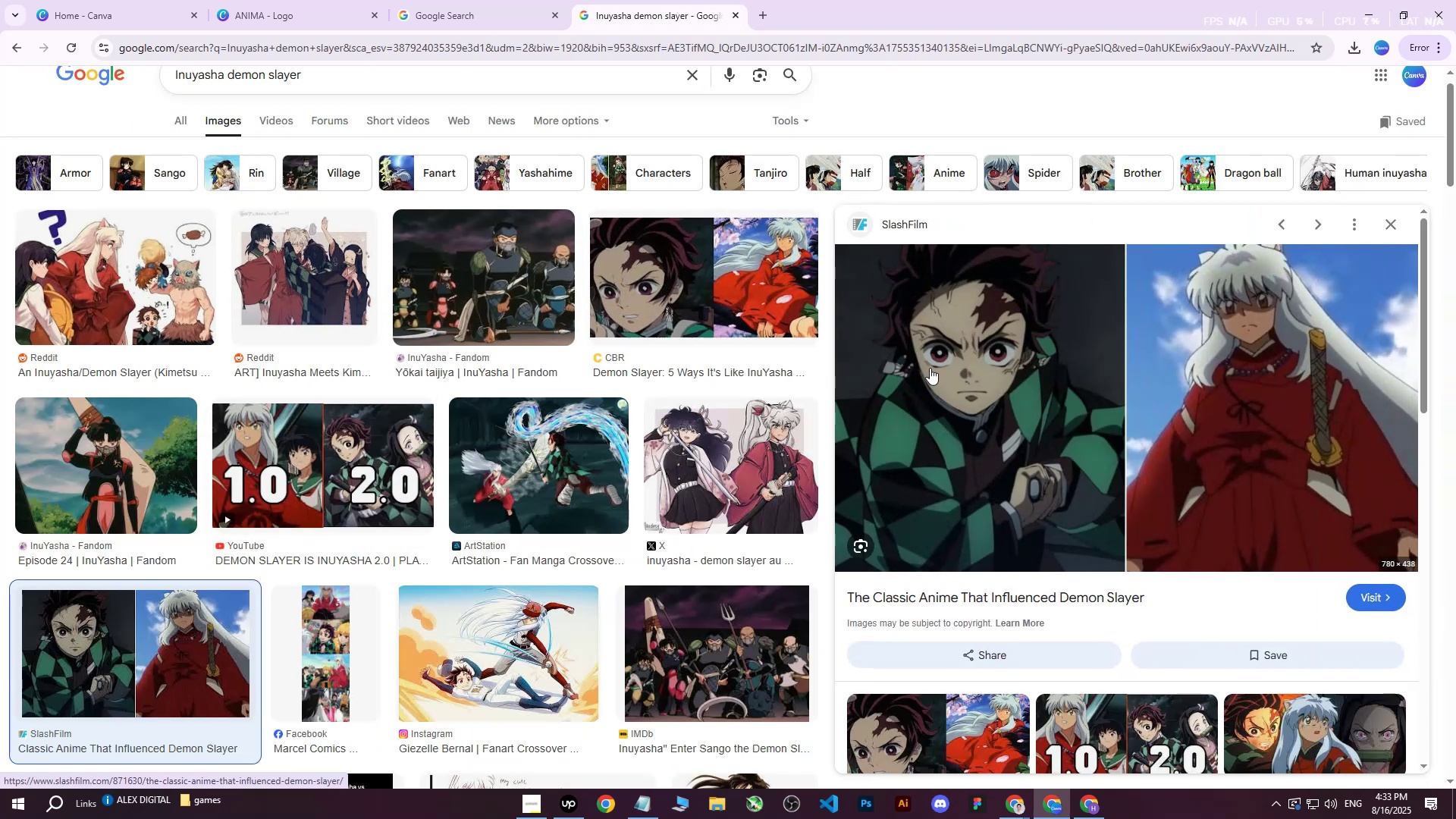 
right_click([930, 368])
 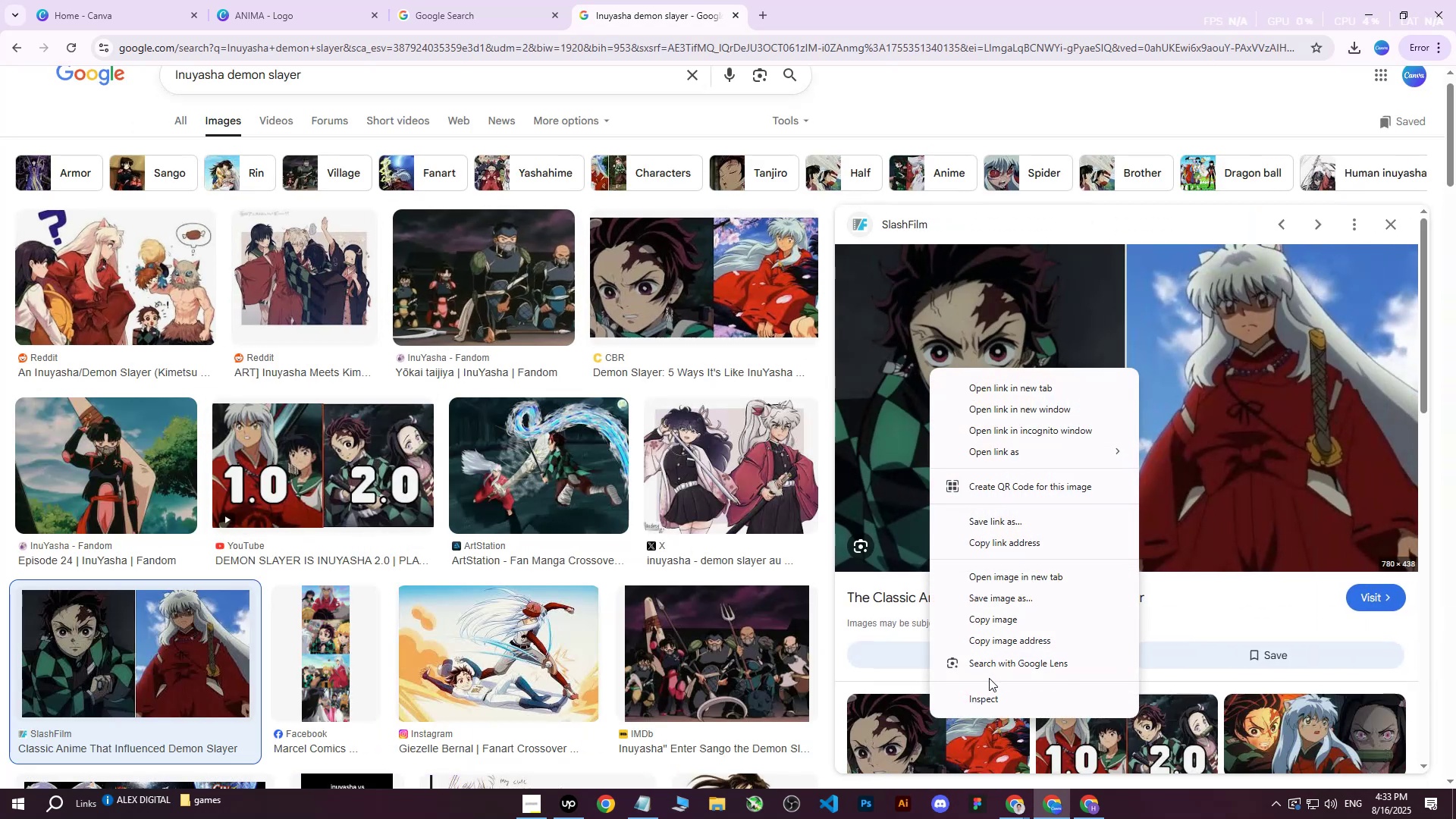 
left_click([987, 696])
 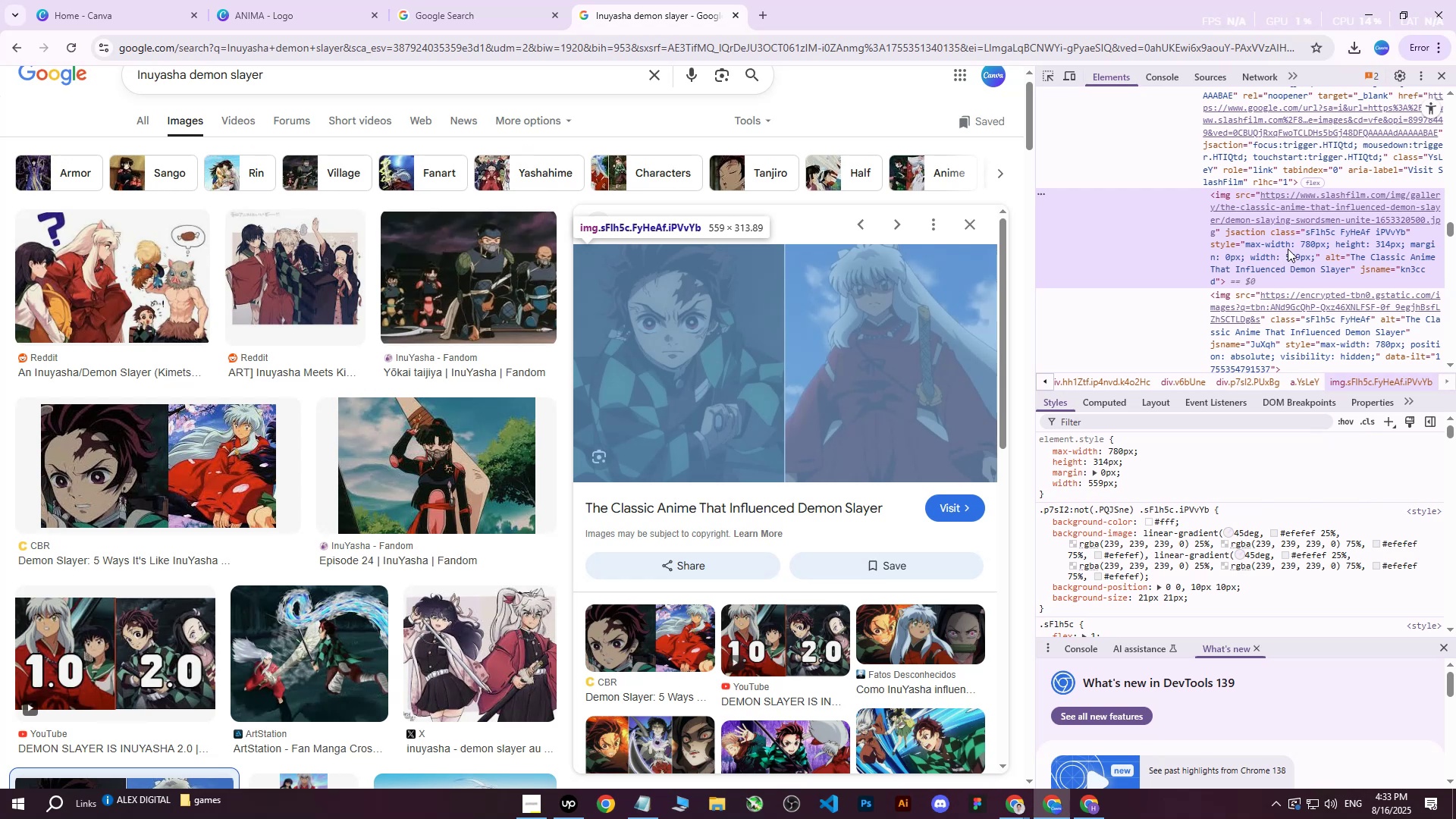 
left_click([1297, 215])
 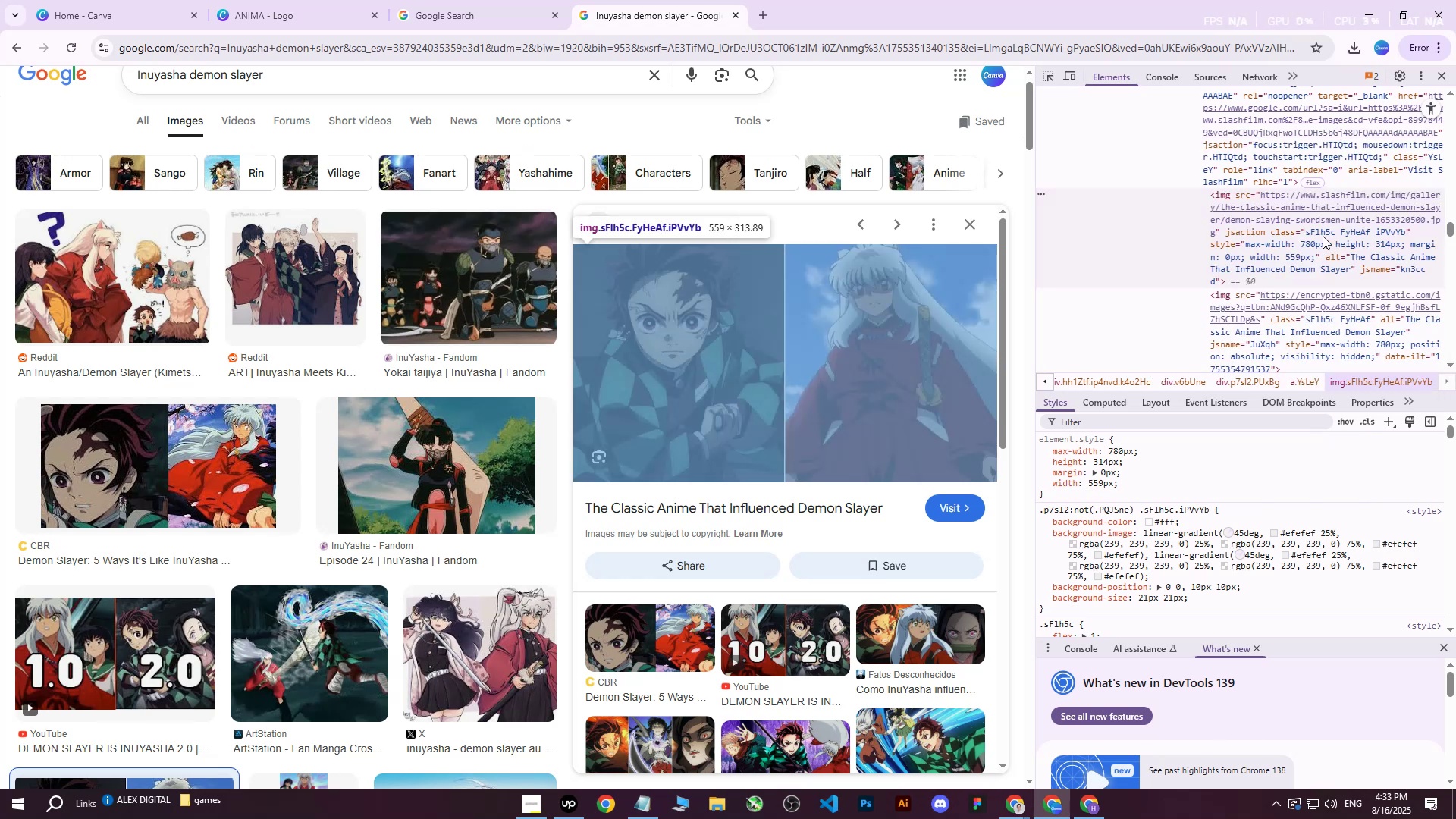 
left_click([1323, 216])
 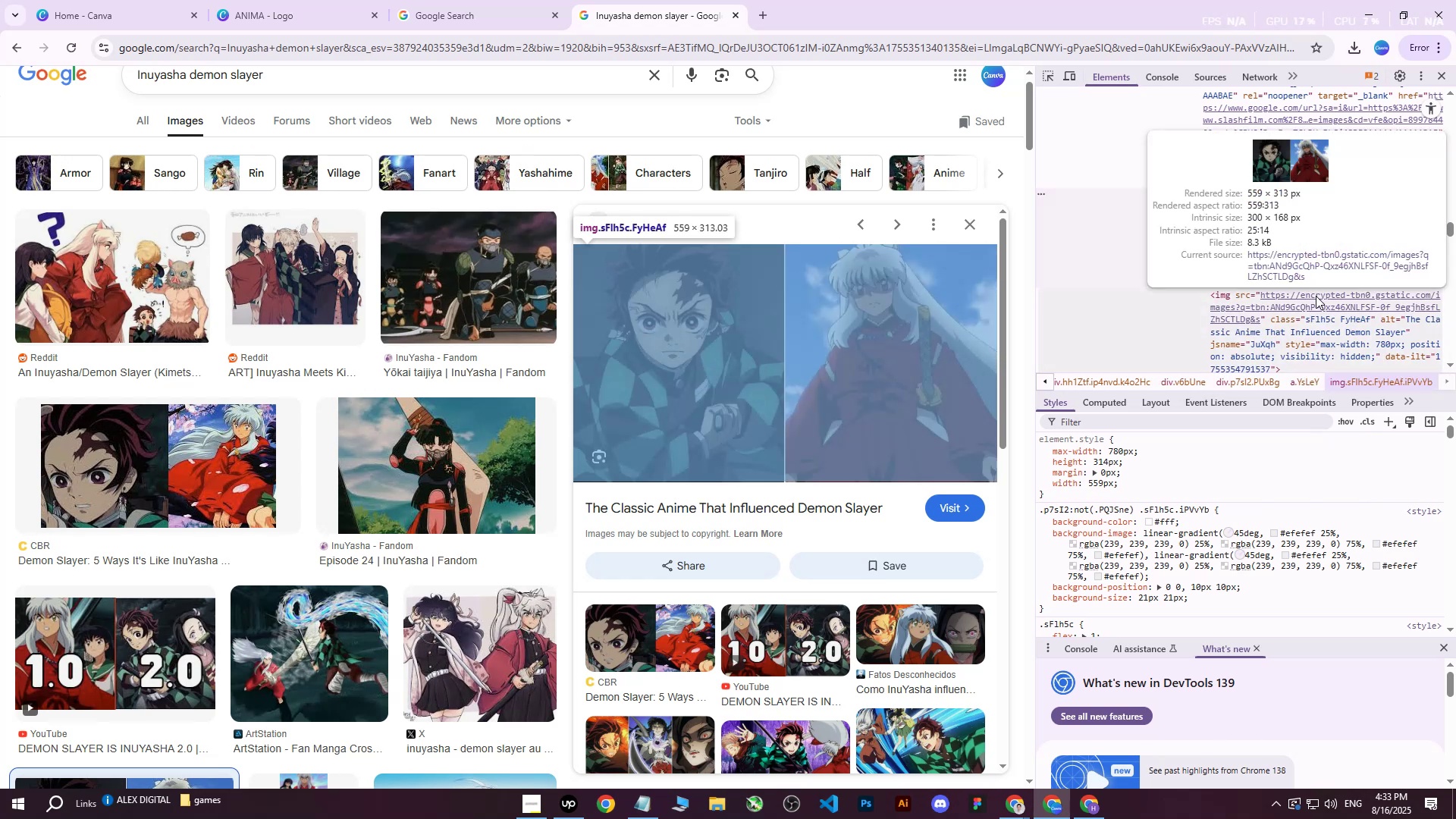 
left_click([1323, 267])
 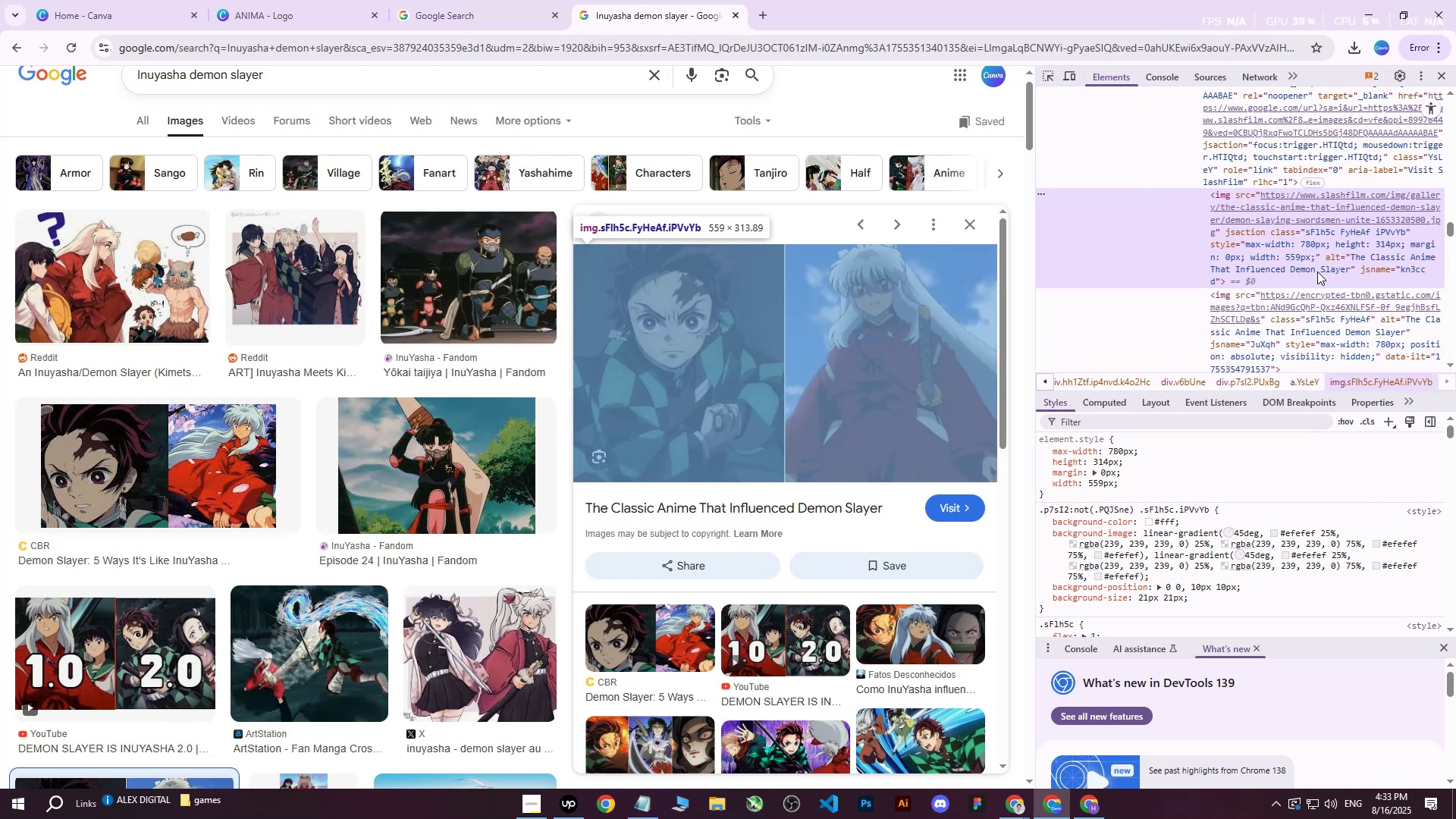 
left_click([1305, 225])
 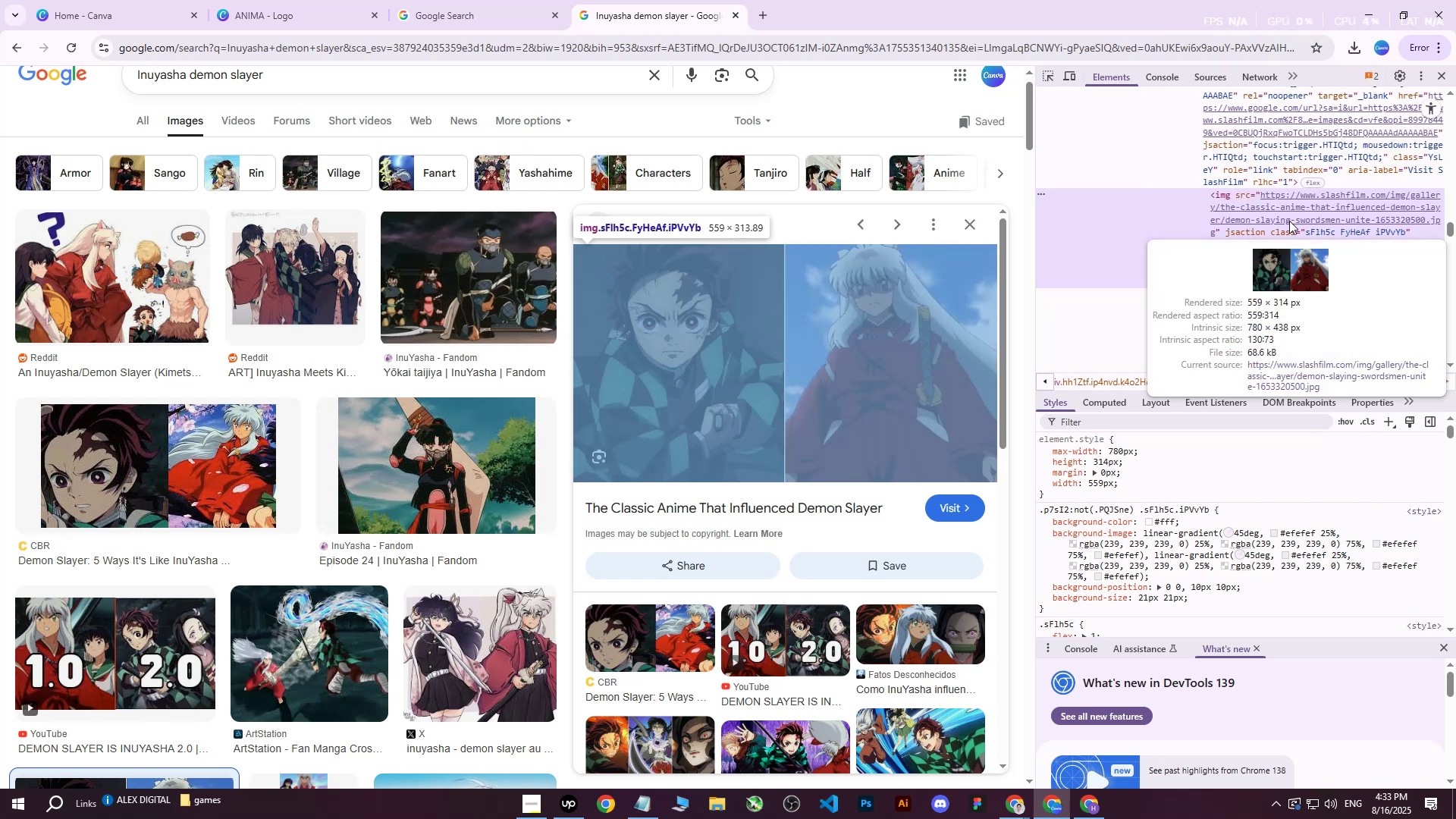 
left_click([1291, 286])
 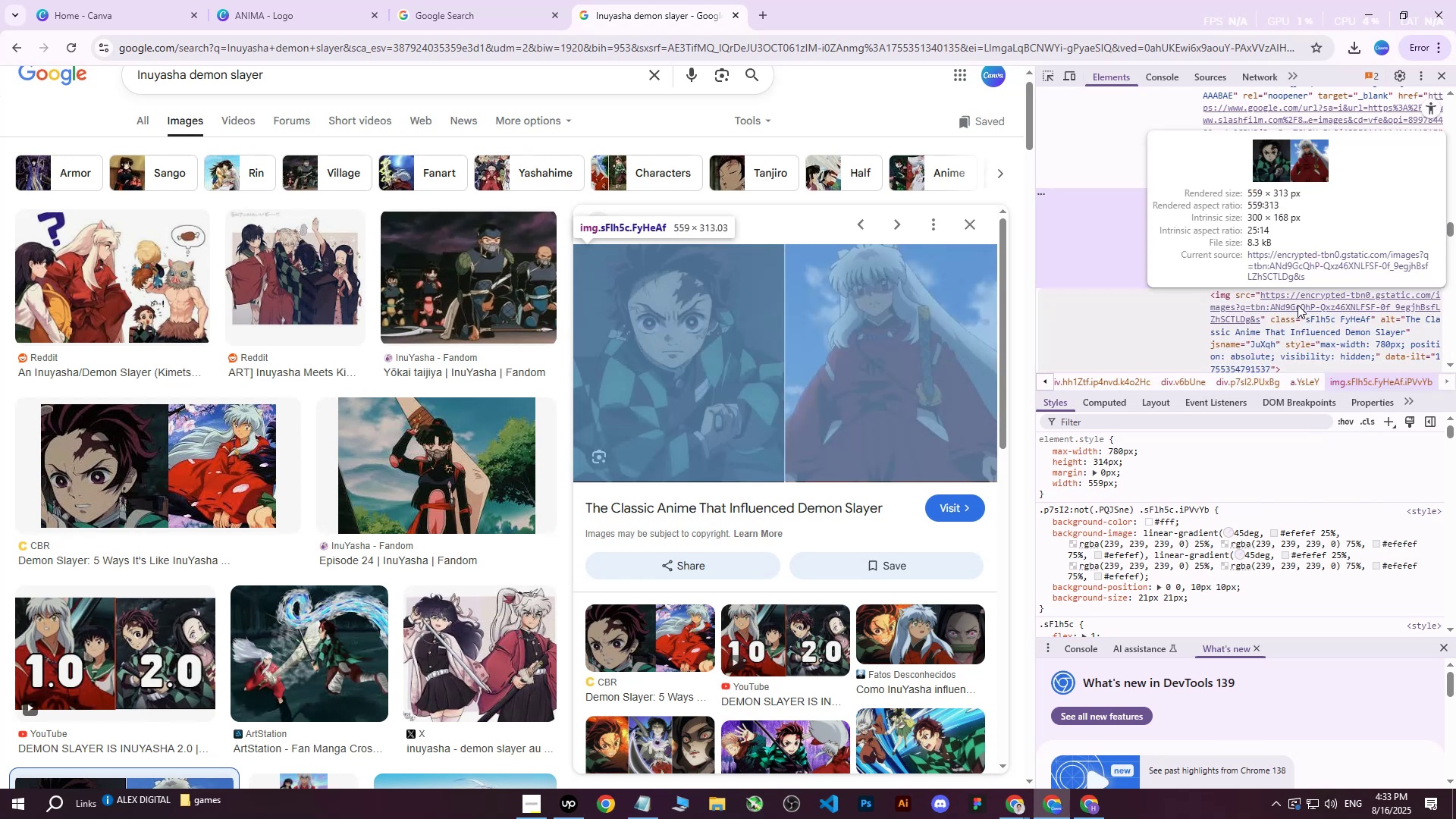 
left_click([1296, 309])
 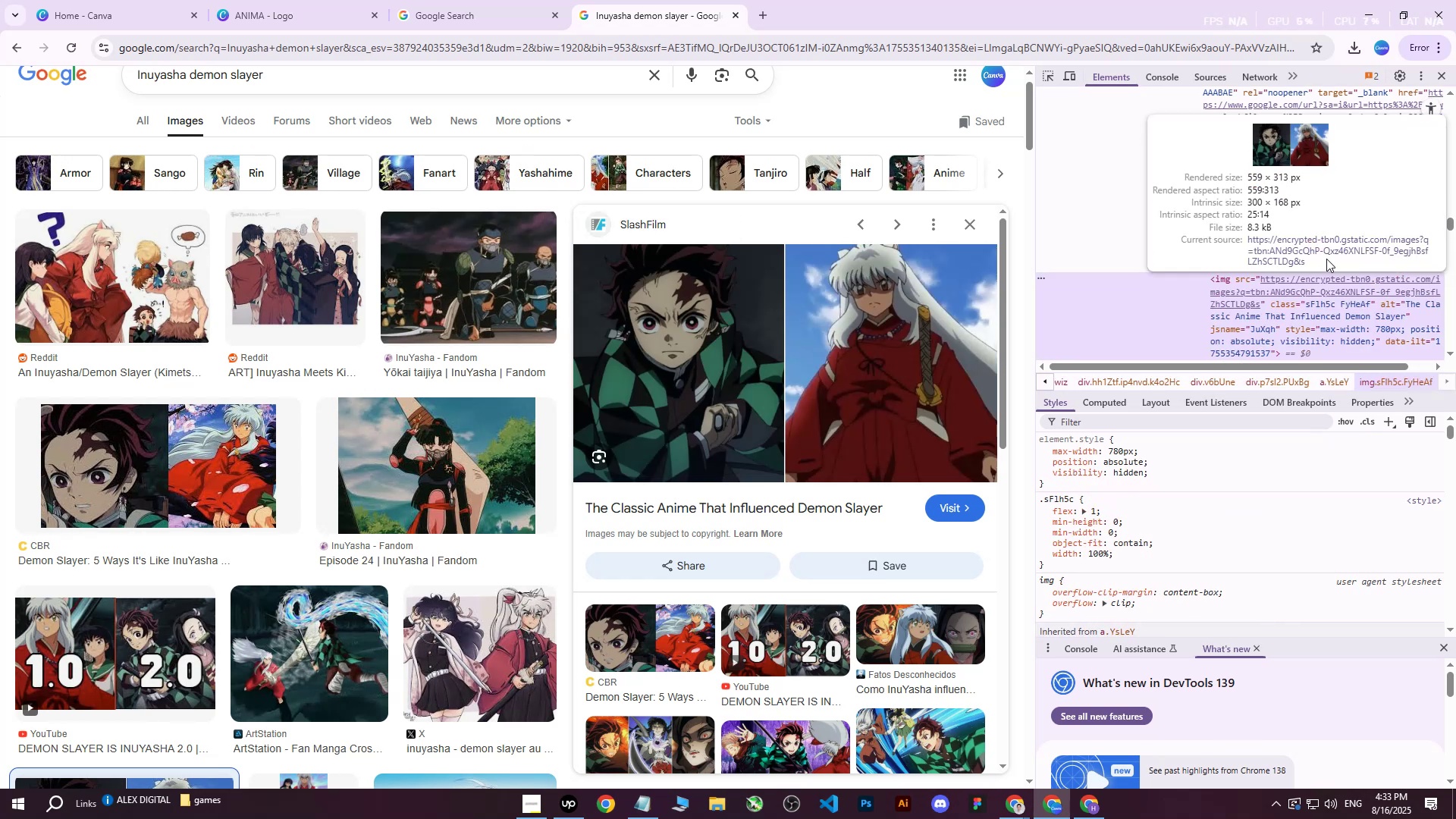 
left_click([1320, 248])
 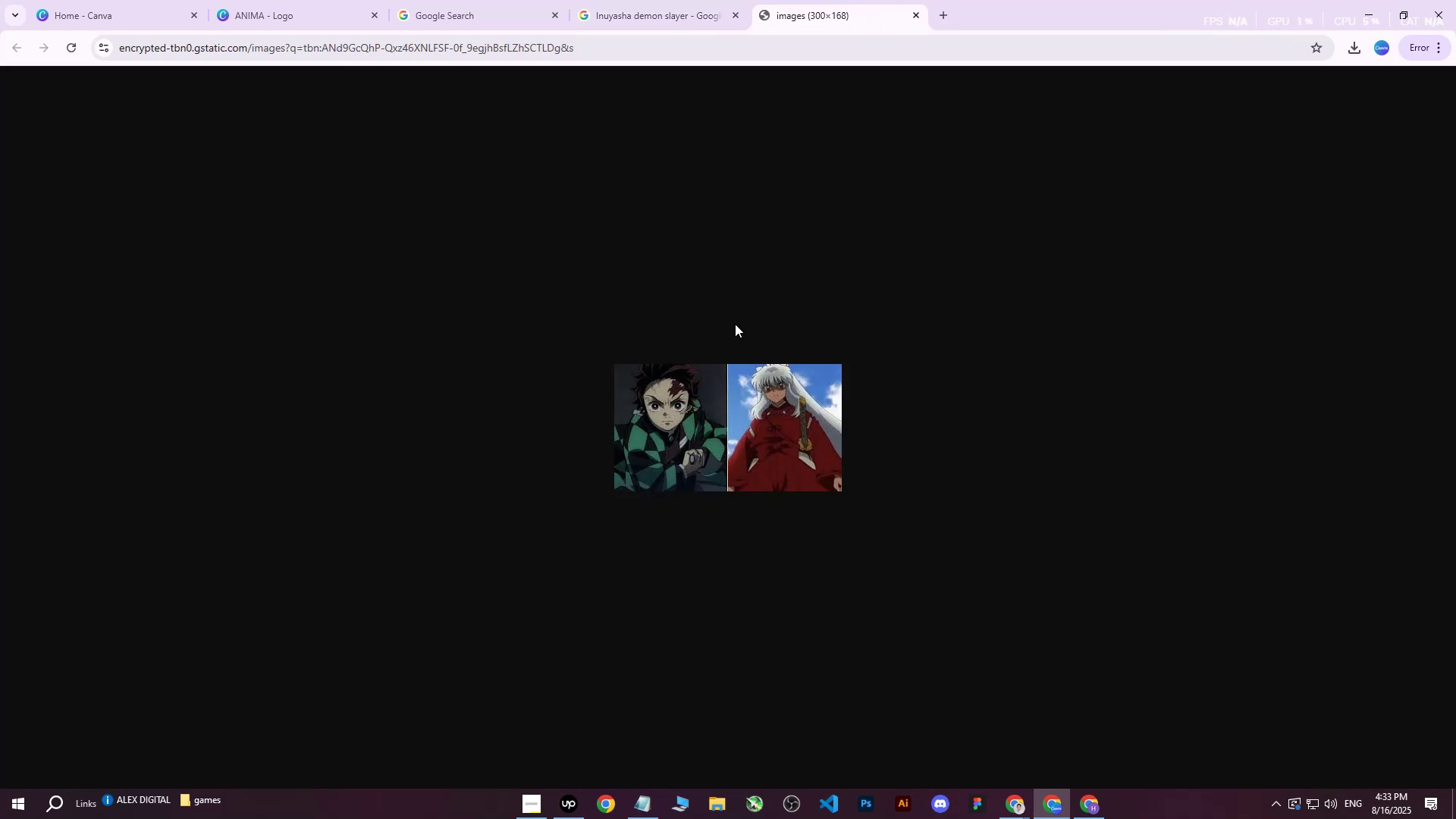 
right_click([720, 396])
 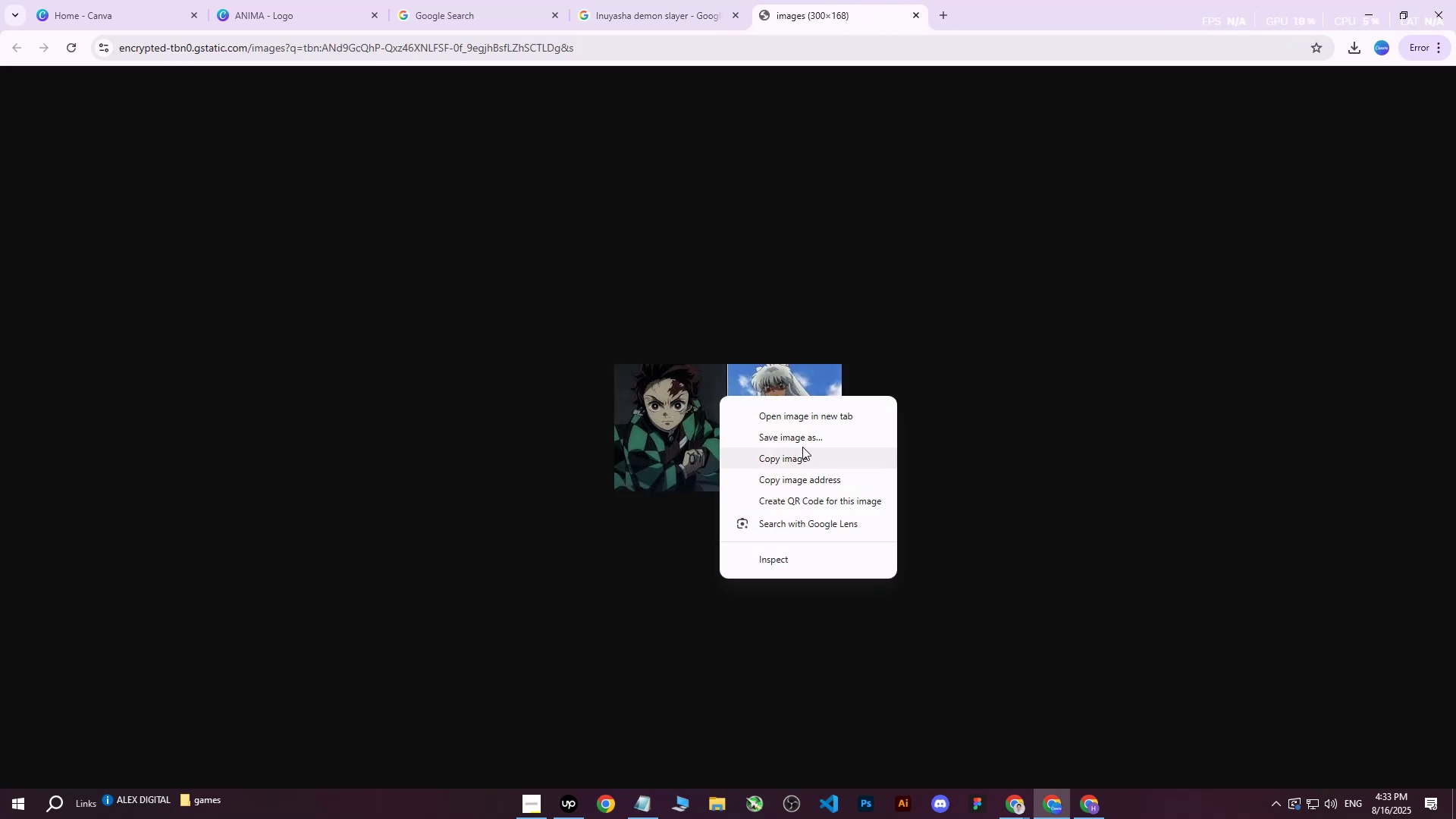 
left_click([806, 438])
 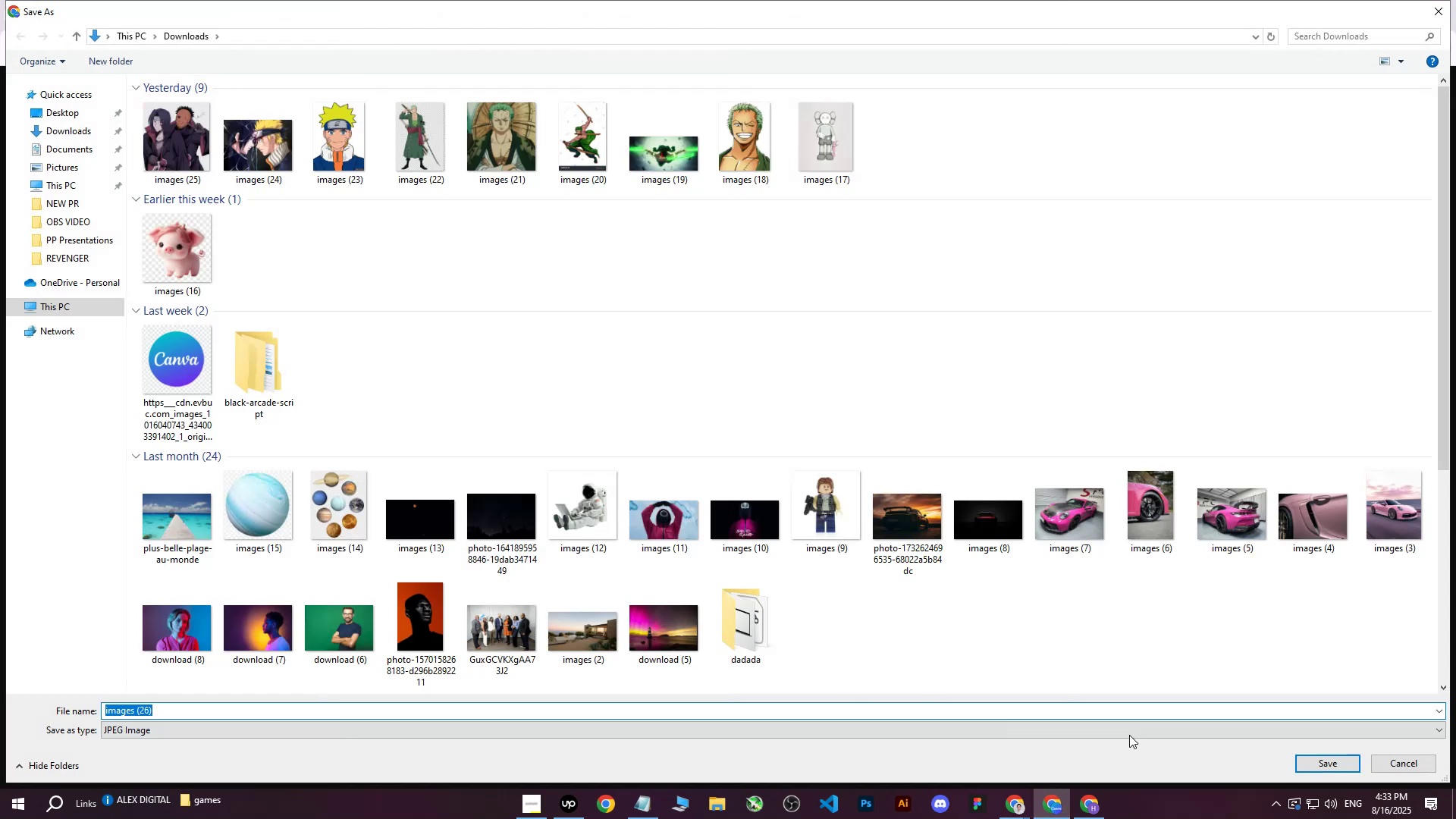 
left_click([1310, 764])
 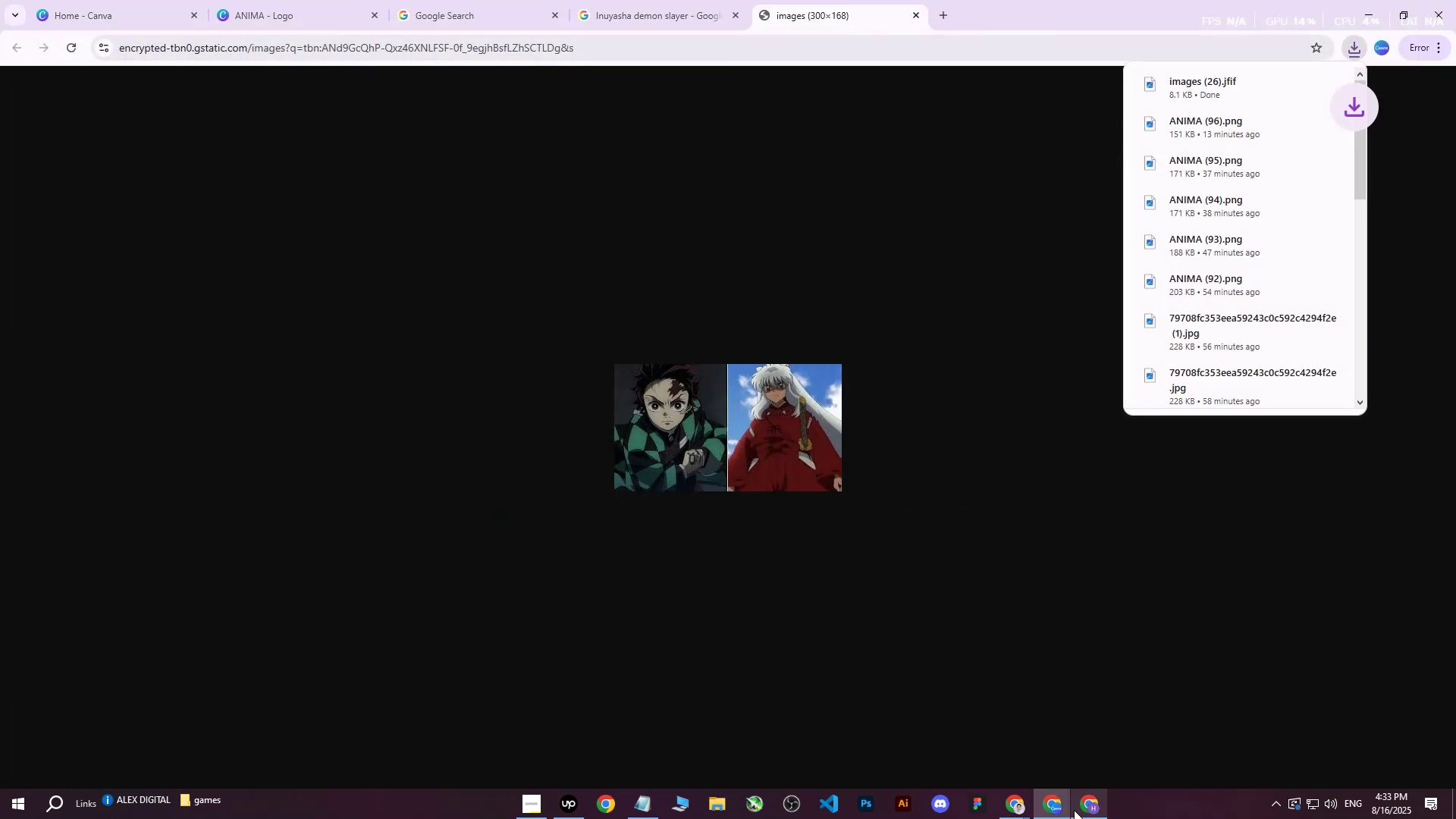 
left_click([1081, 808])
 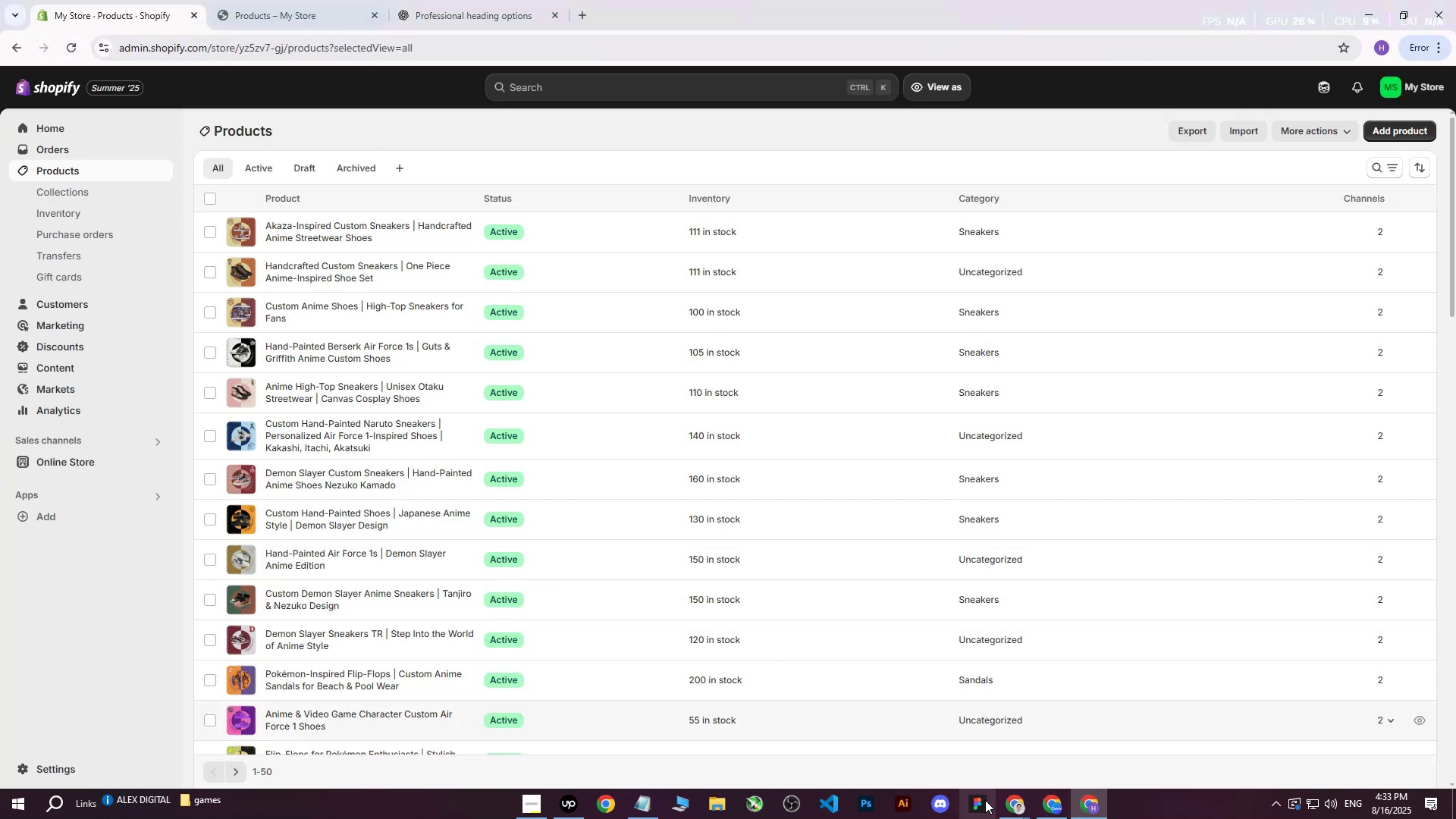 
left_click([1055, 813])
 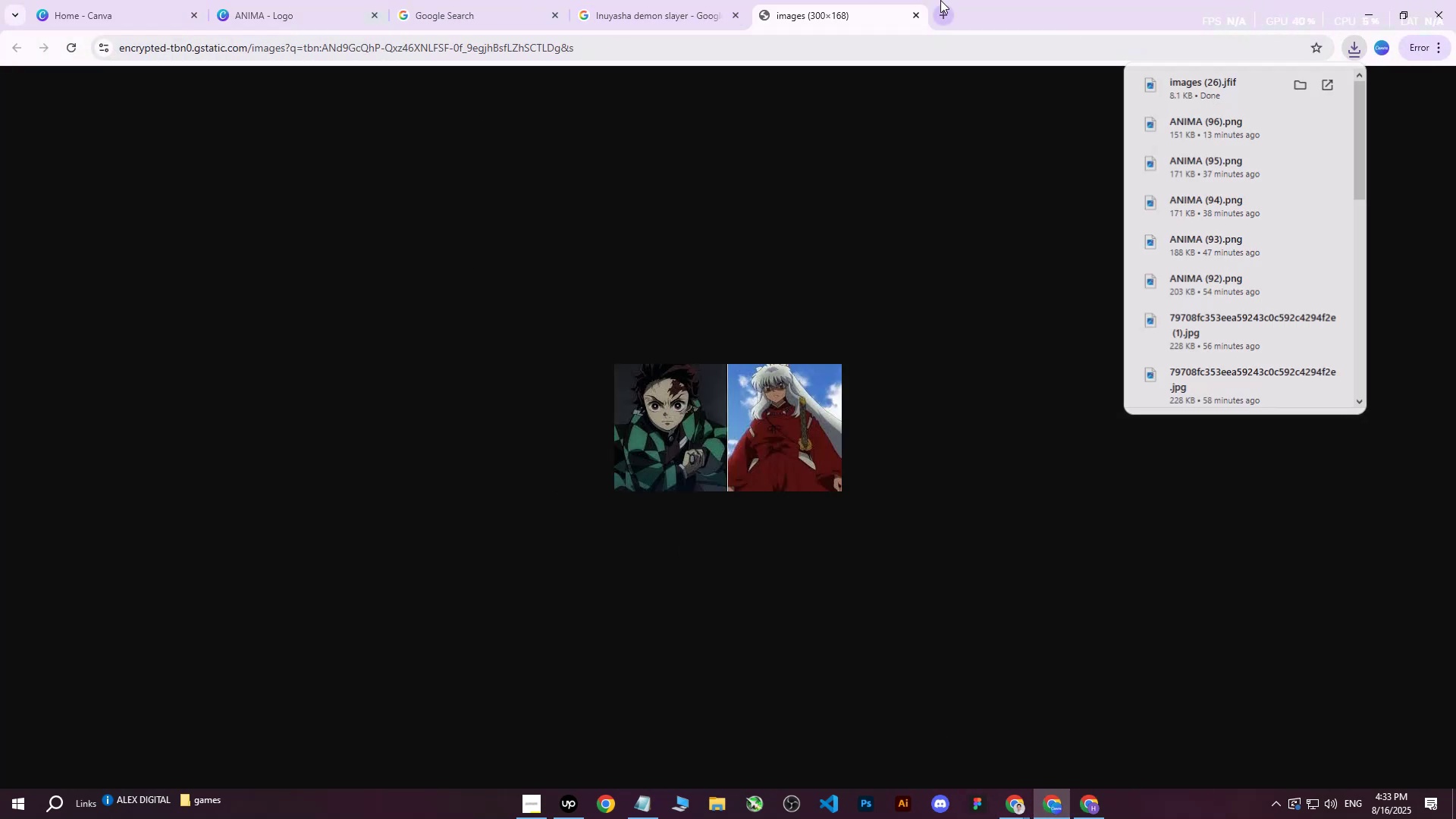 
double_click([811, 6])
 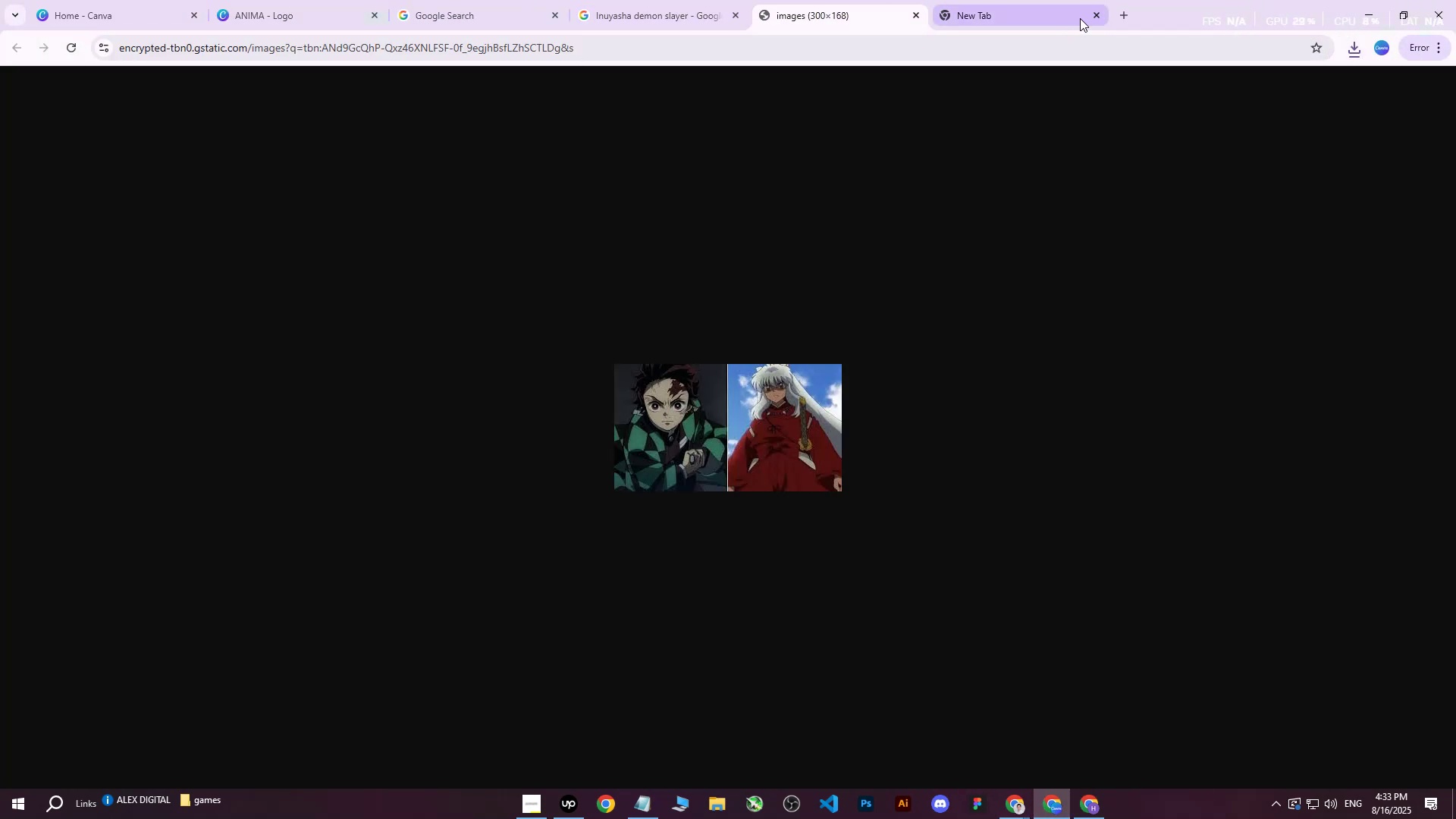 
left_click([1095, 13])
 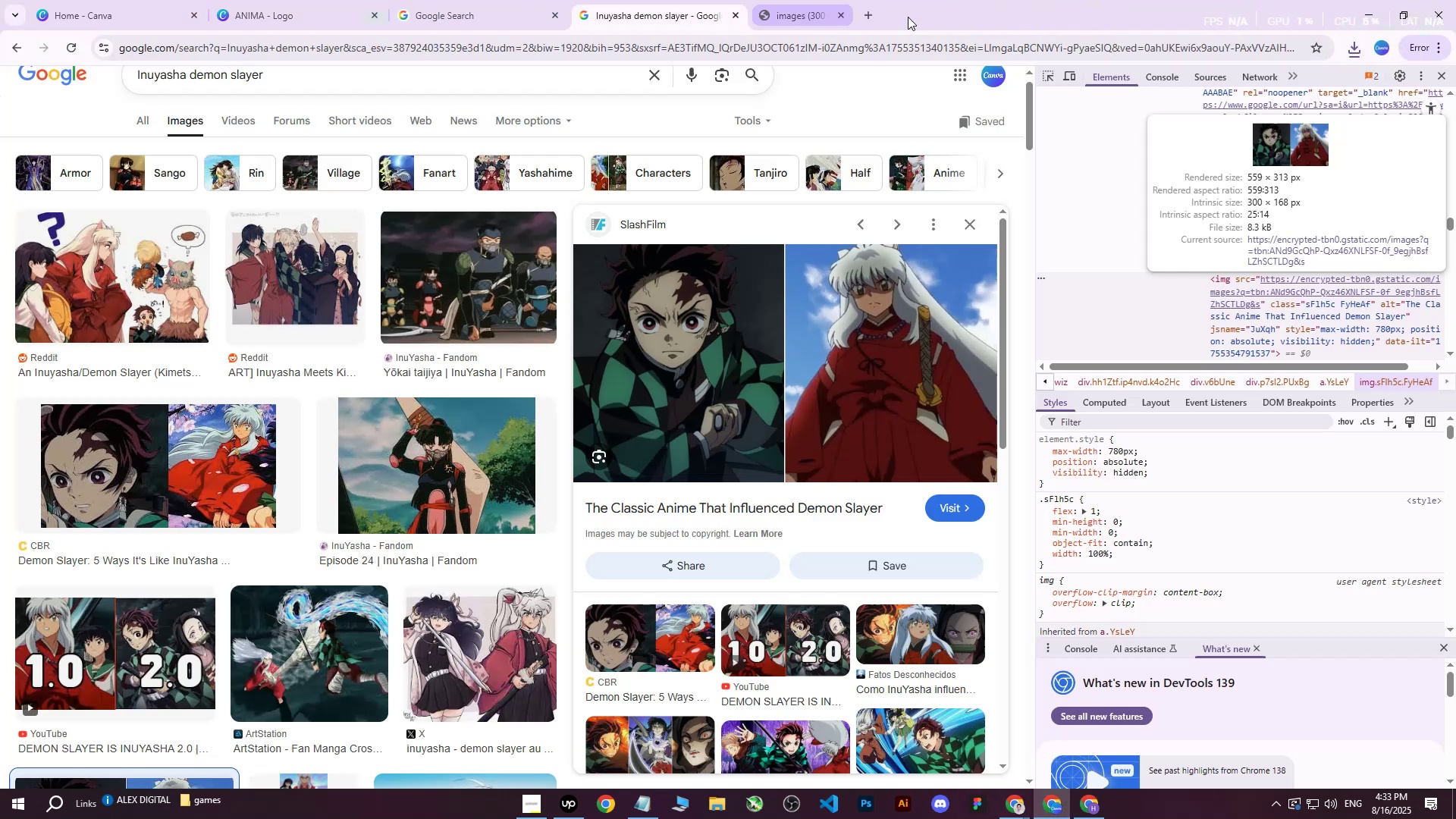 
double_click([337, 0])
 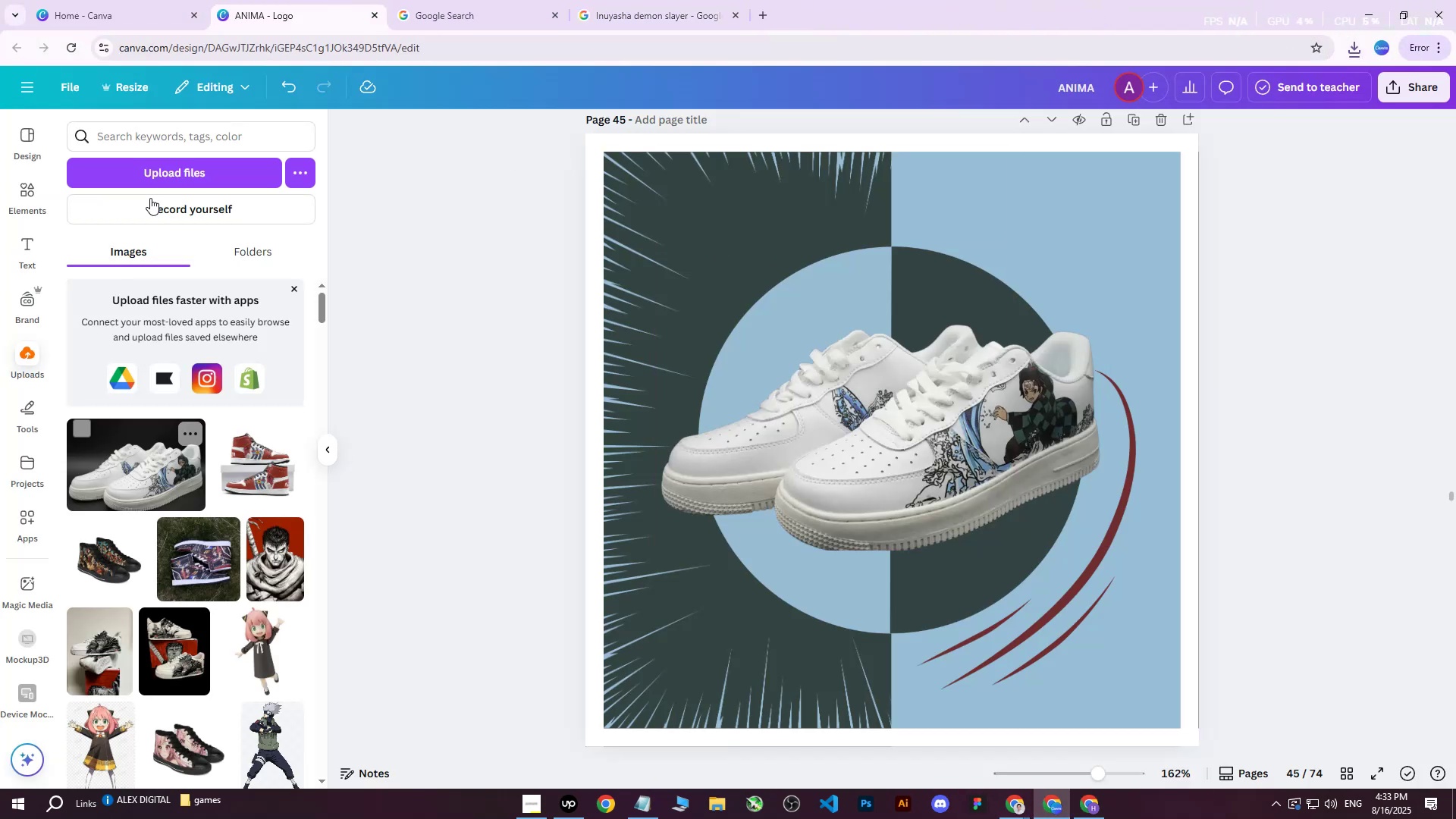 
left_click([161, 184])
 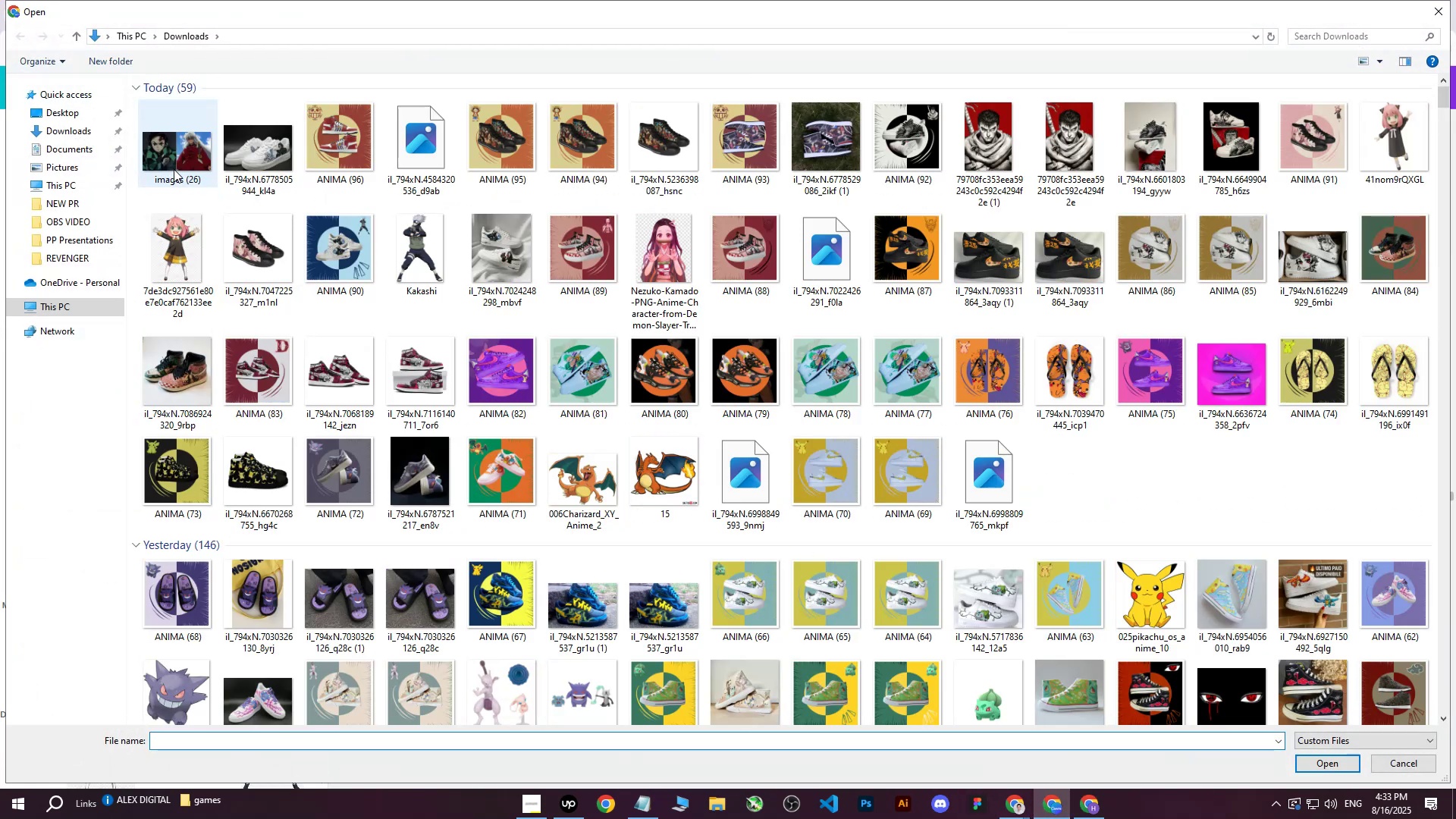 
left_click([174, 169])
 